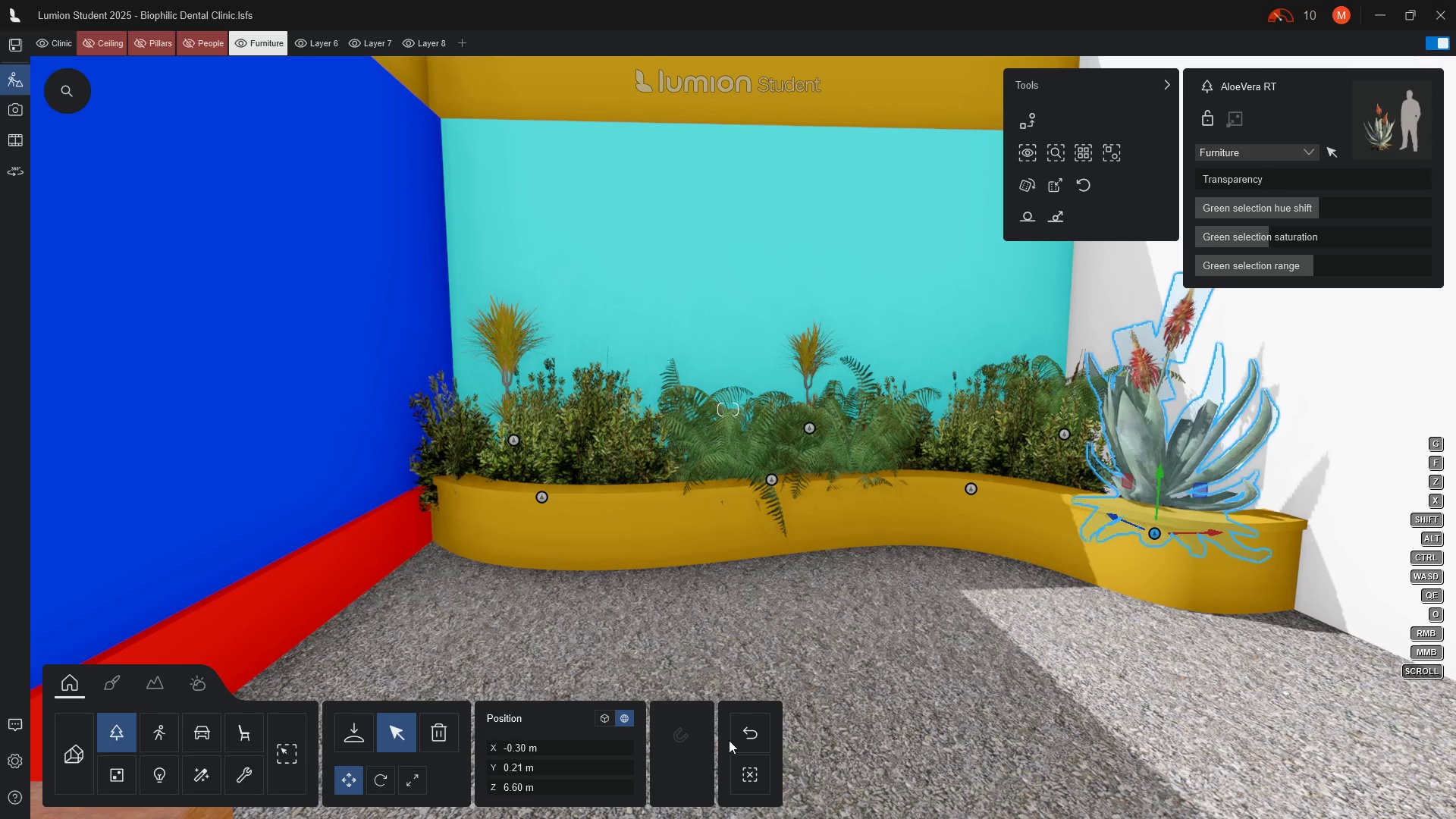 
left_click([431, 736])
 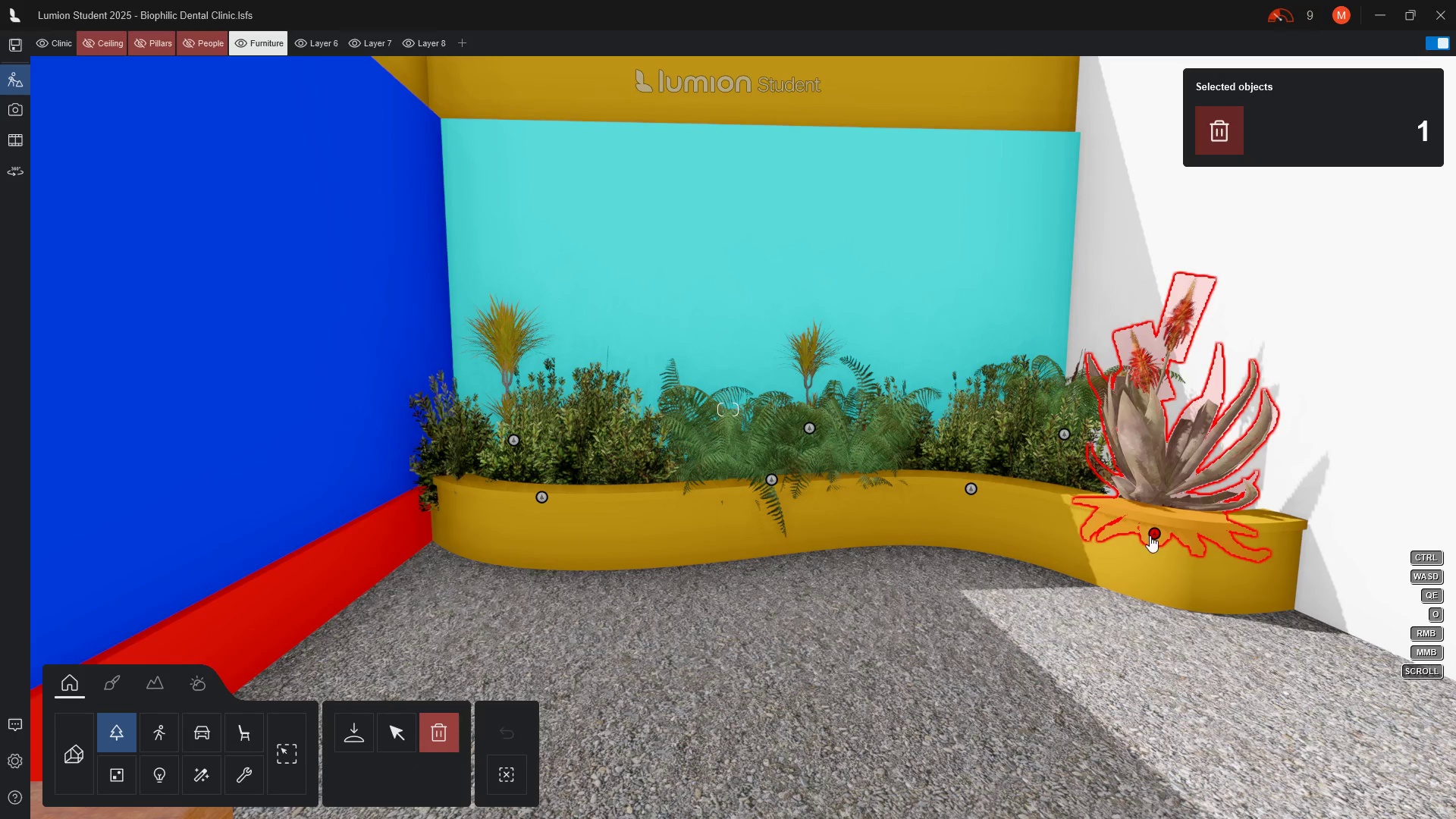 
left_click([1153, 535])
 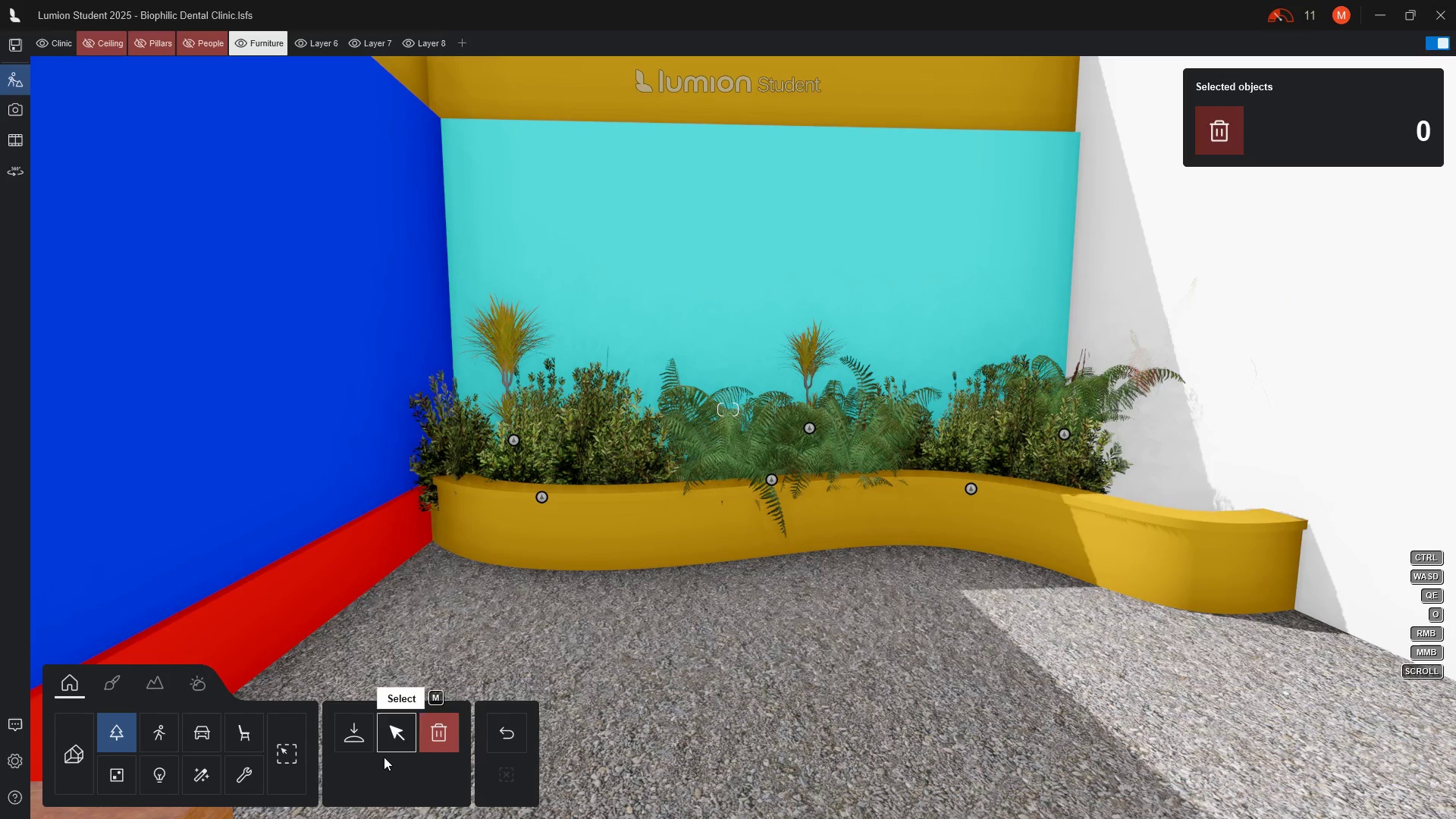 
mouse_move([347, 715])
 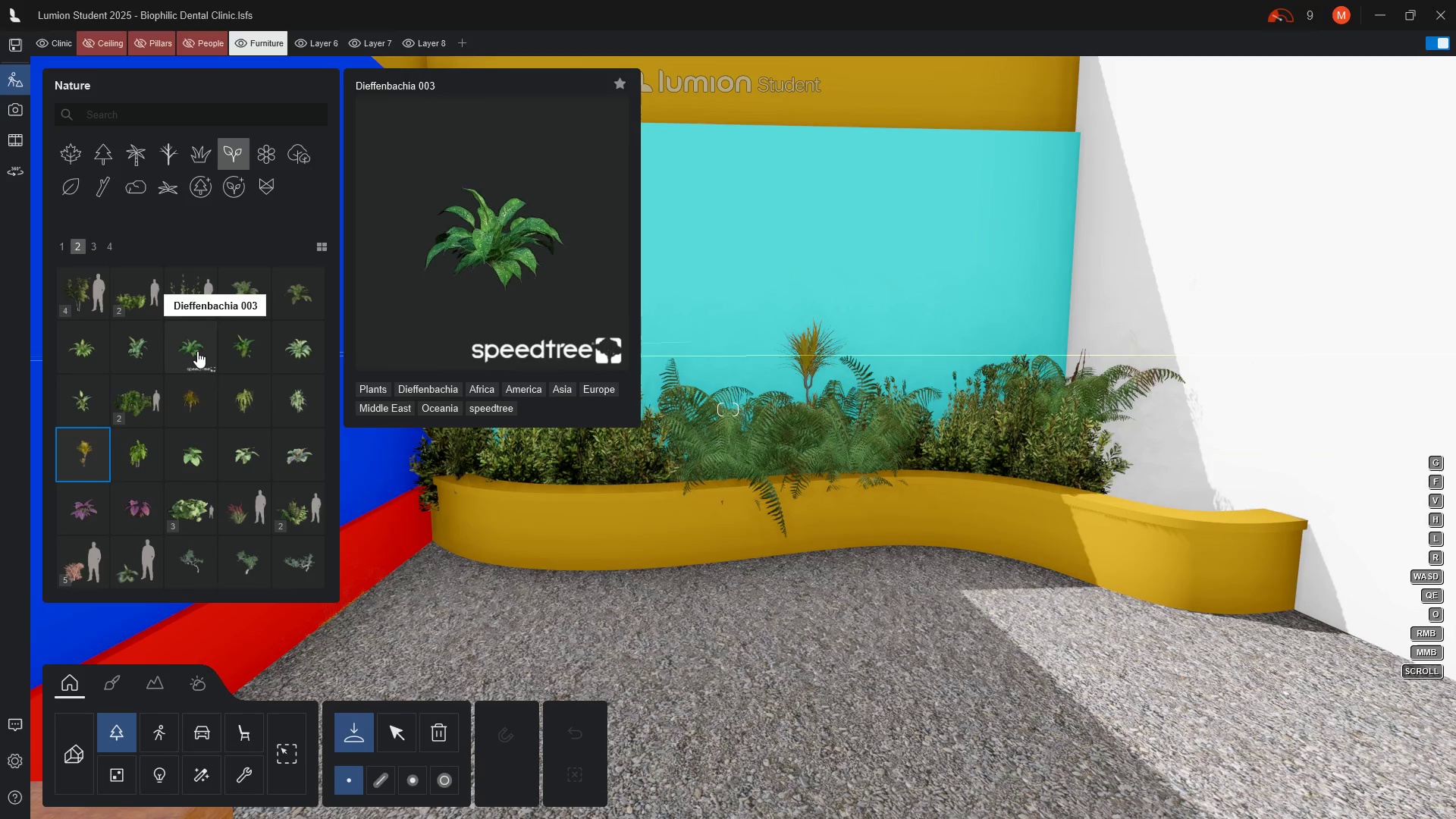 
mouse_move([174, 298])
 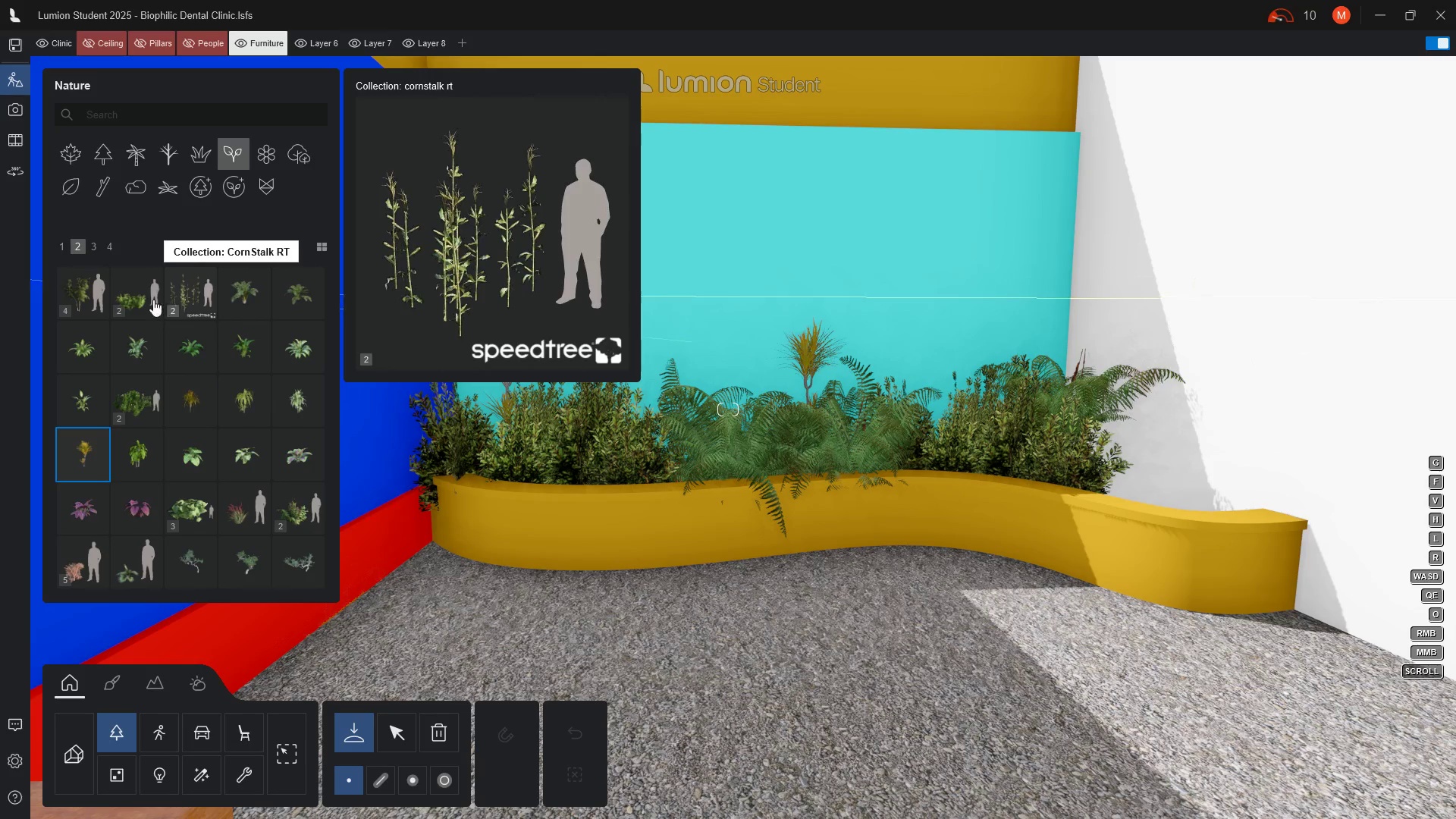 
mouse_move([140, 300])
 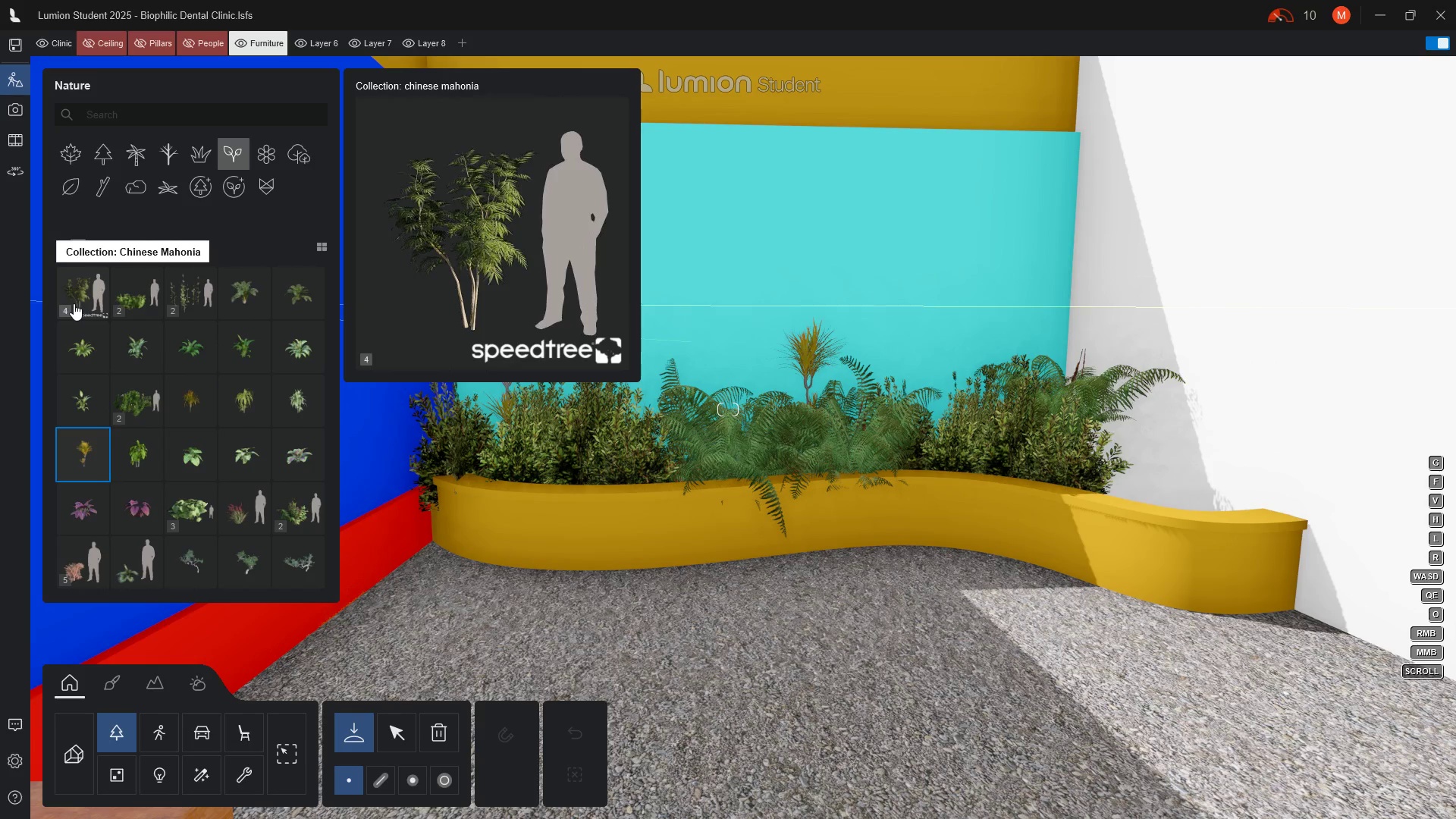 
left_click([74, 303])
 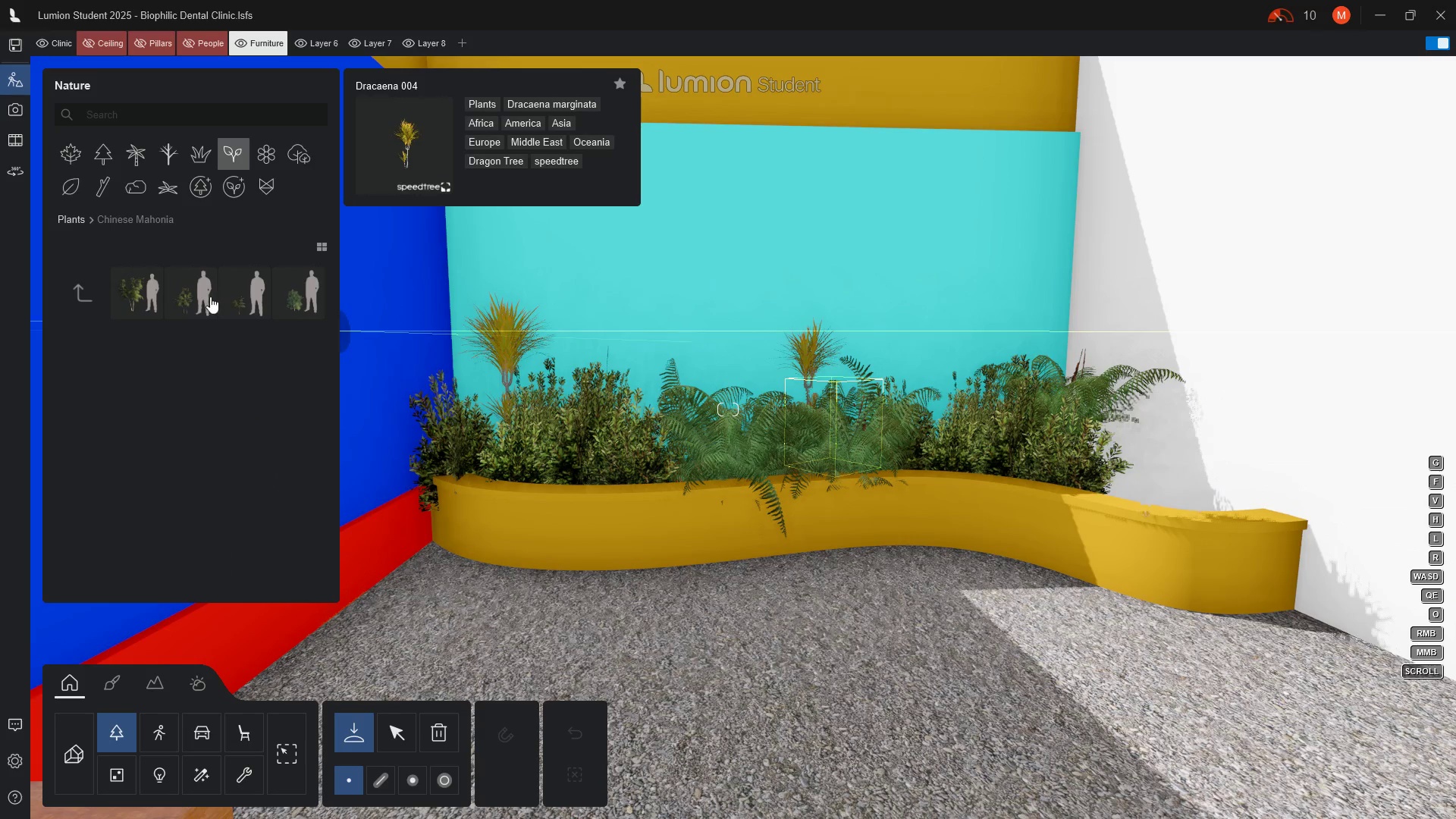 
left_click([138, 300])
 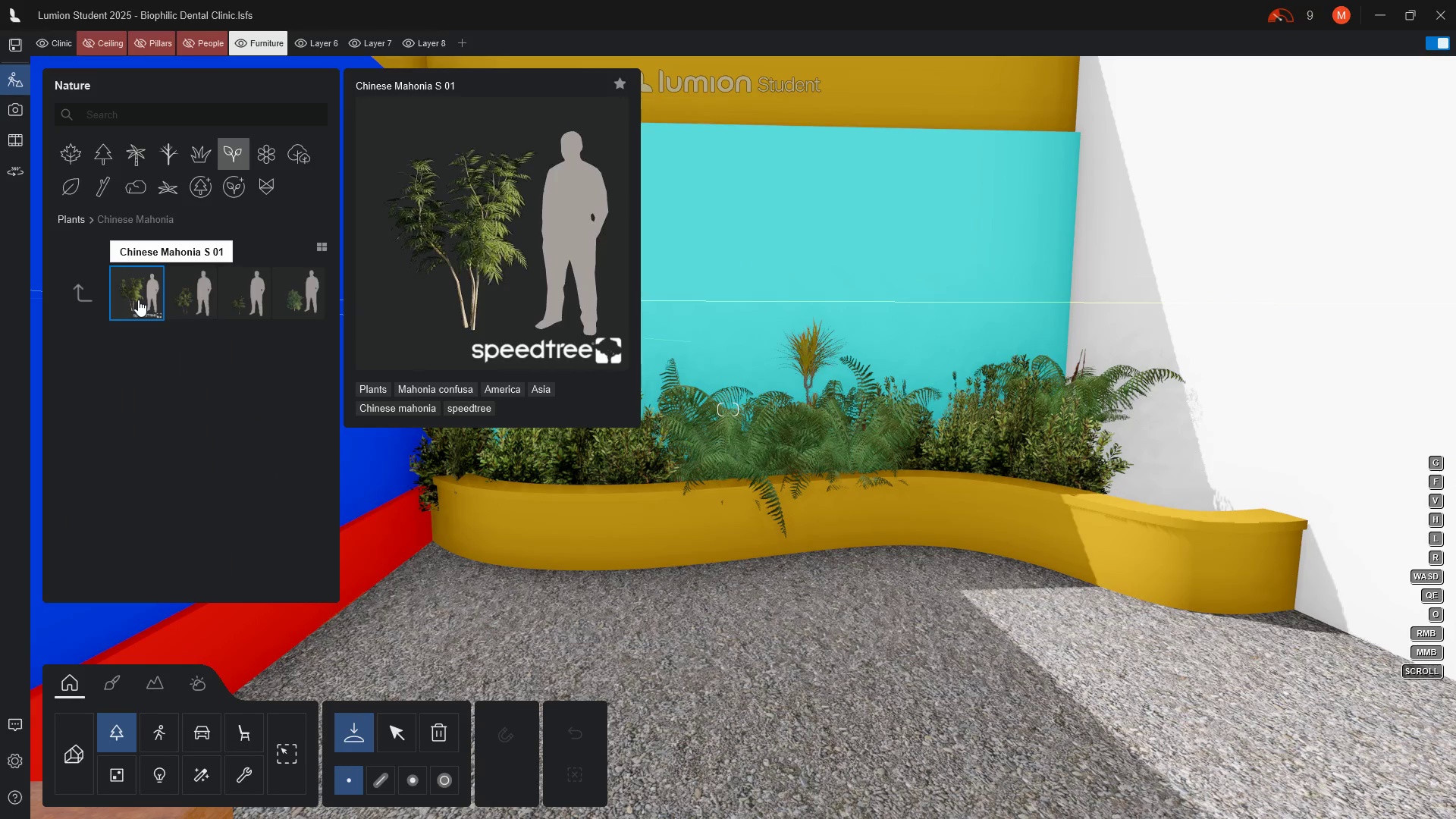 
left_click([138, 300])
 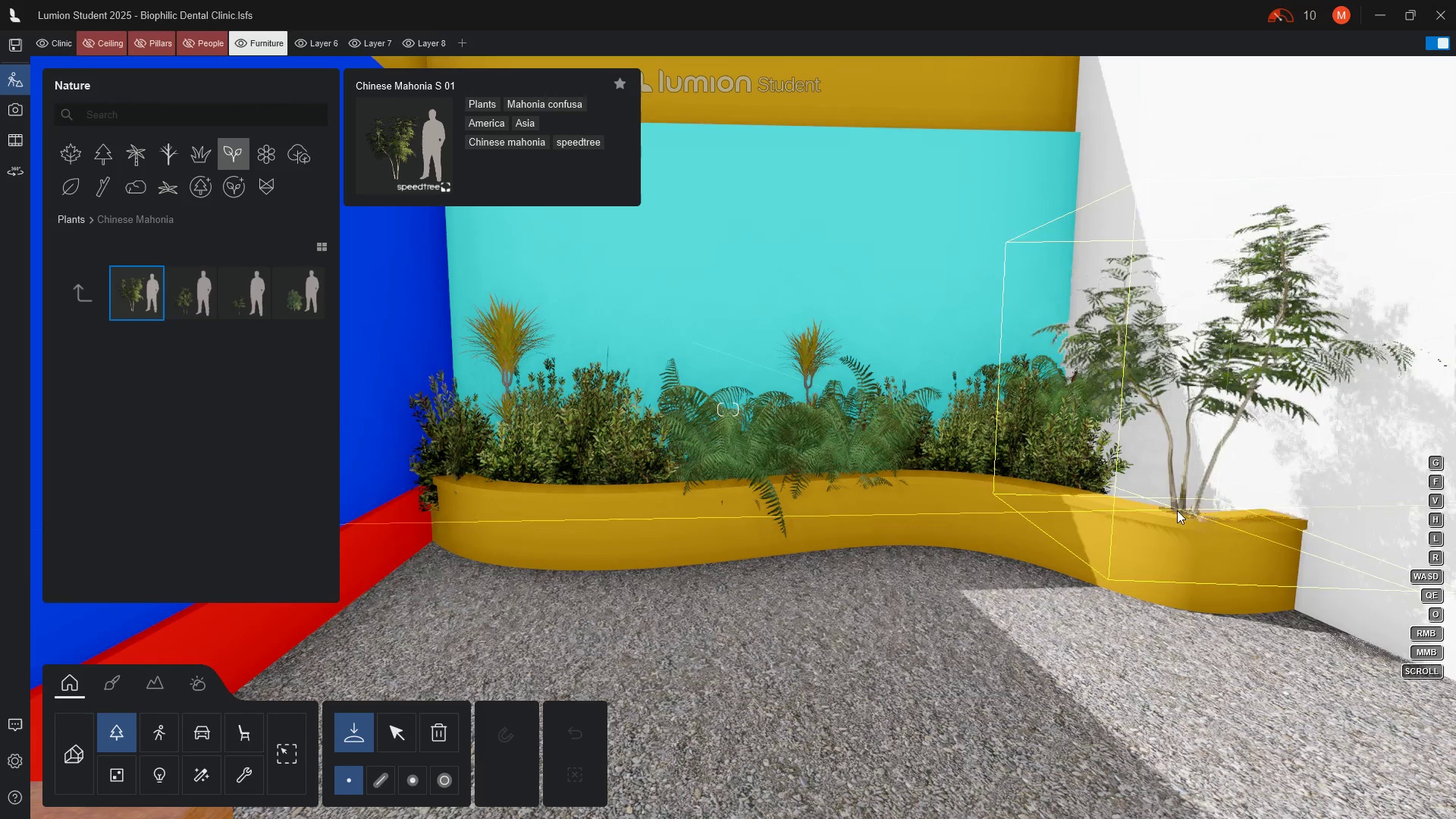 
wait(8.92)
 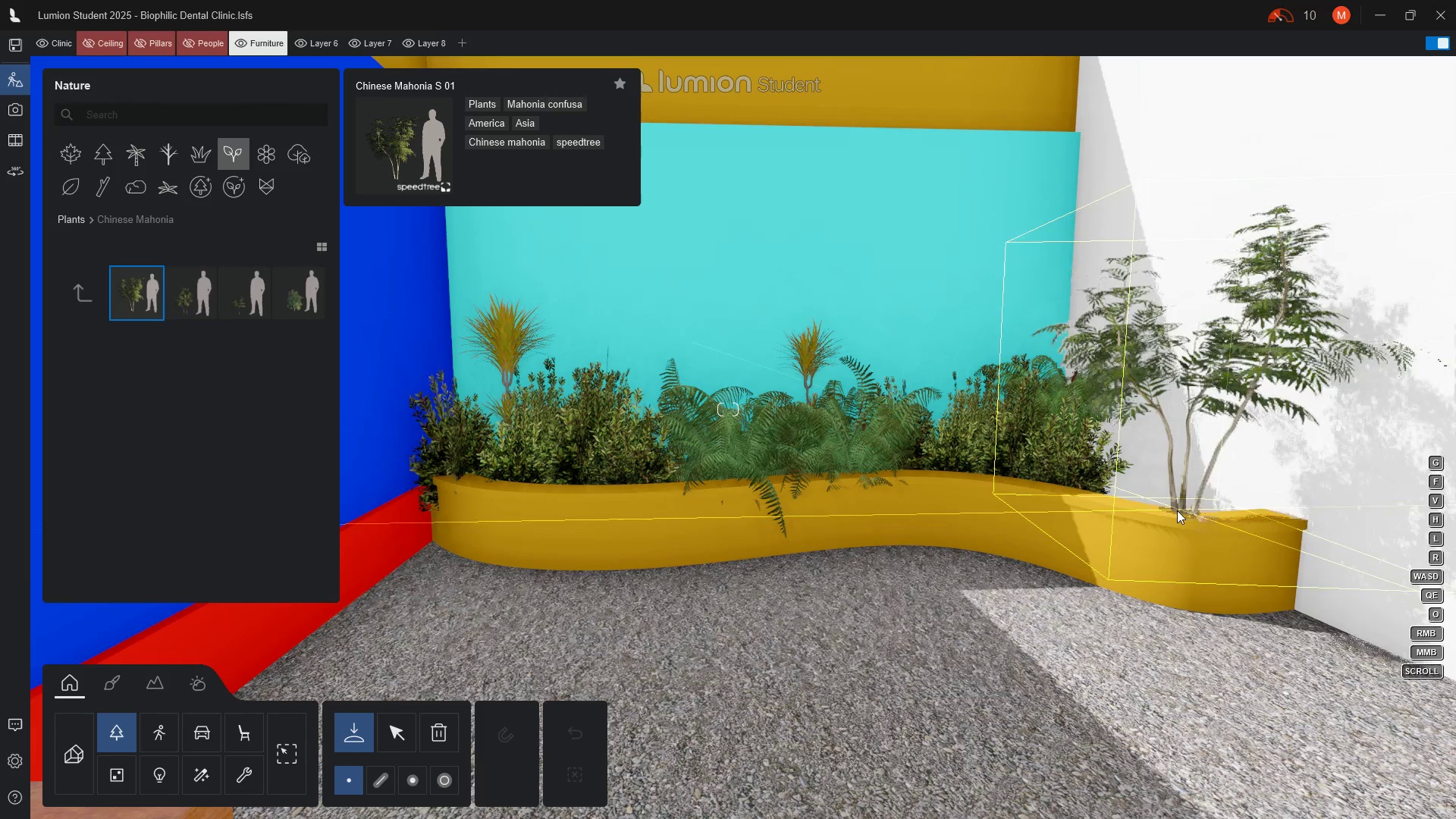 
left_click([1177, 516])
 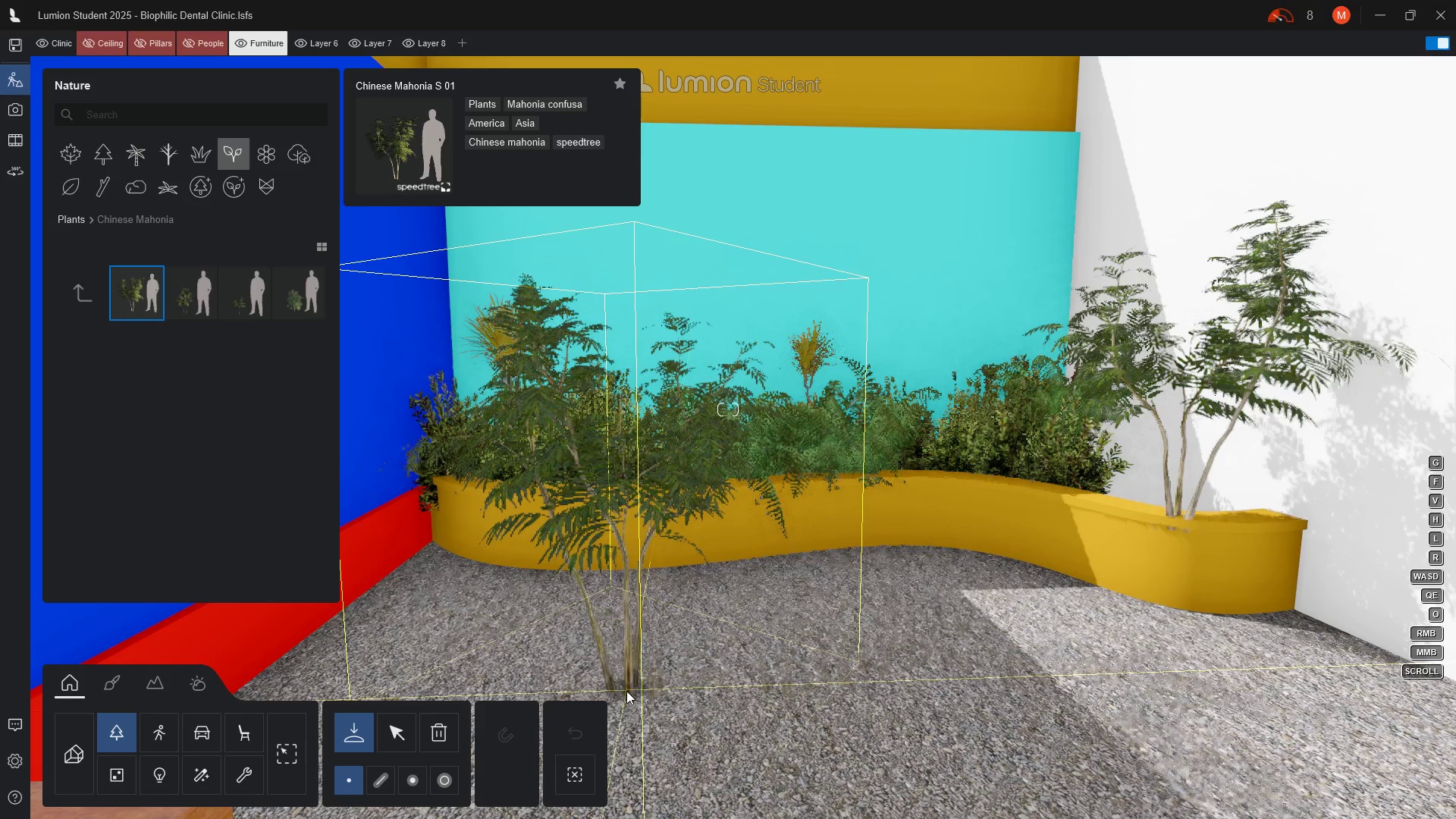 
key(1)
 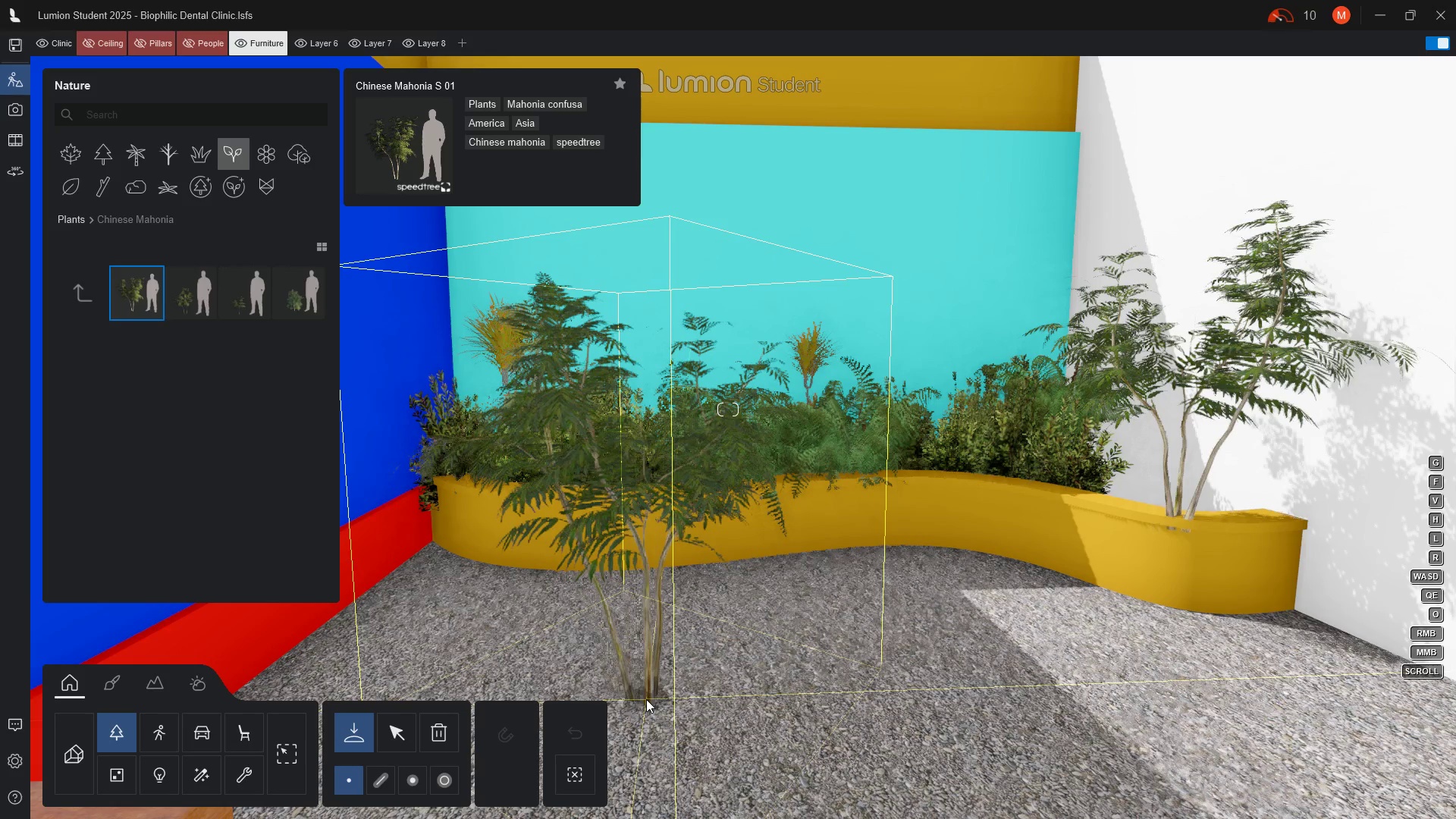 
key(Escape)
 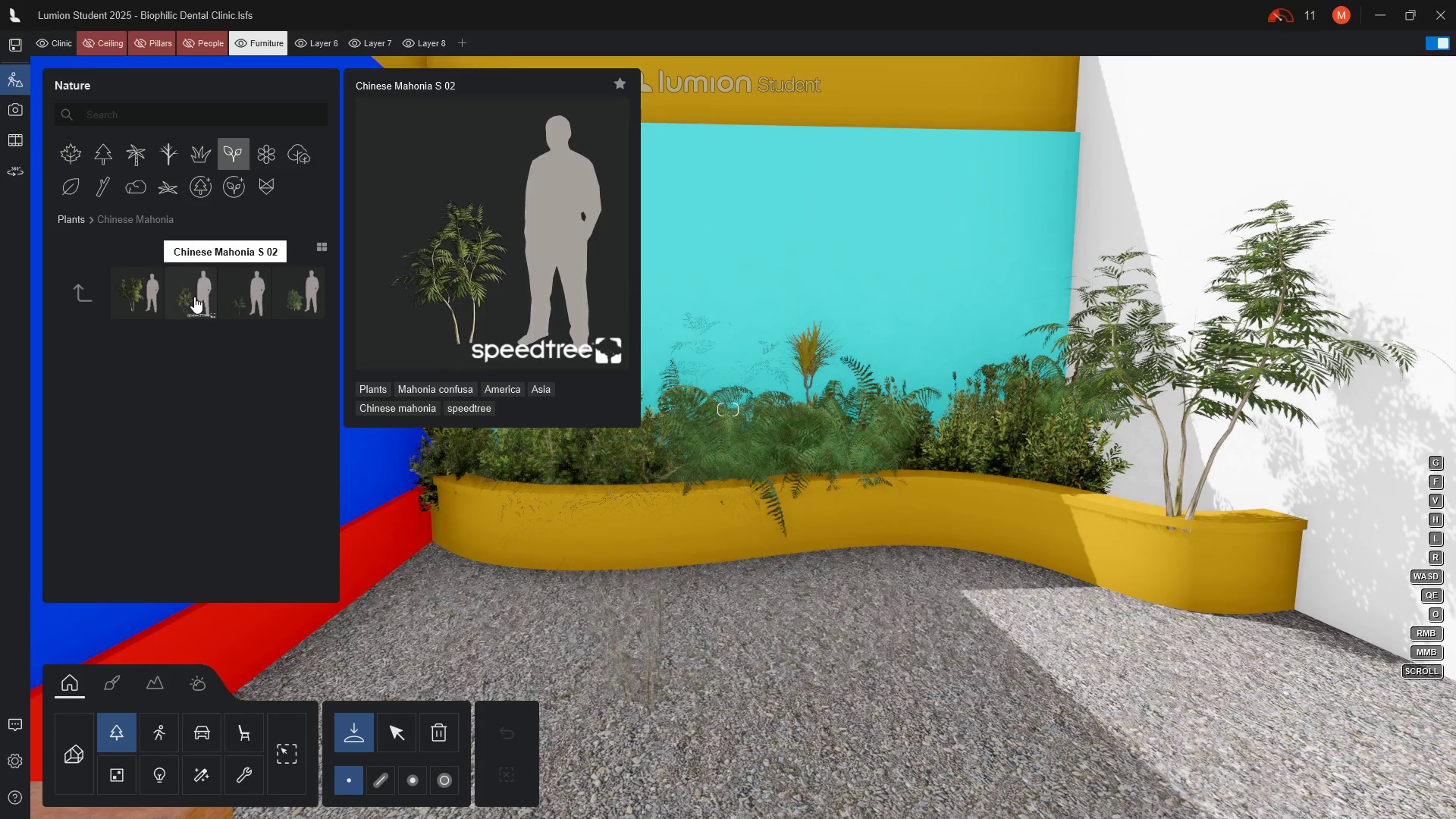 
left_click([194, 297])
 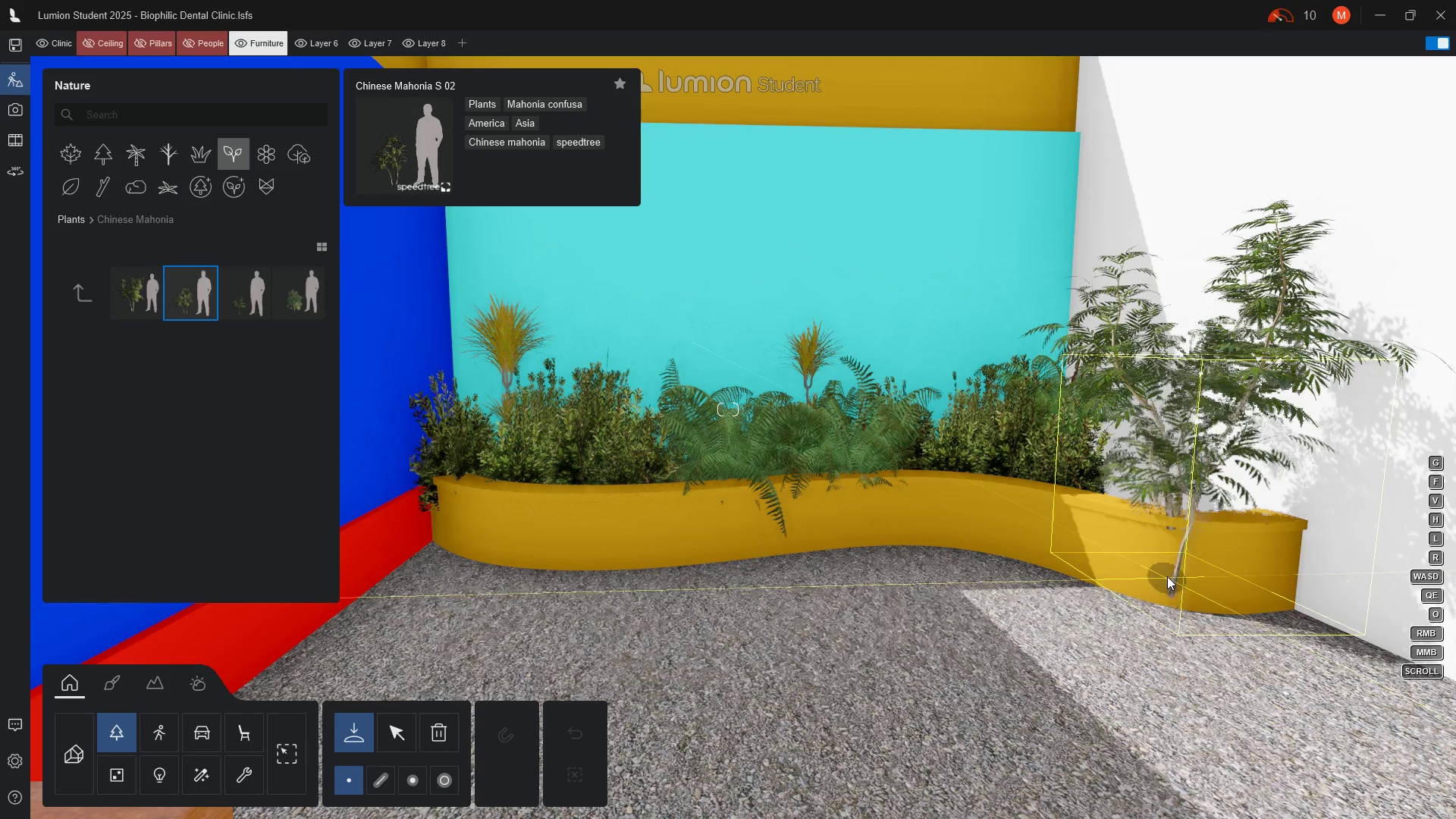 
wait(5.19)
 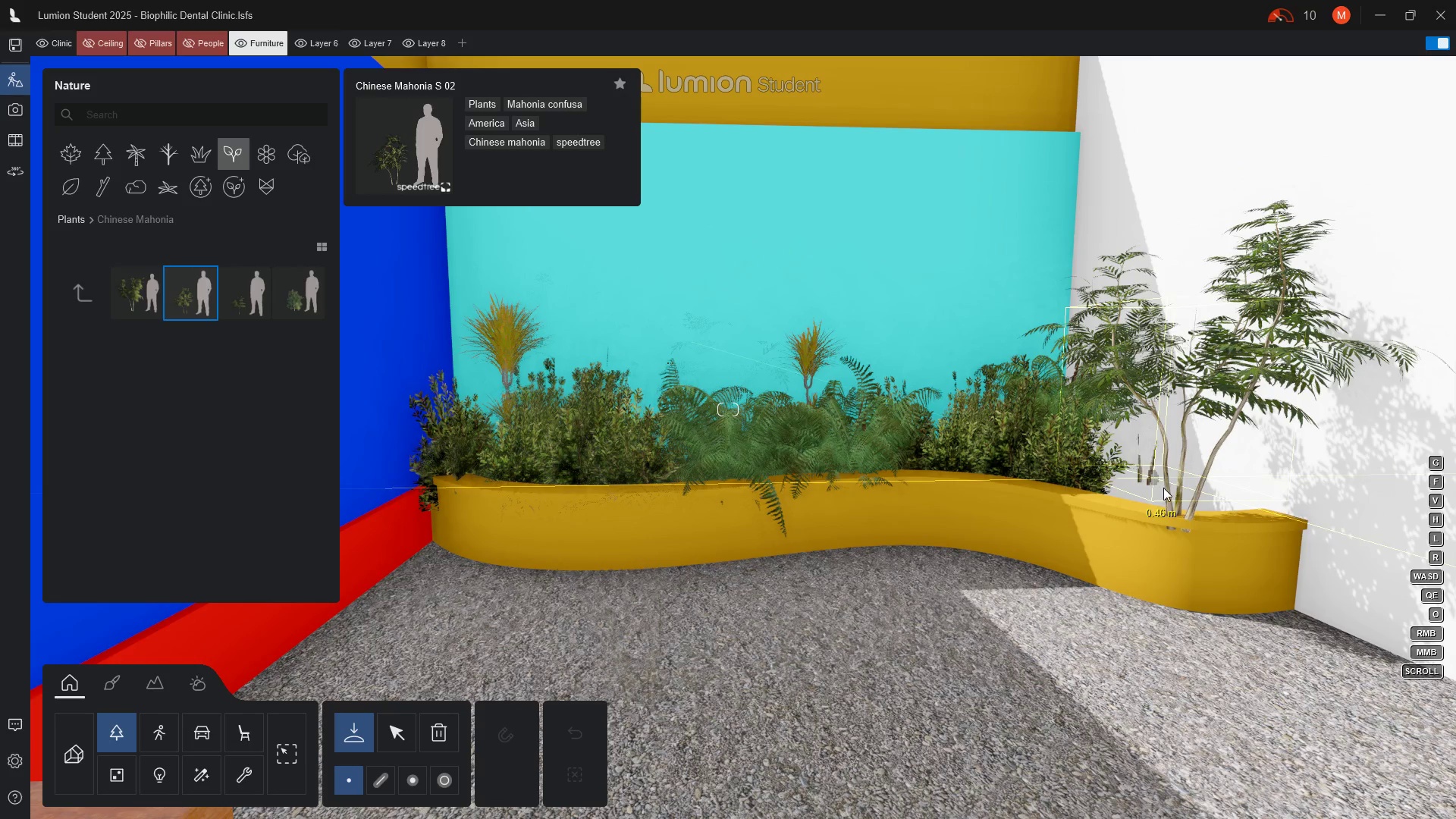 
left_click([1167, 576])
 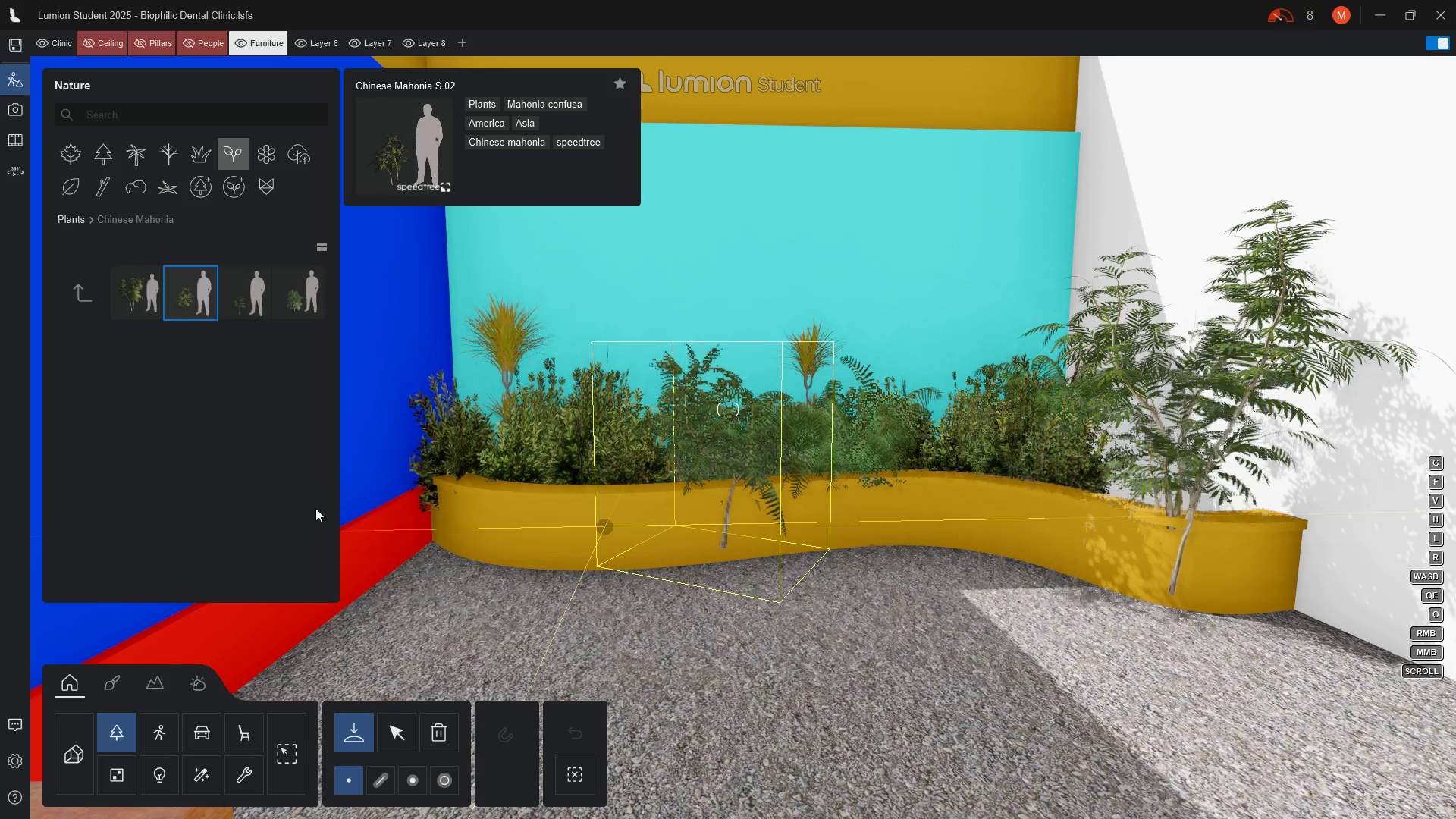 
key(Escape)
 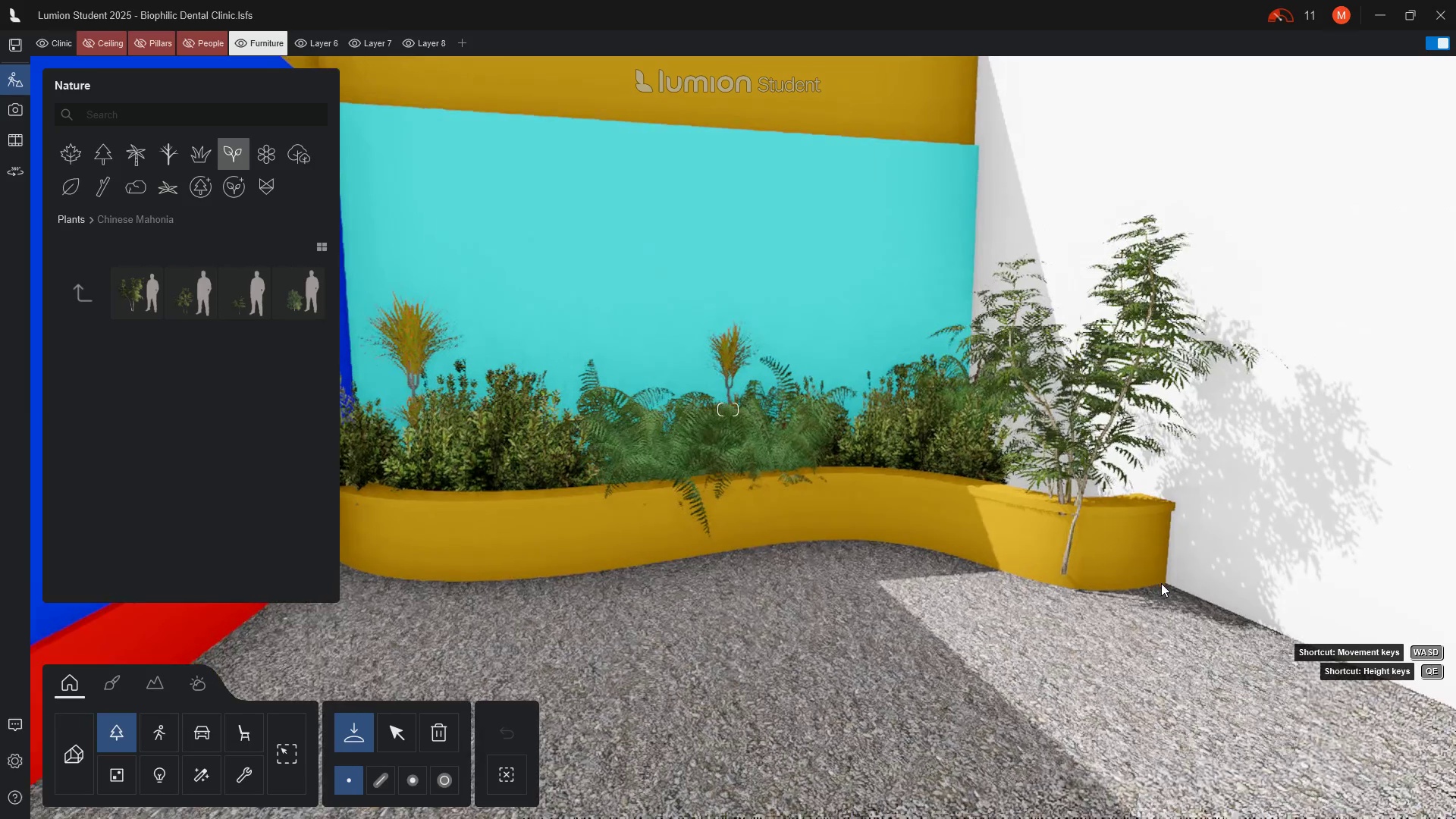 
scroll: coordinate [1120, 554], scroll_direction: up, amount: 3.0
 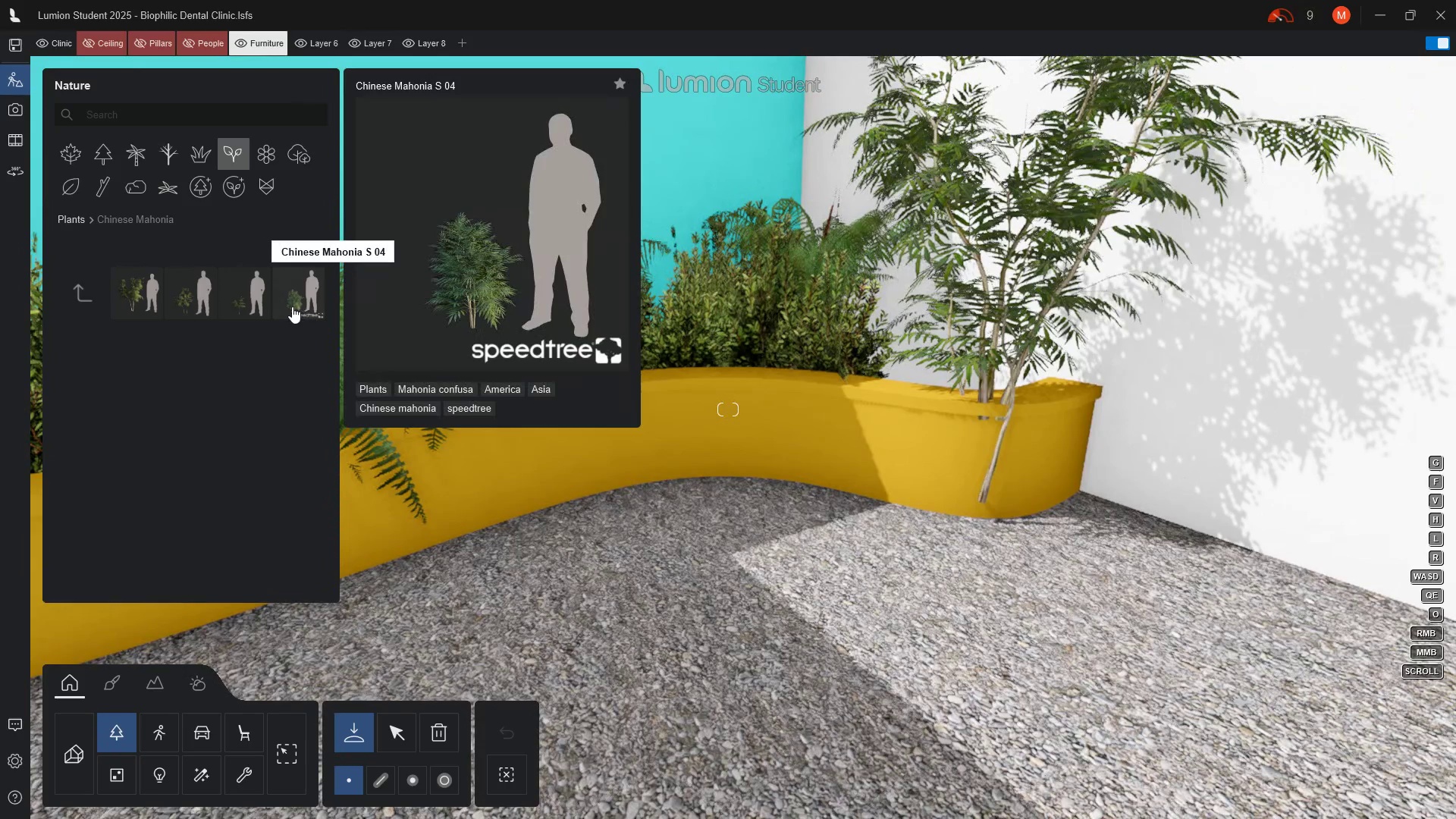 
left_click([290, 306])
 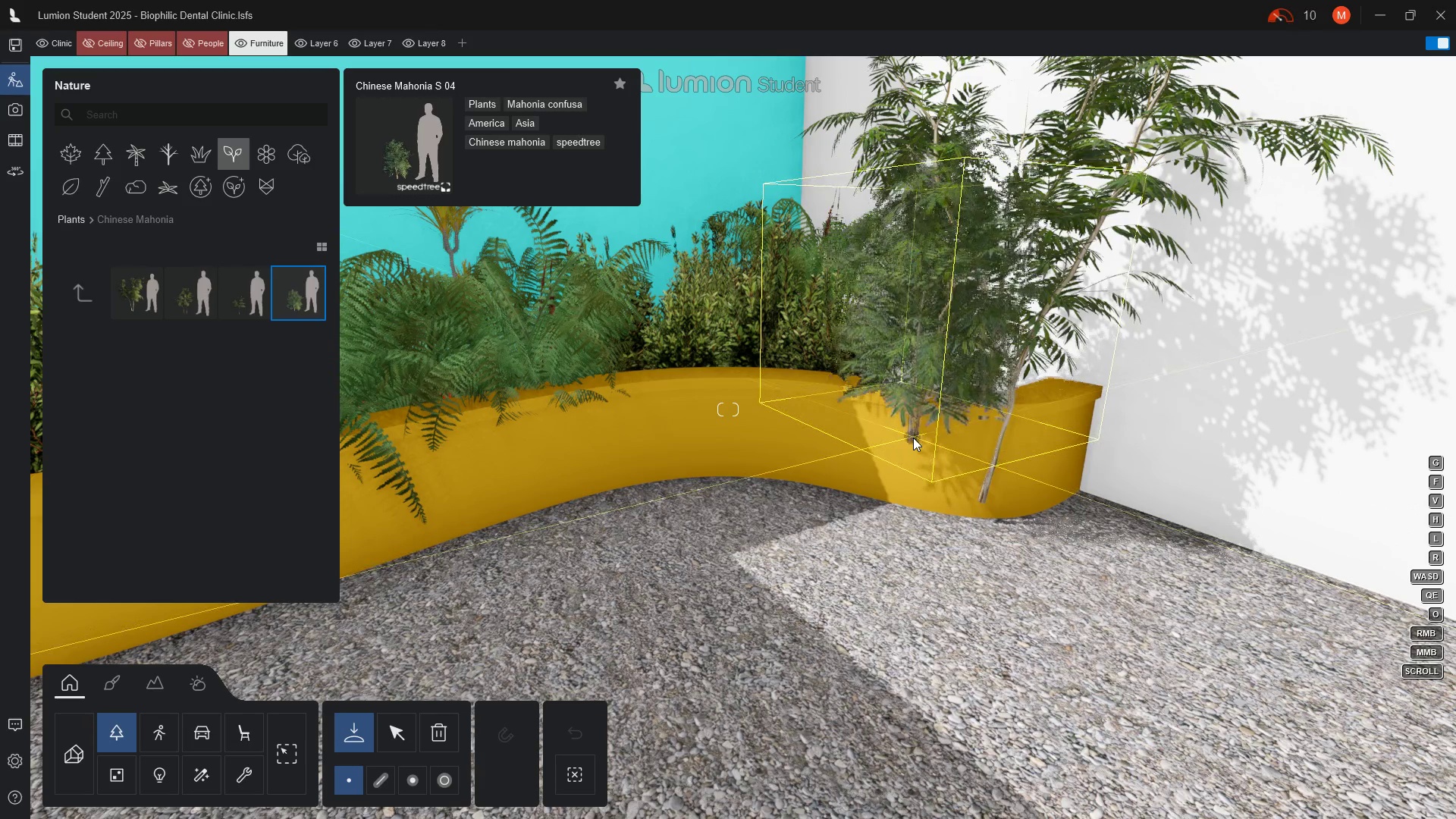 
left_click([910, 422])
 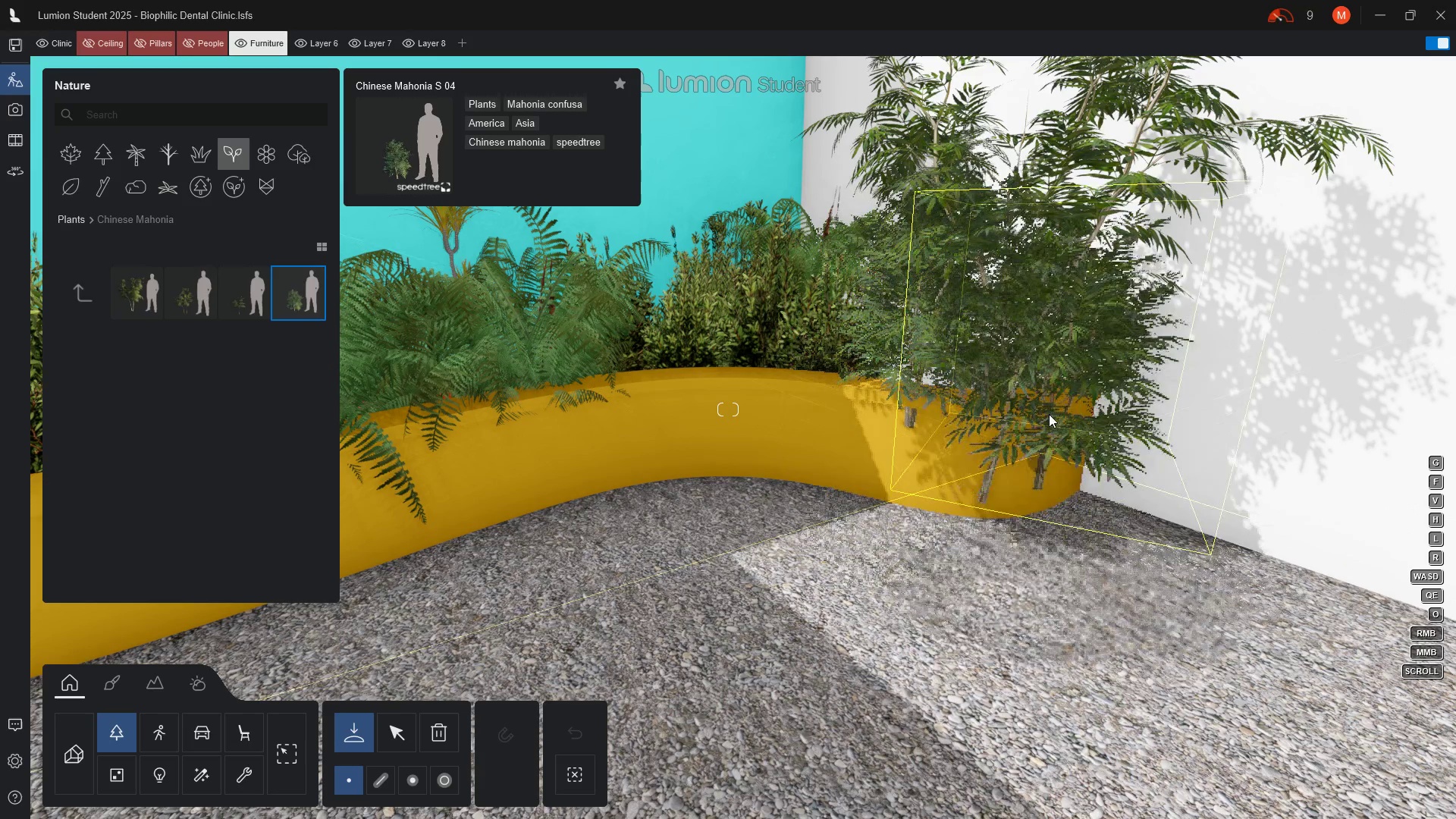 
key(Escape)
 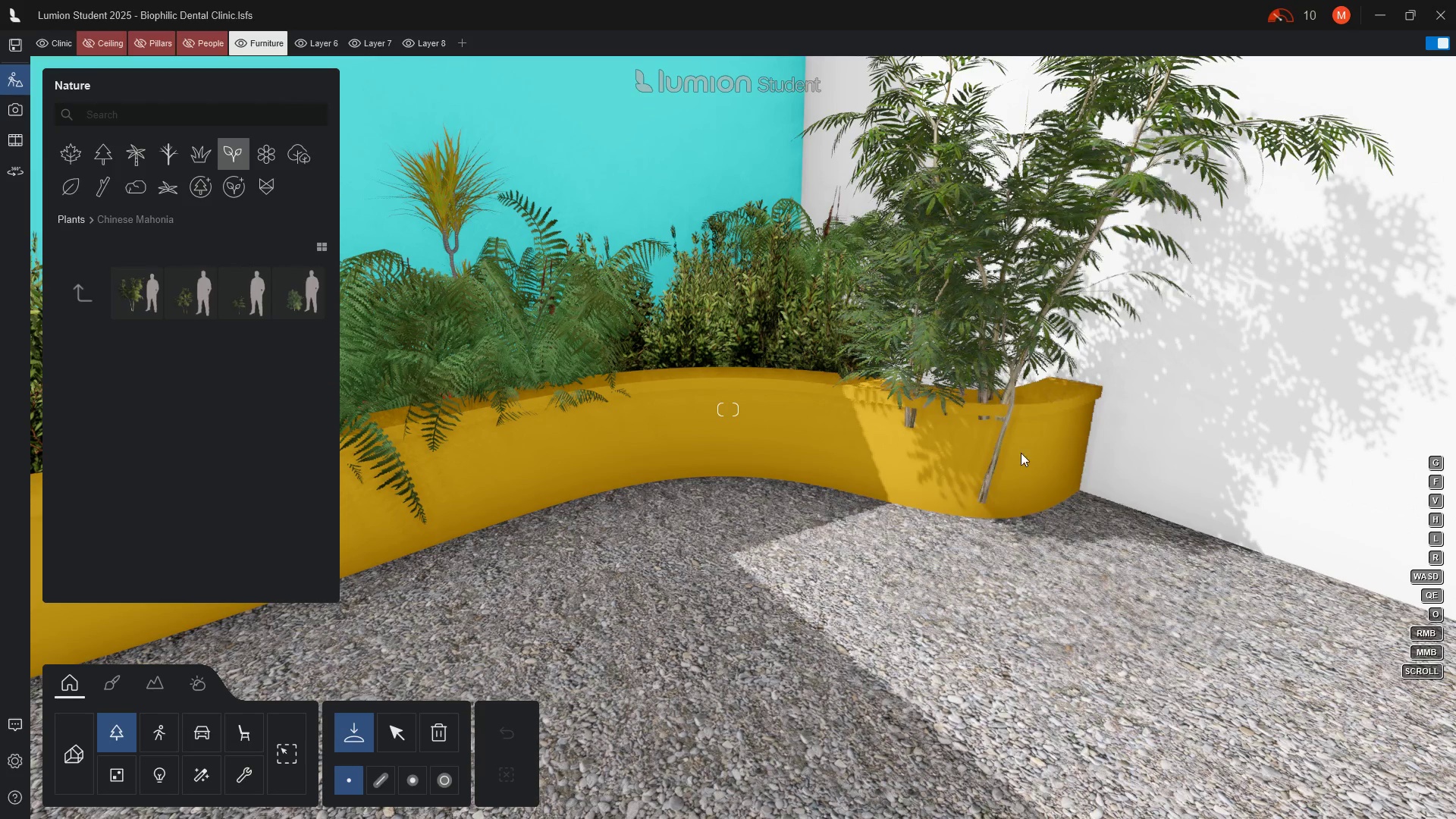 
hold_key(key=Q, duration=1.5)
 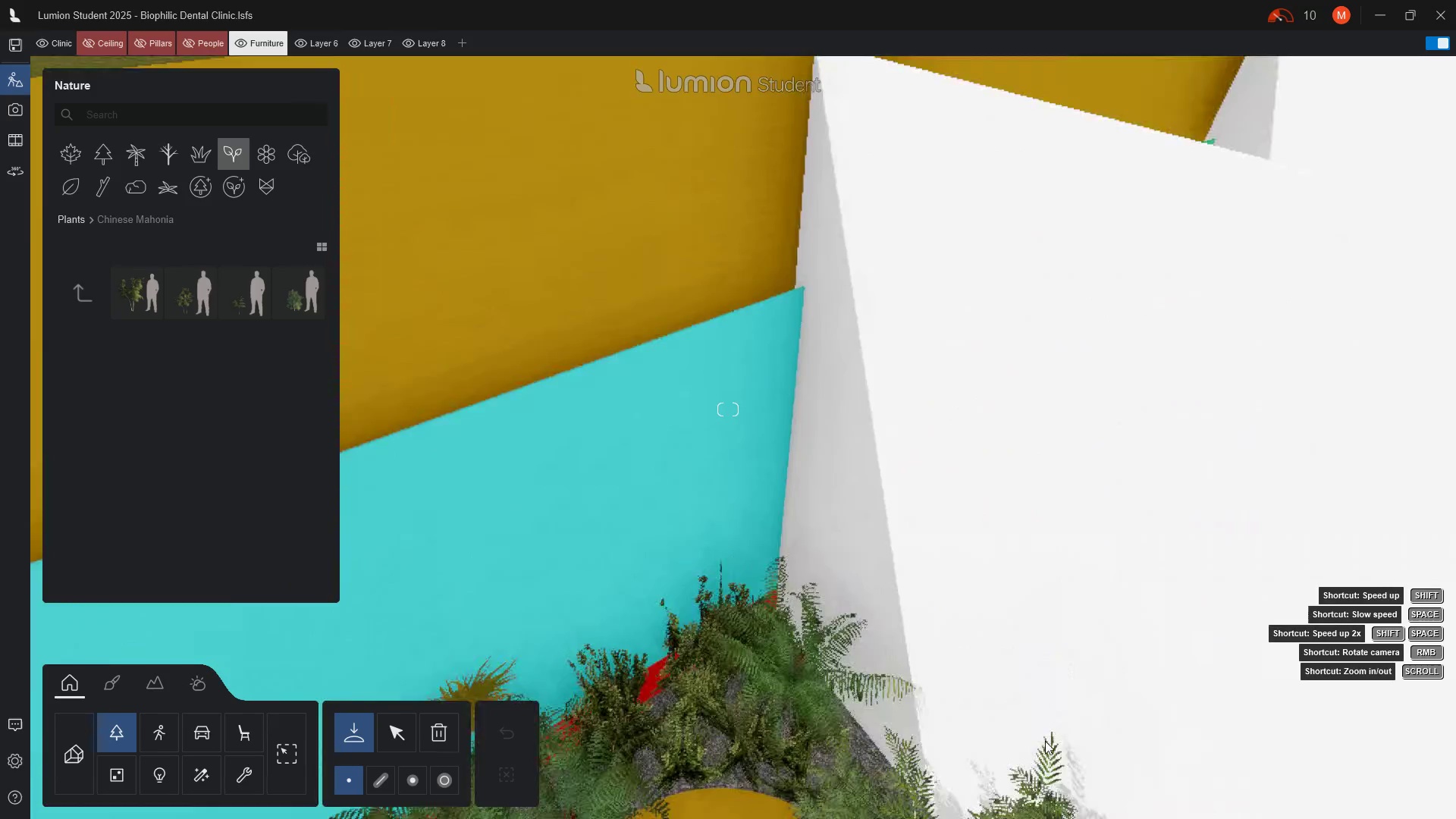 
key(Q)
 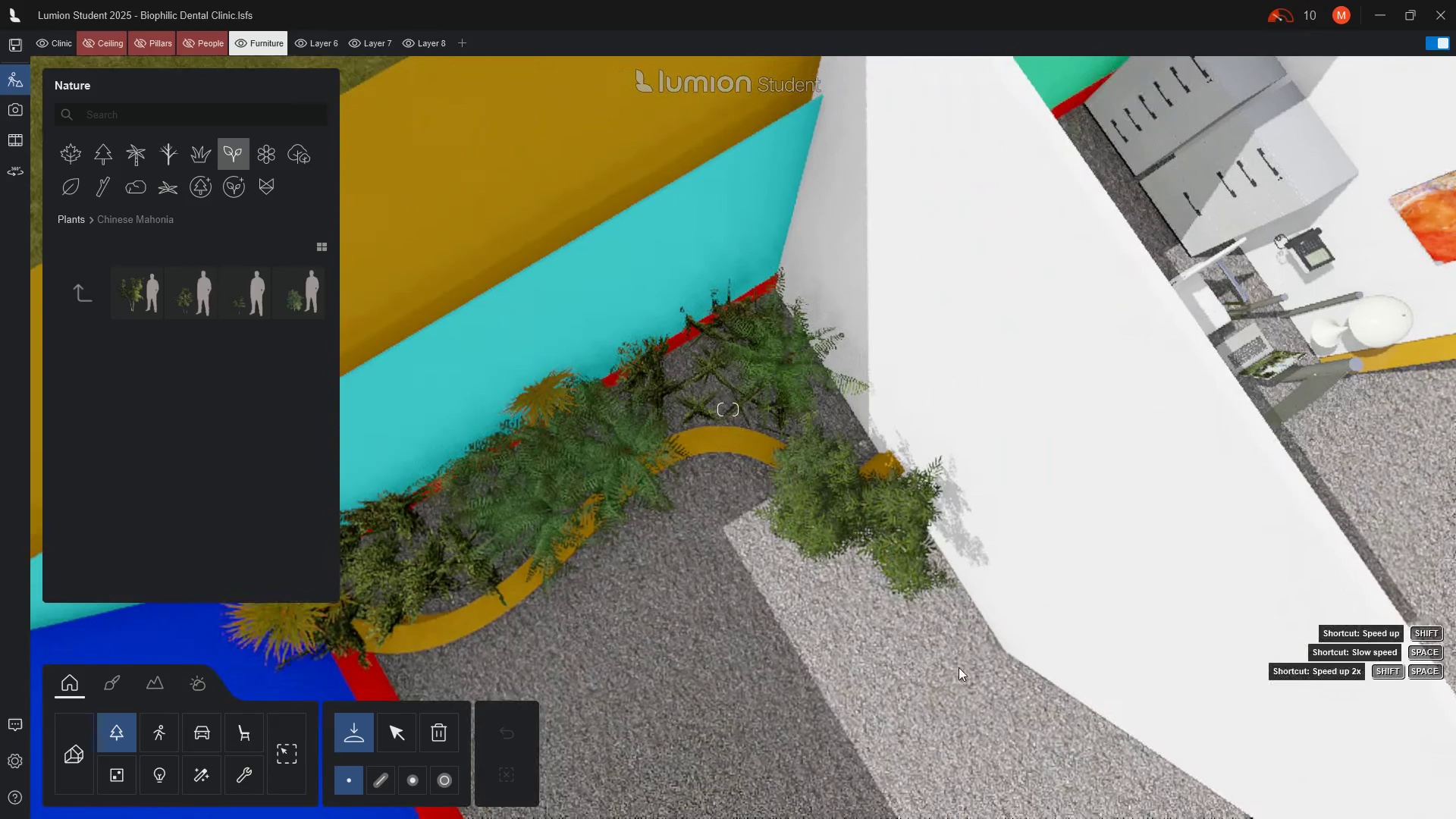 
scroll: coordinate [879, 508], scroll_direction: up, amount: 5.0
 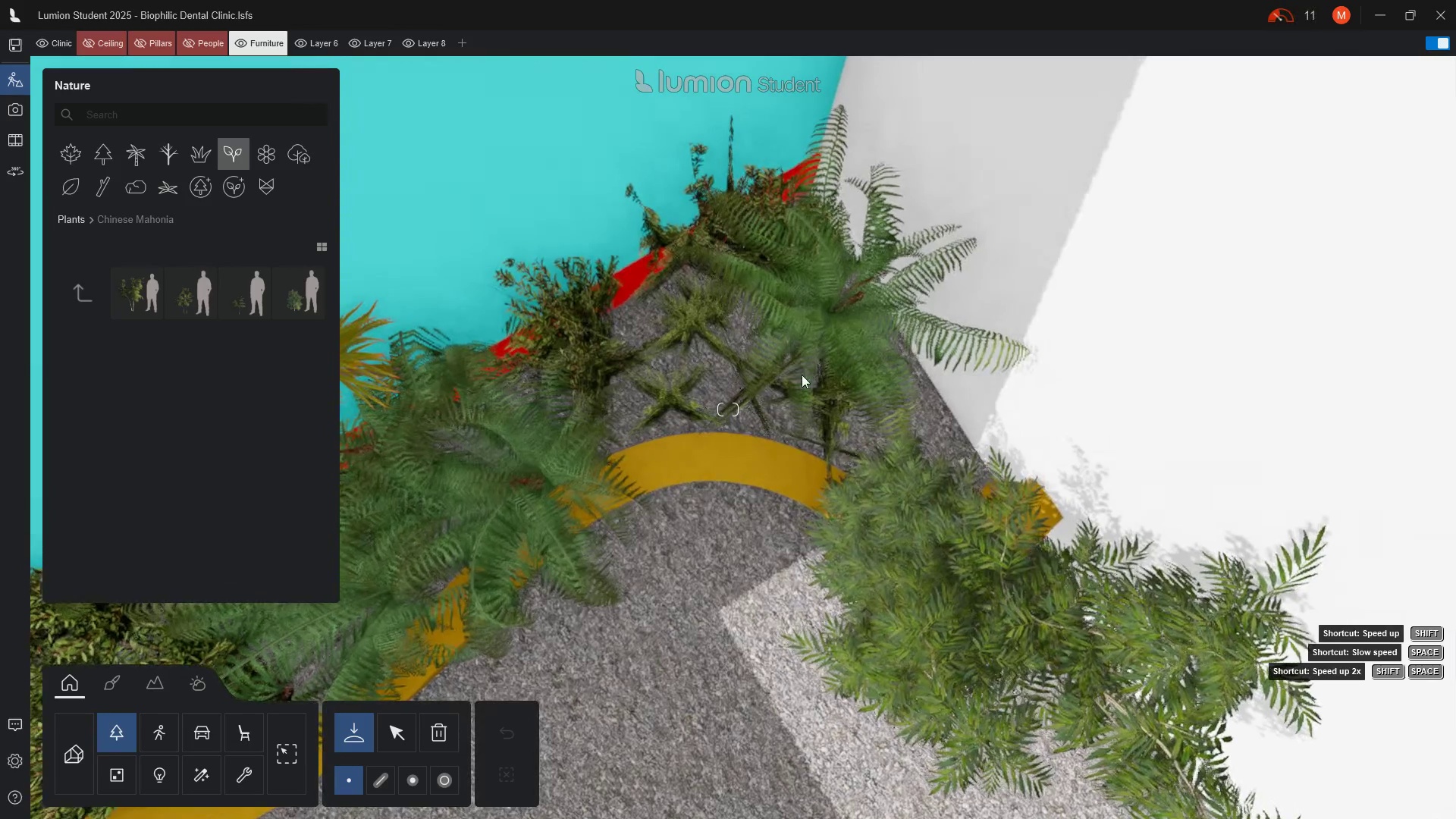 
left_click([816, 328])
 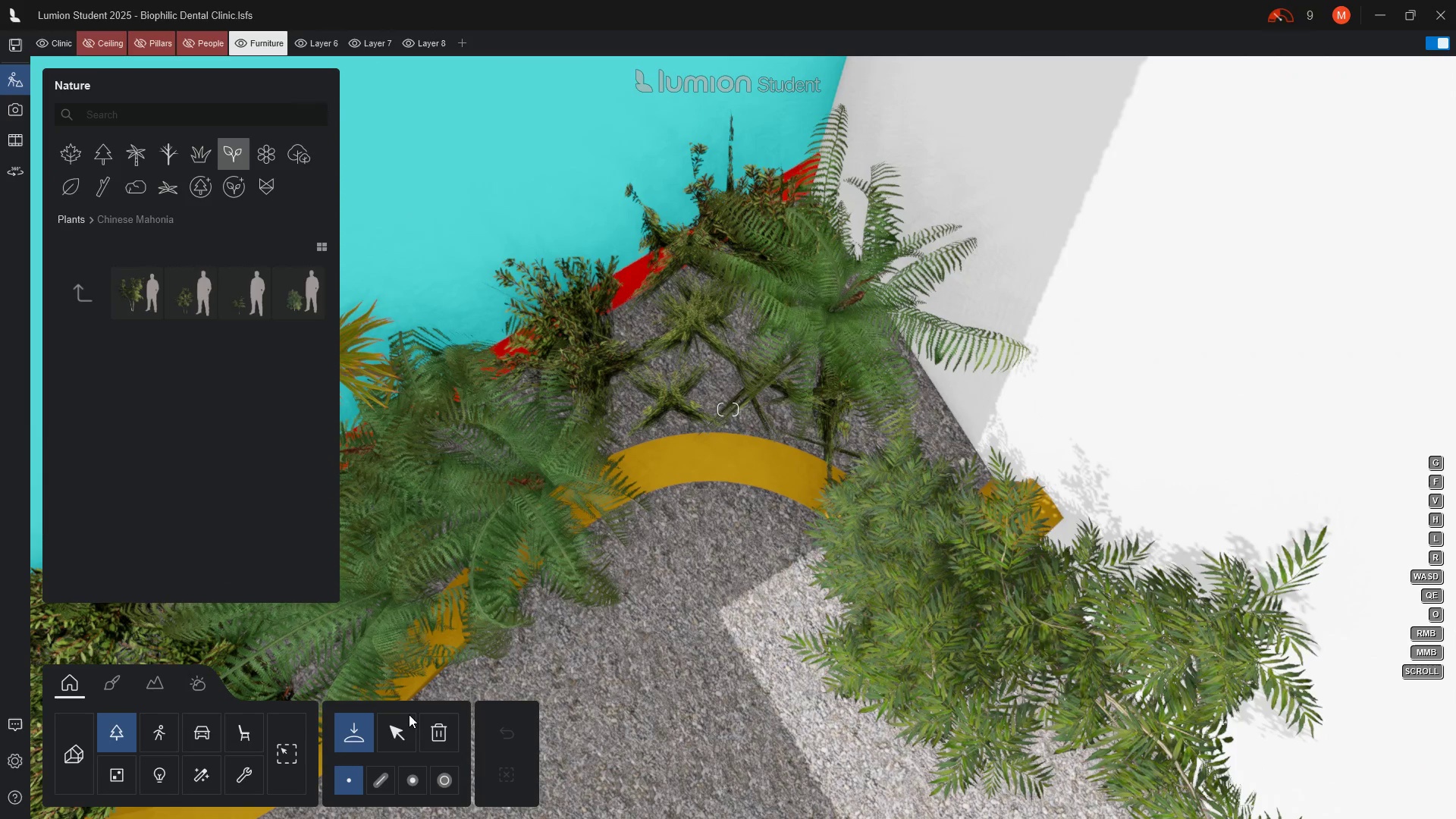 
left_click_drag(start_coordinate=[406, 732], to_coordinate=[402, 732])
 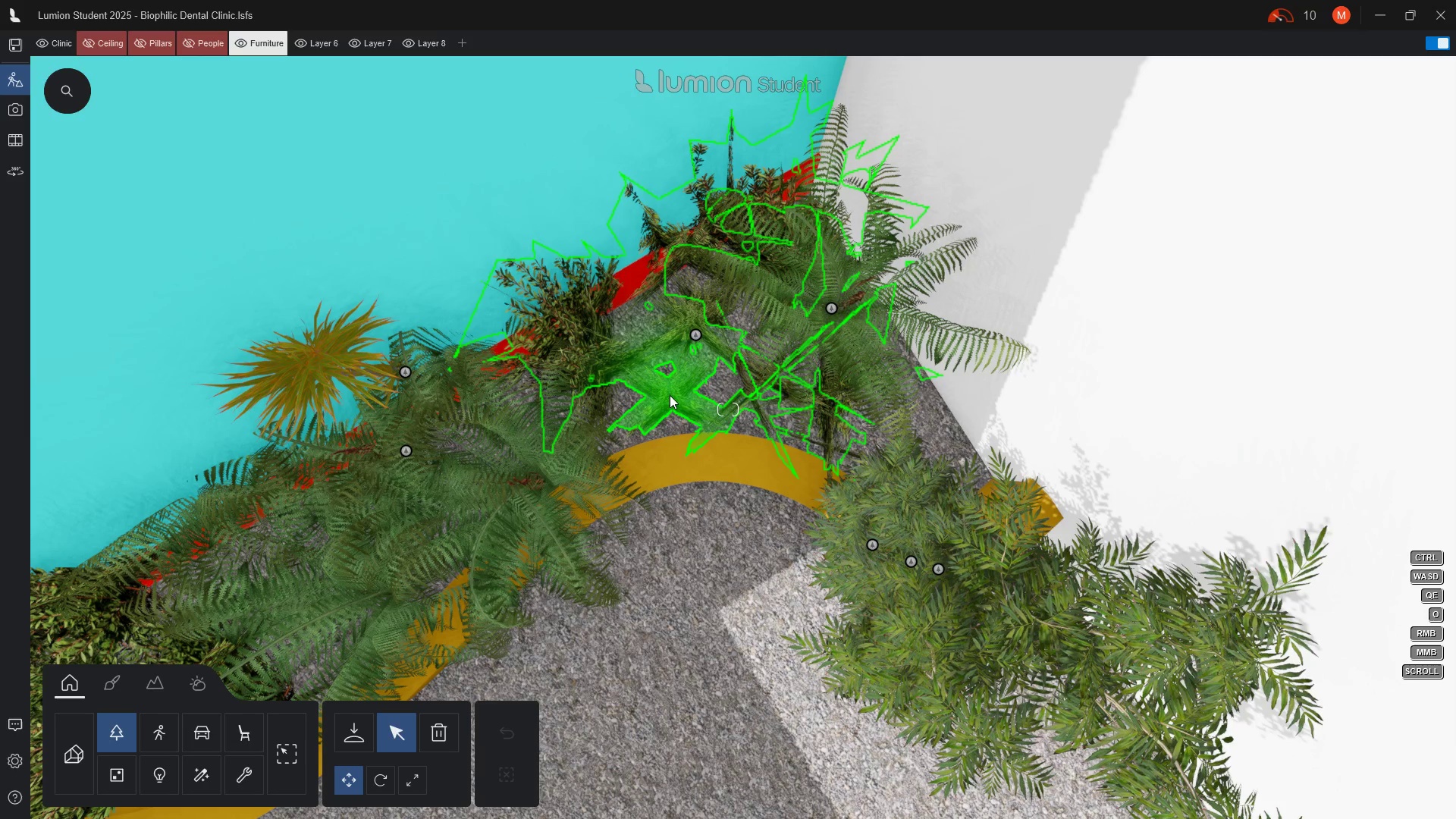 
left_click([670, 395])
 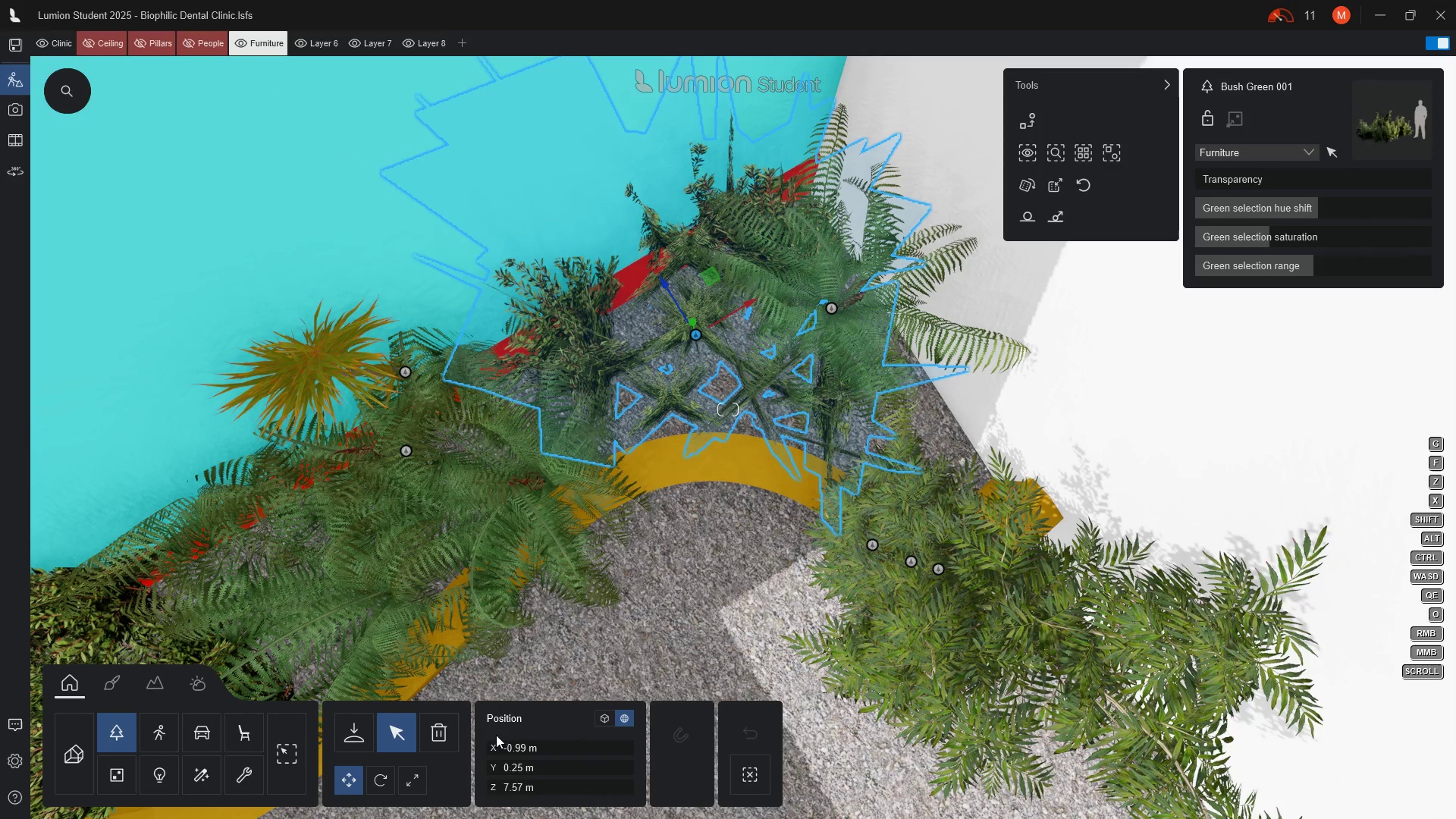 
wait(11.97)
 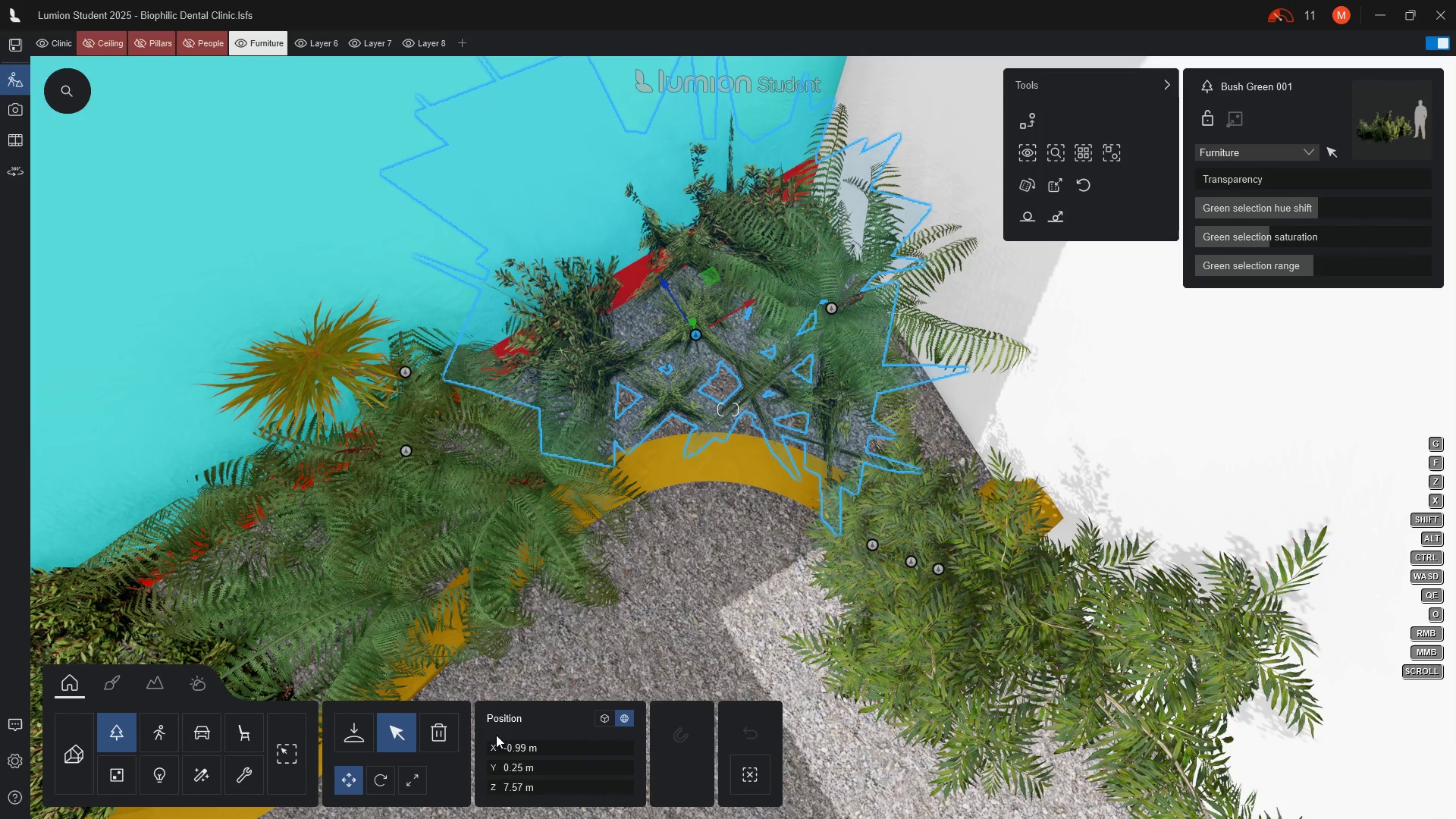 
hold_key(key=E, duration=0.45)
 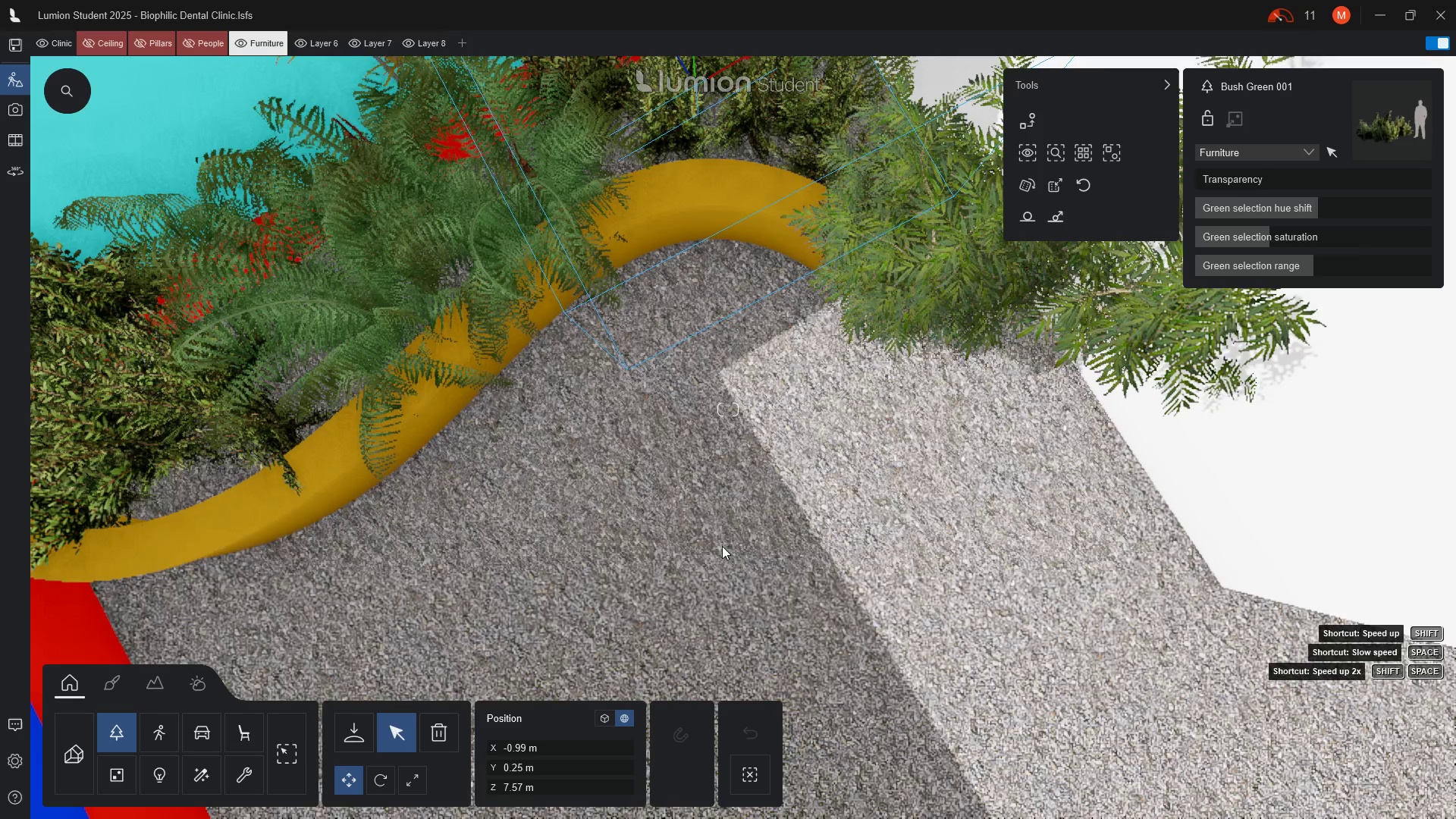 
key(E)
 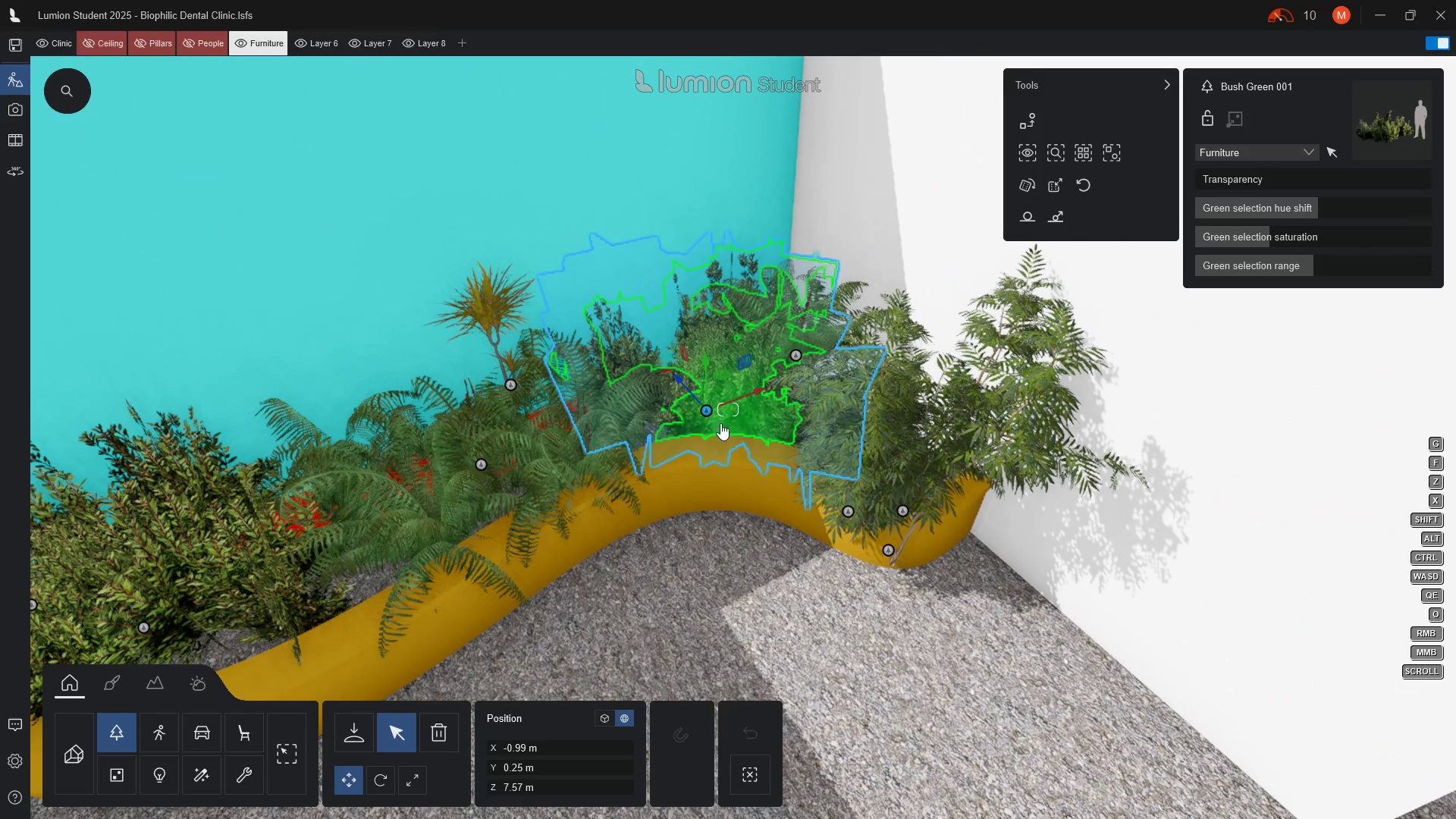 
wait(5.81)
 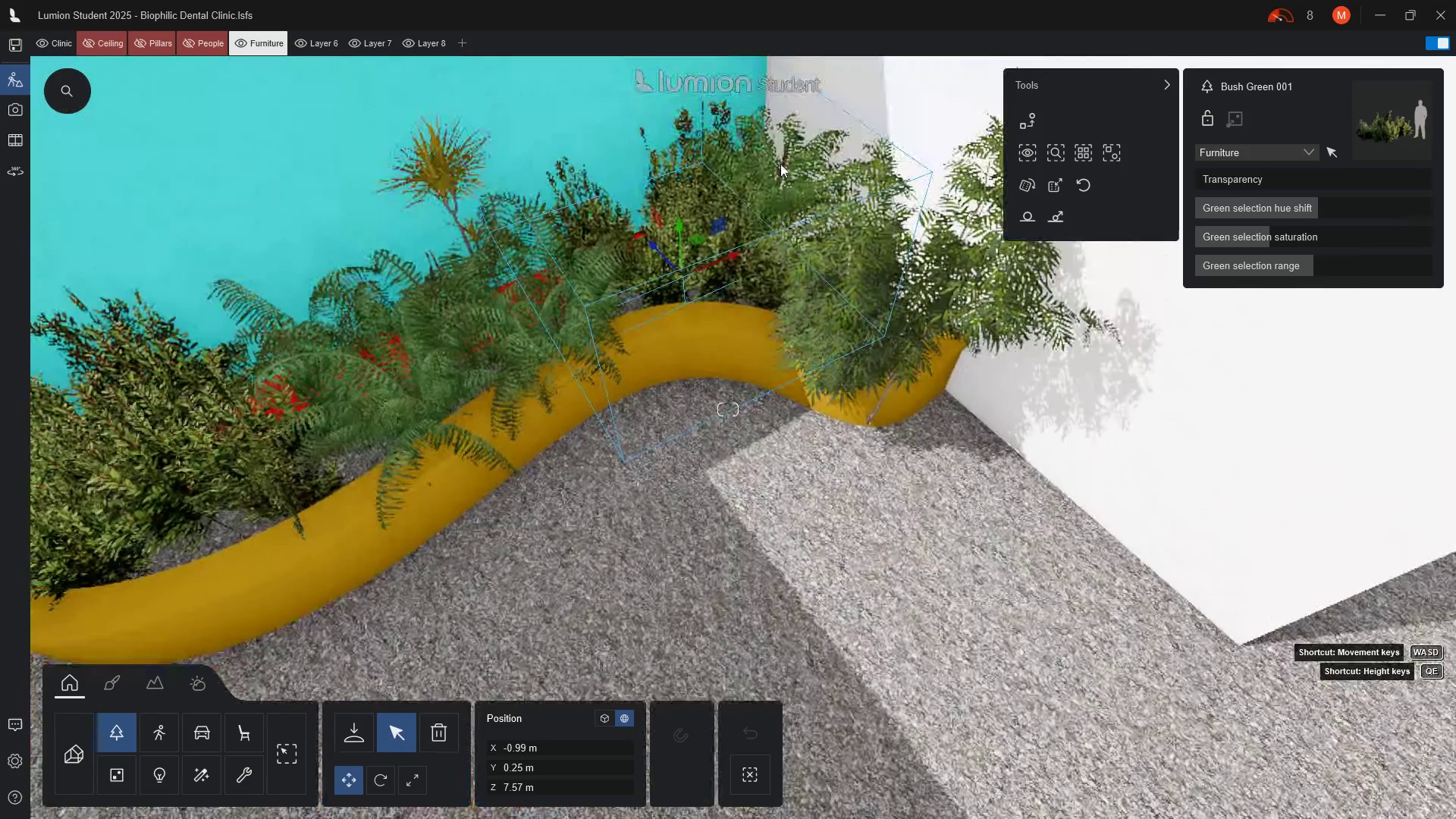 
hold_key(key=Q, duration=0.45)
 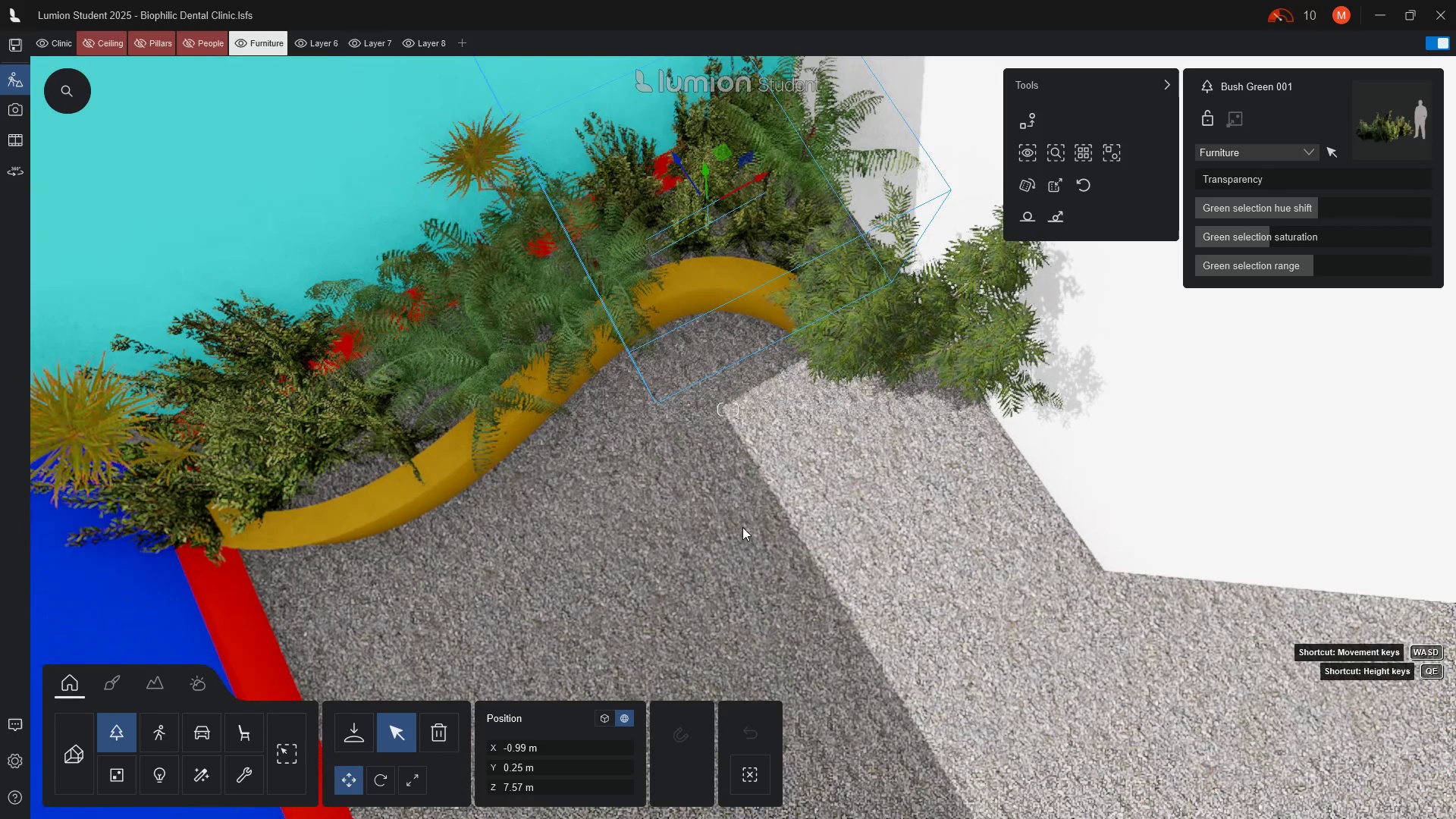 
scroll: coordinate [777, 86], scroll_direction: up, amount: 6.0
 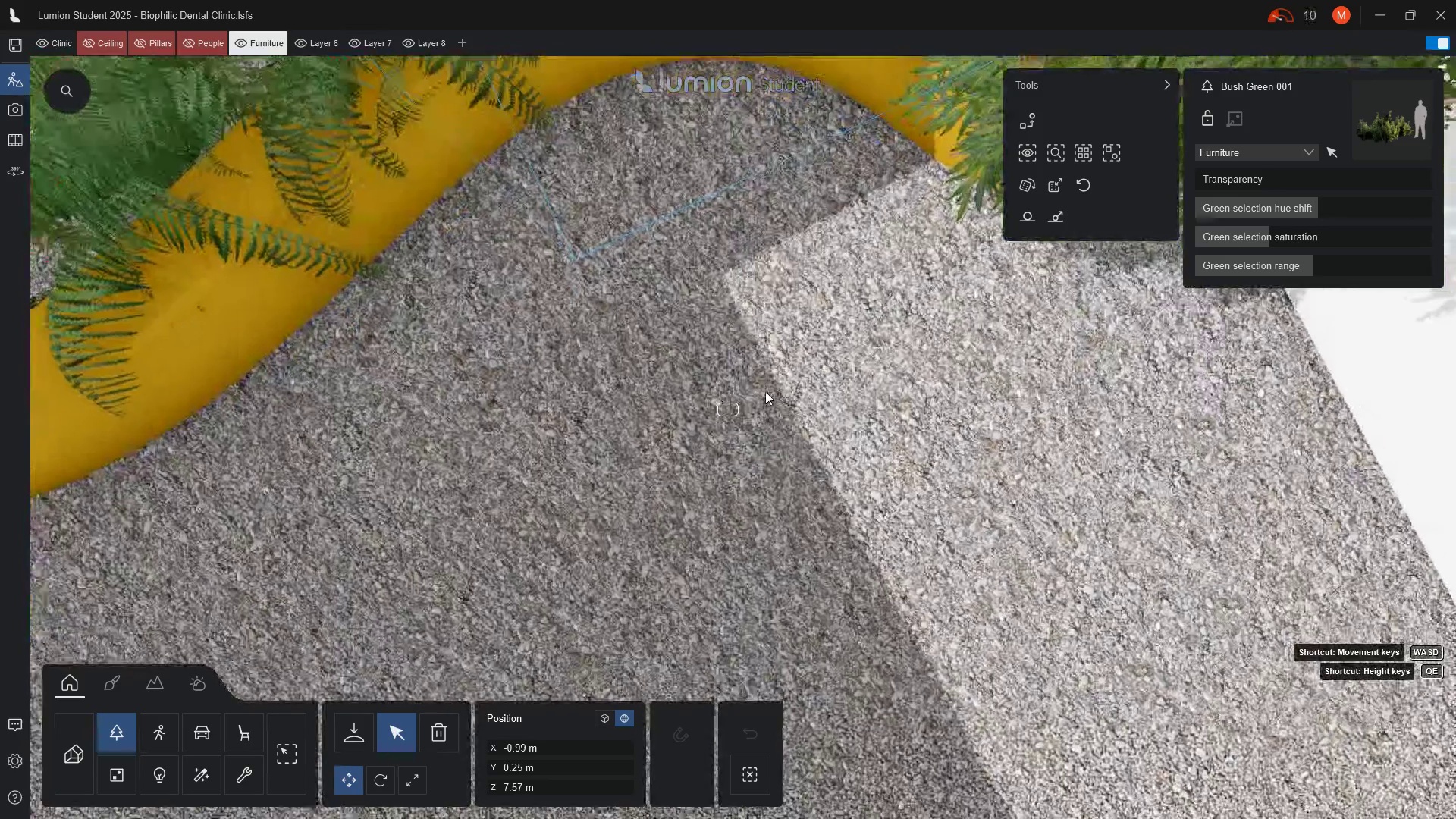 
hold_key(key=Q, duration=0.88)
 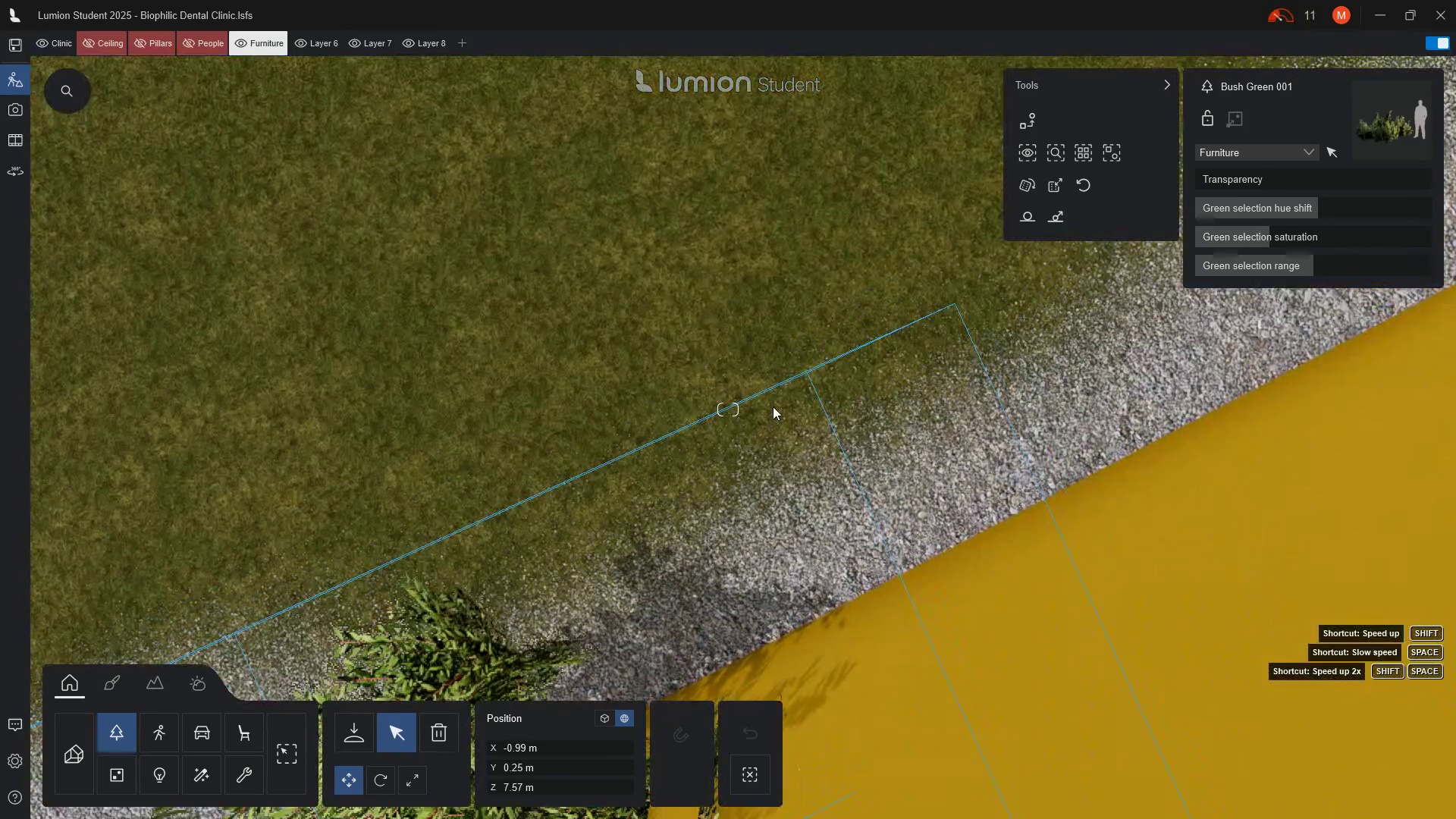 
scroll: coordinate [773, 406], scroll_direction: down, amount: 5.0
 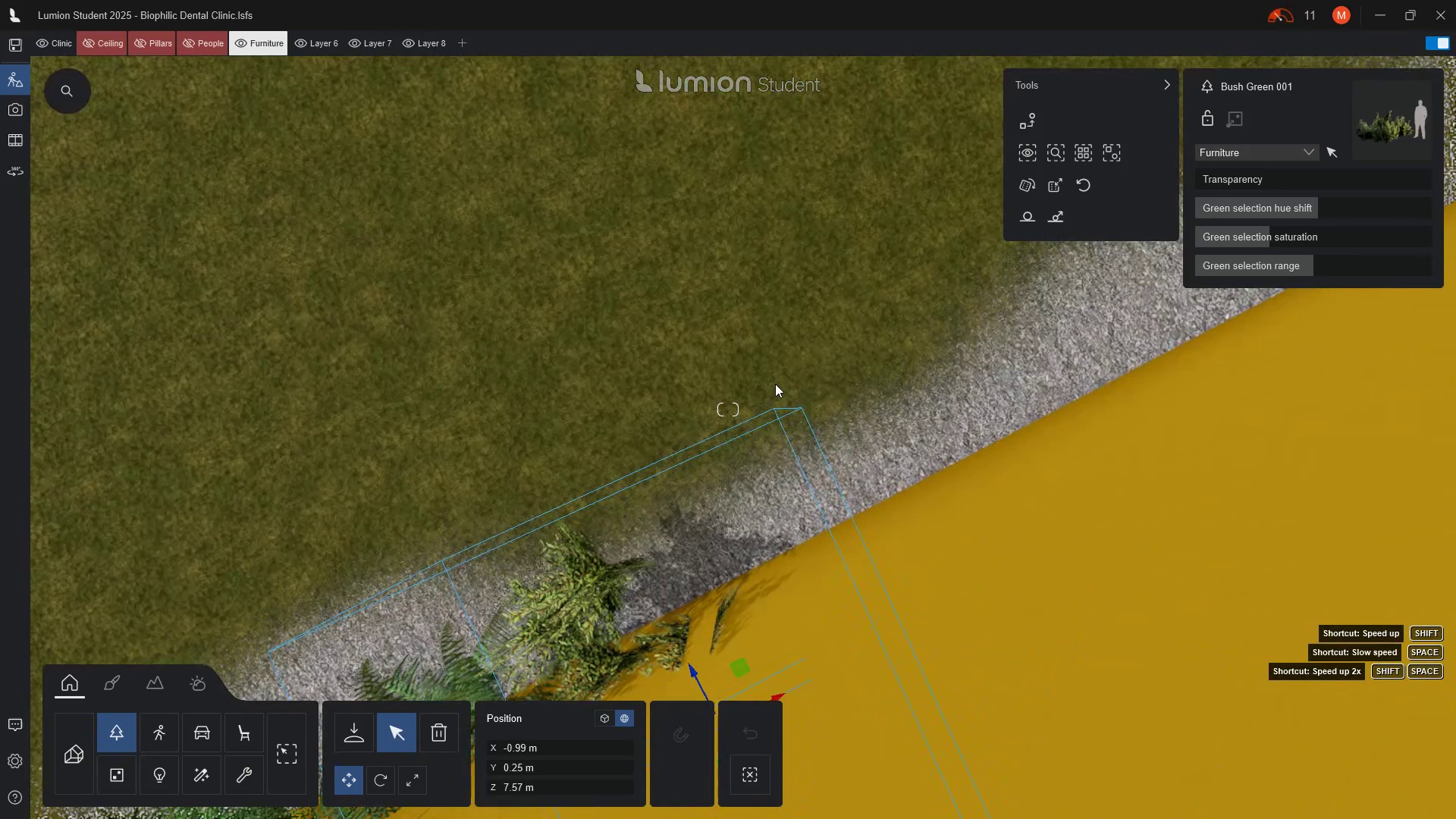 
key(D)
 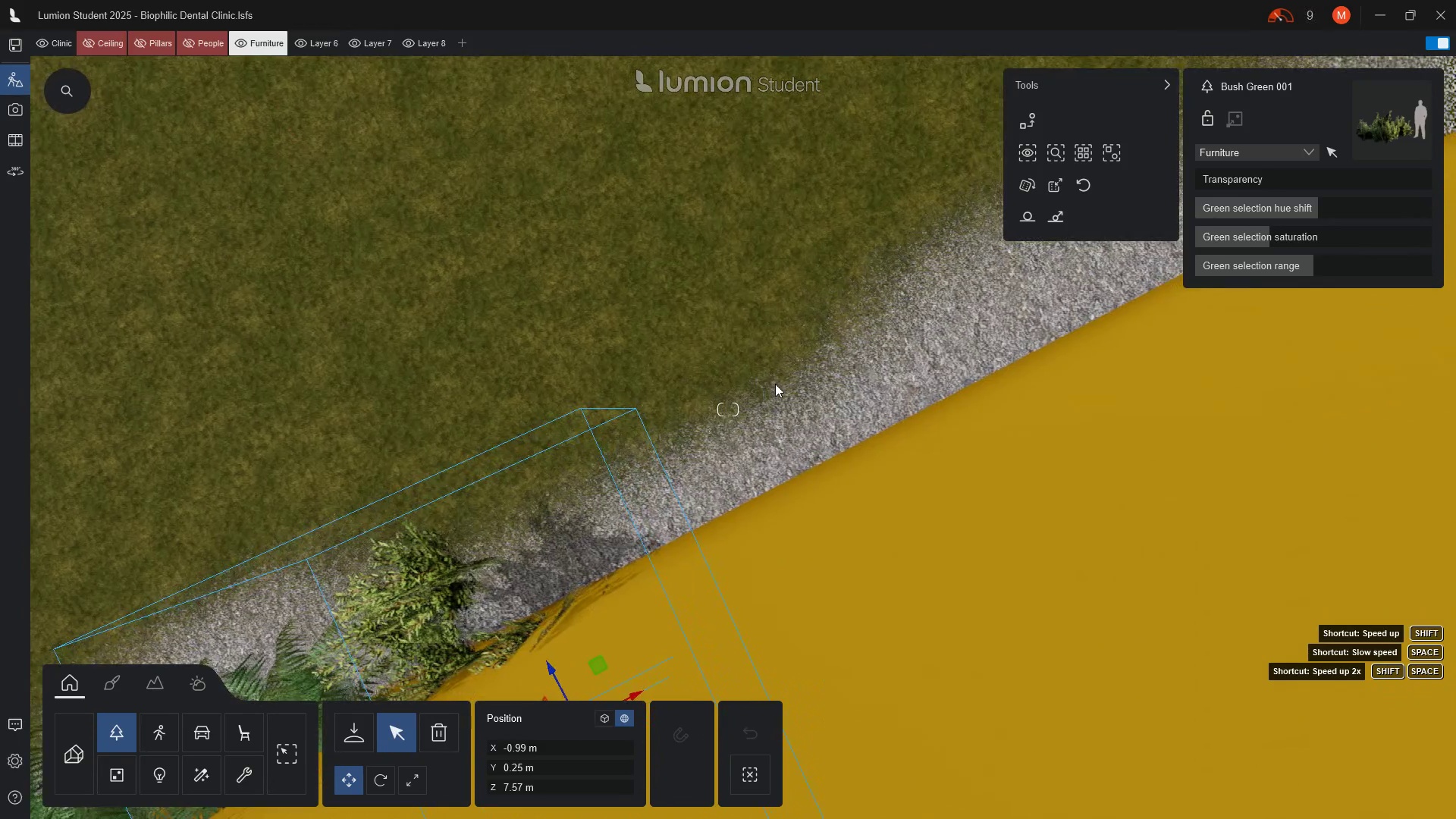 
hold_key(key=S, duration=0.39)
 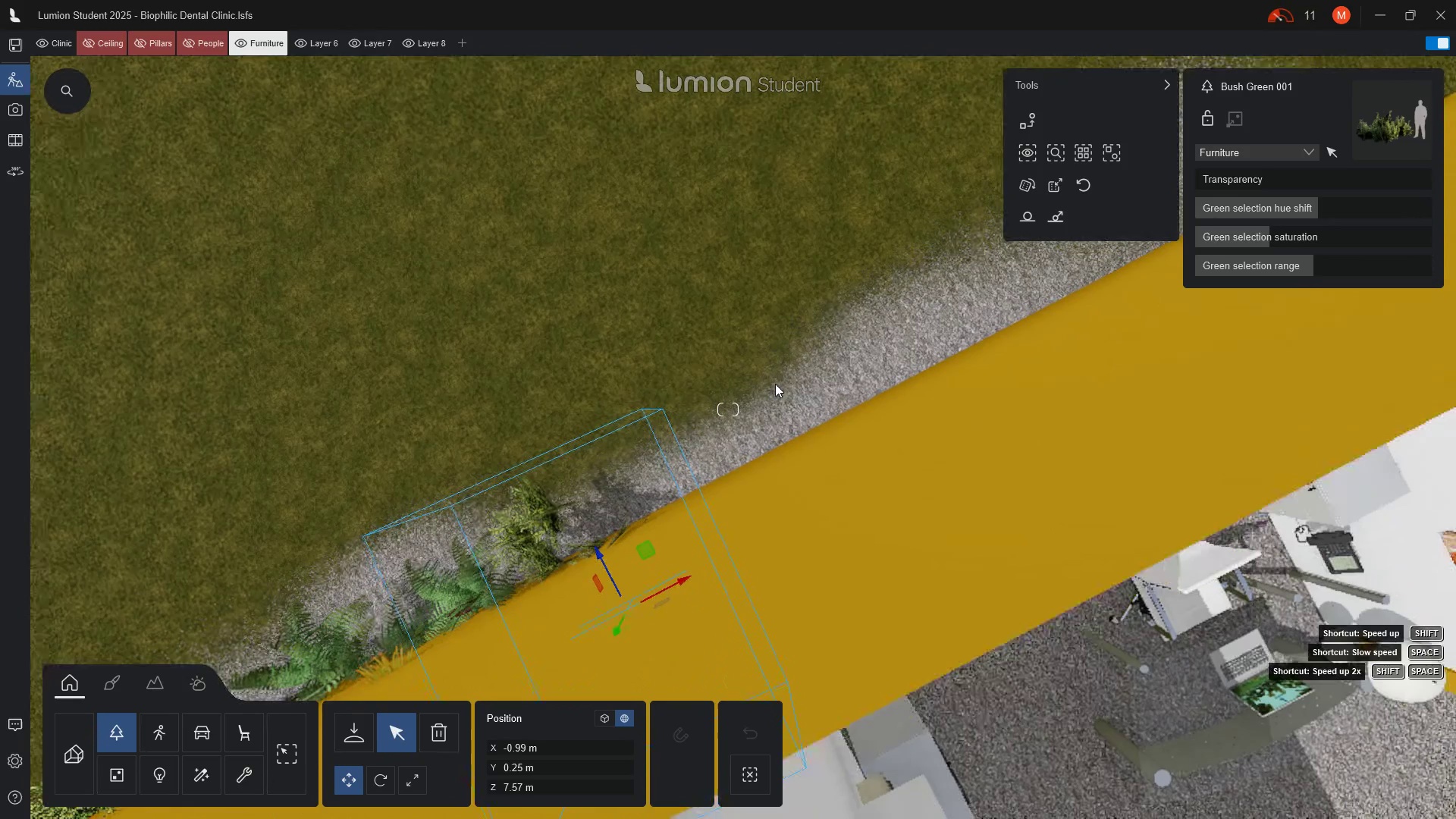 
hold_key(key=A, duration=0.47)
 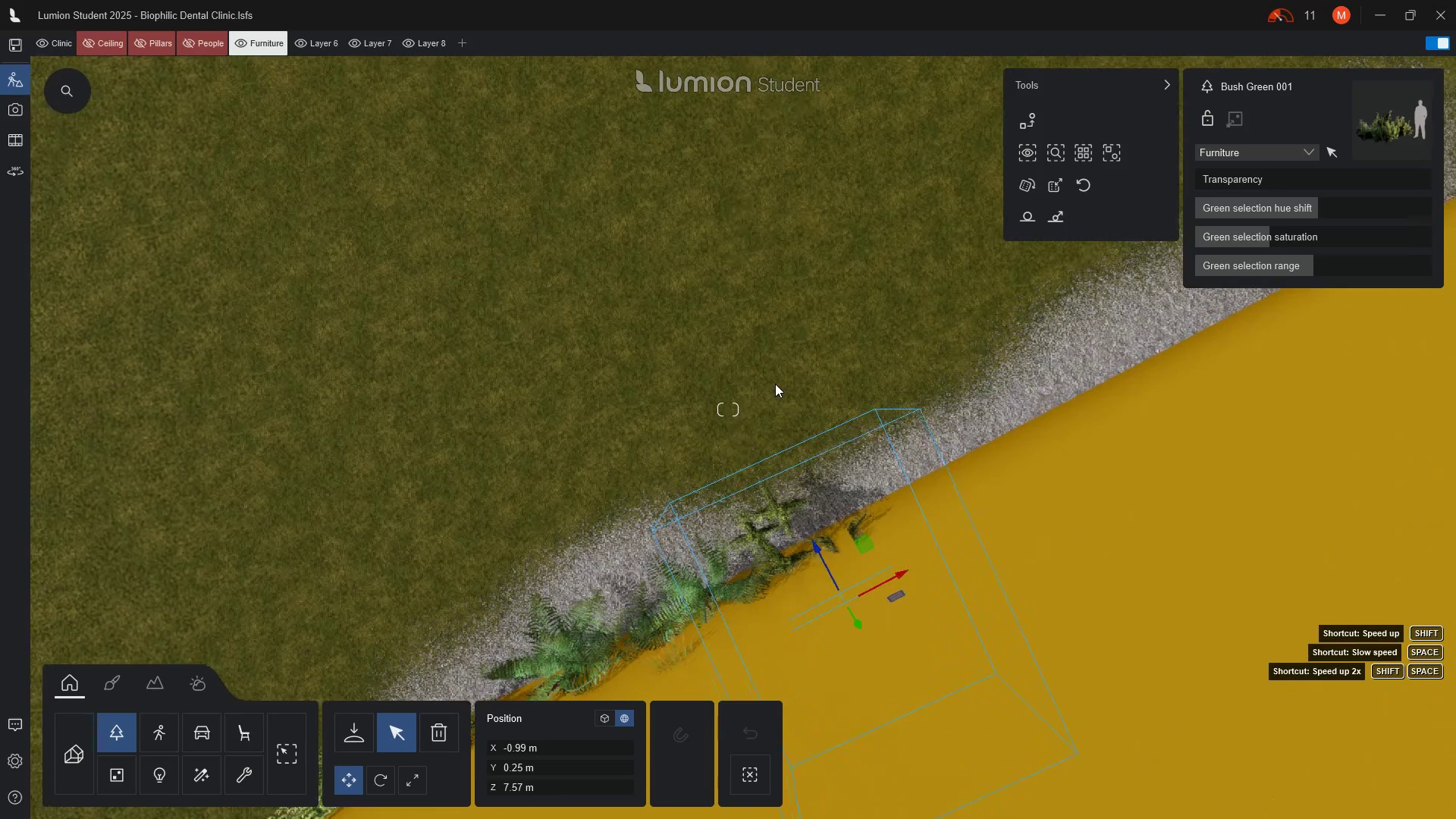 
type(we)
 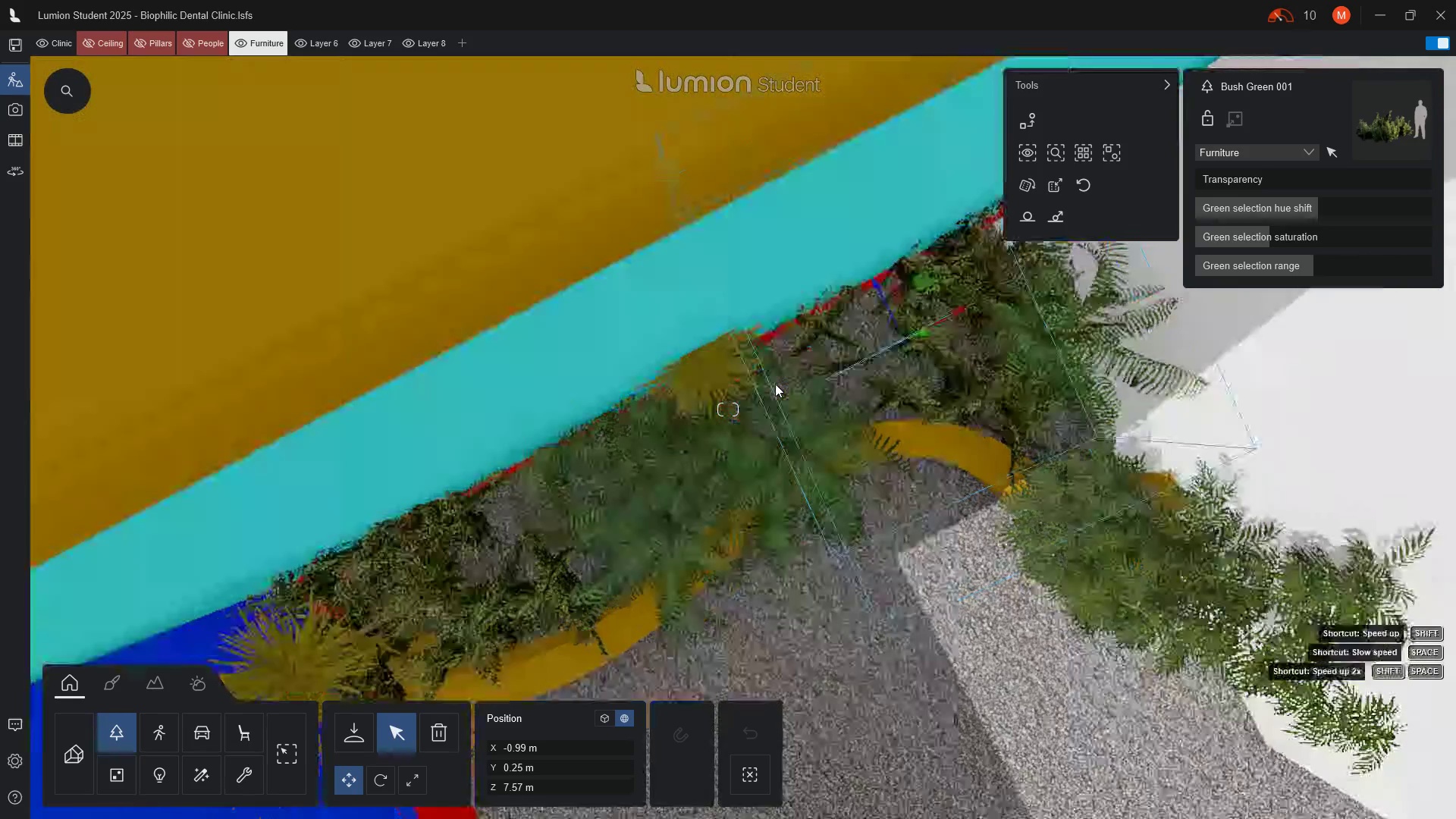 
type(dd)
 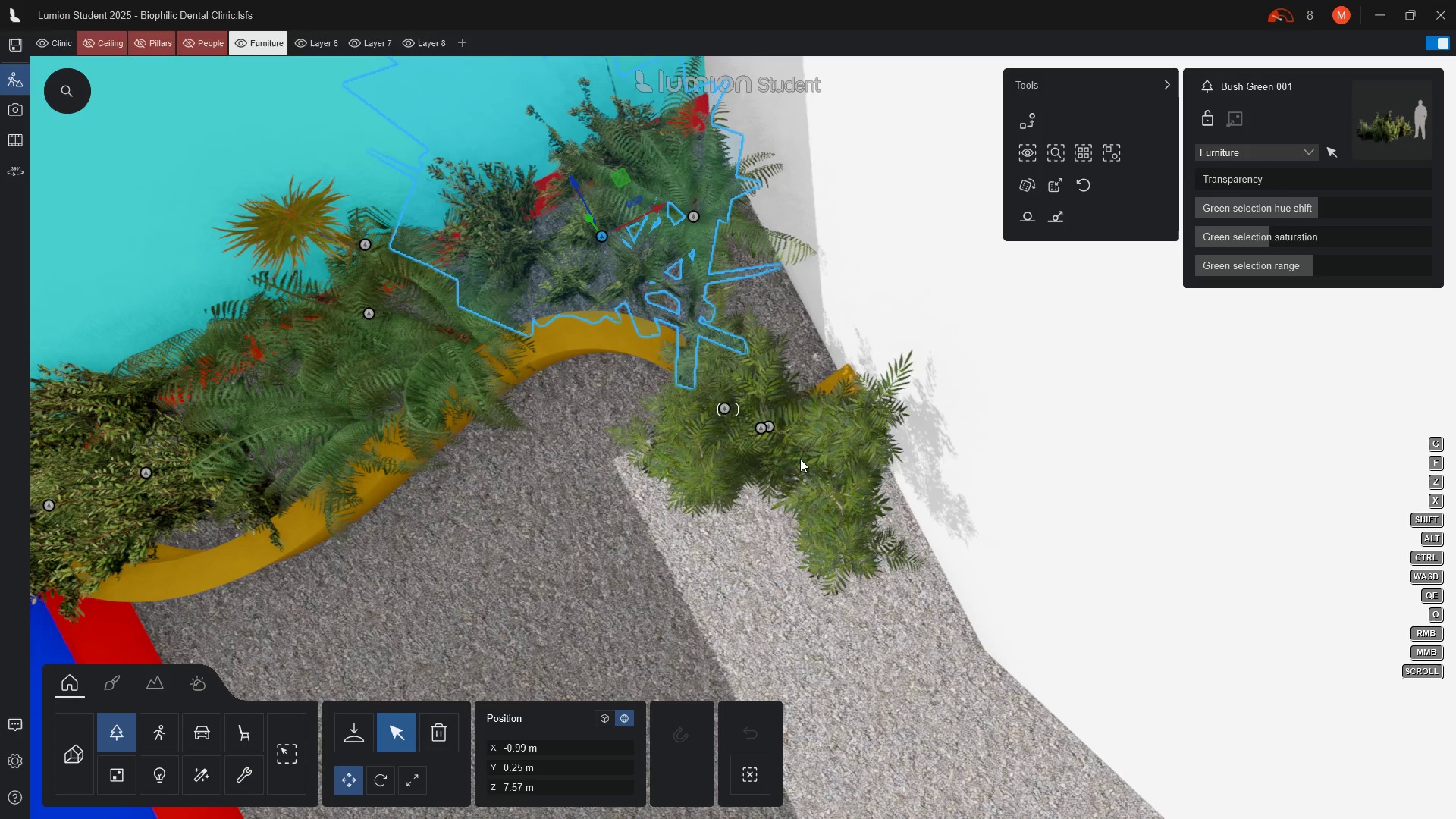 
wait(5.12)
 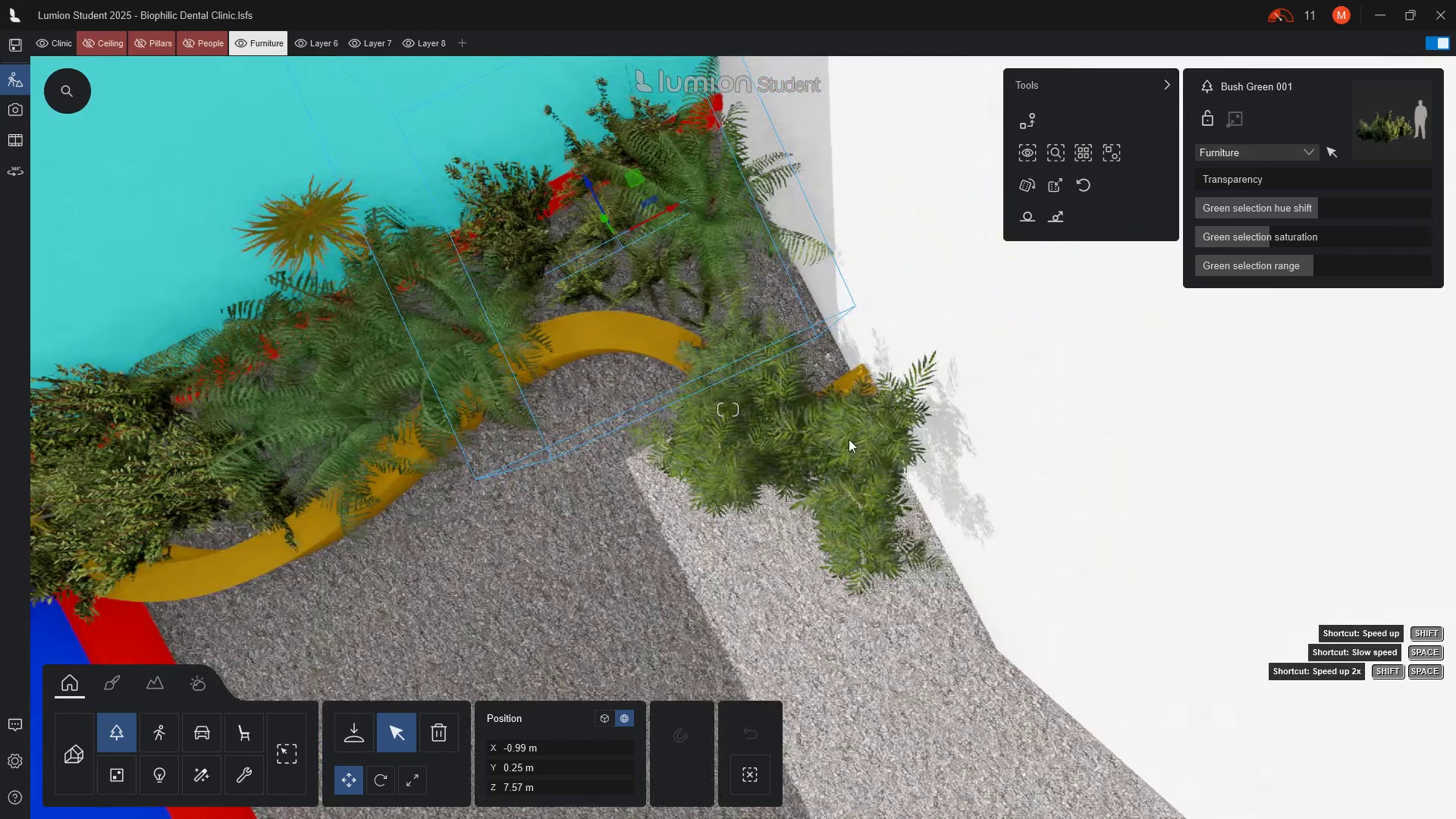 
left_click([772, 426])
 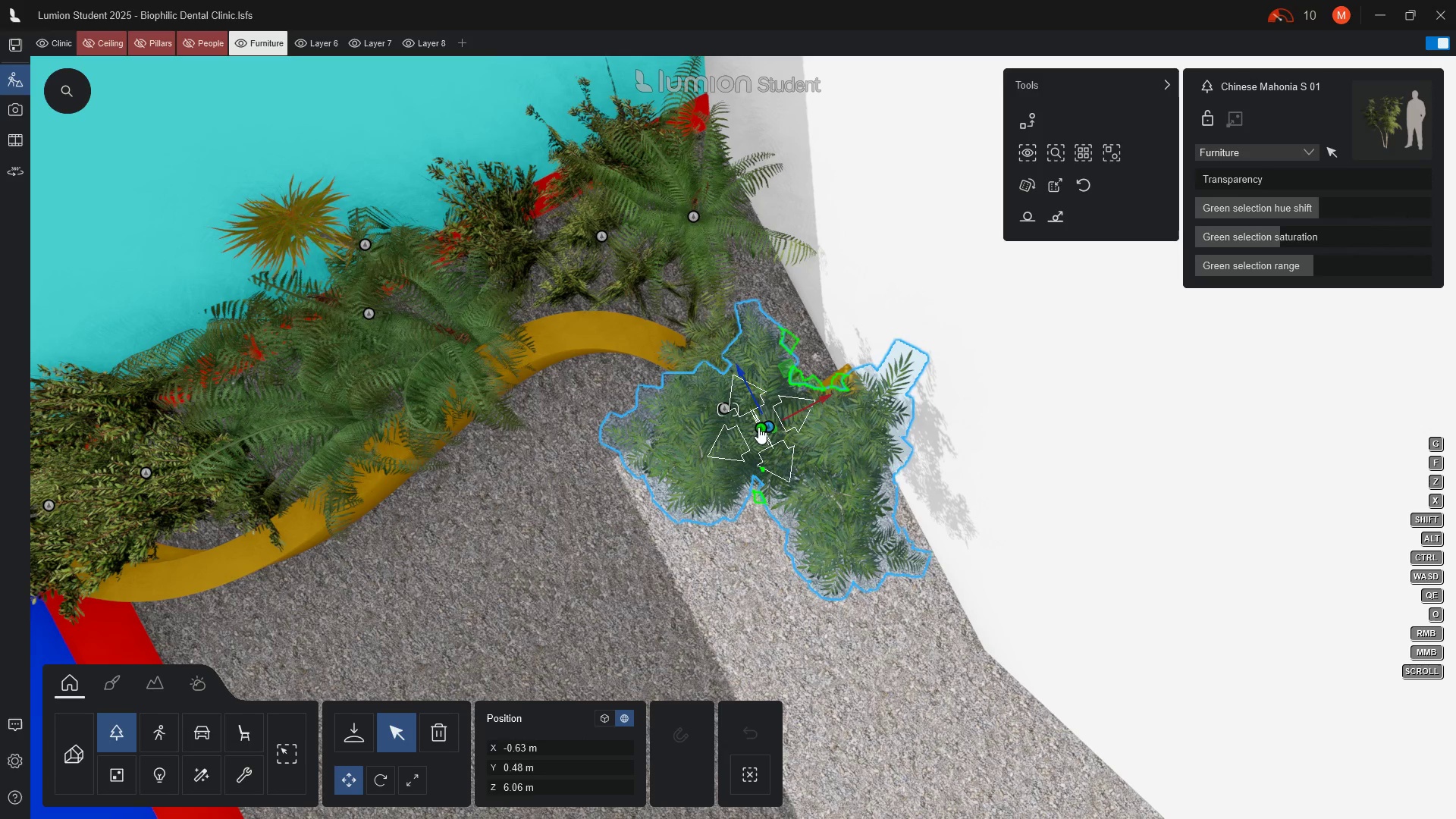 
hold_key(key=ControlLeft, duration=1.95)
left_click([758, 427])
 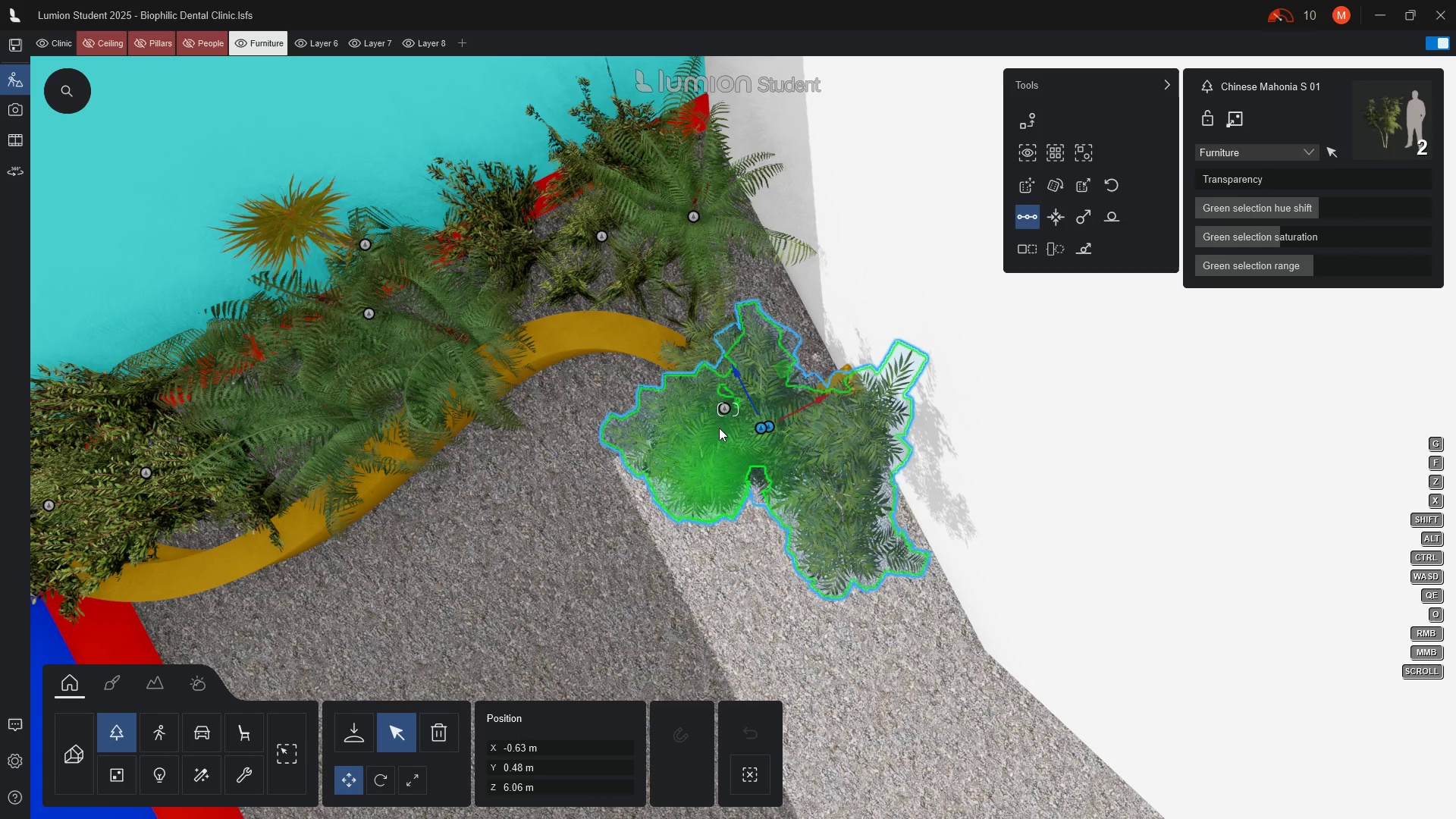 
left_click_drag(start_coordinate=[741, 375], to_coordinate=[737, 300])
 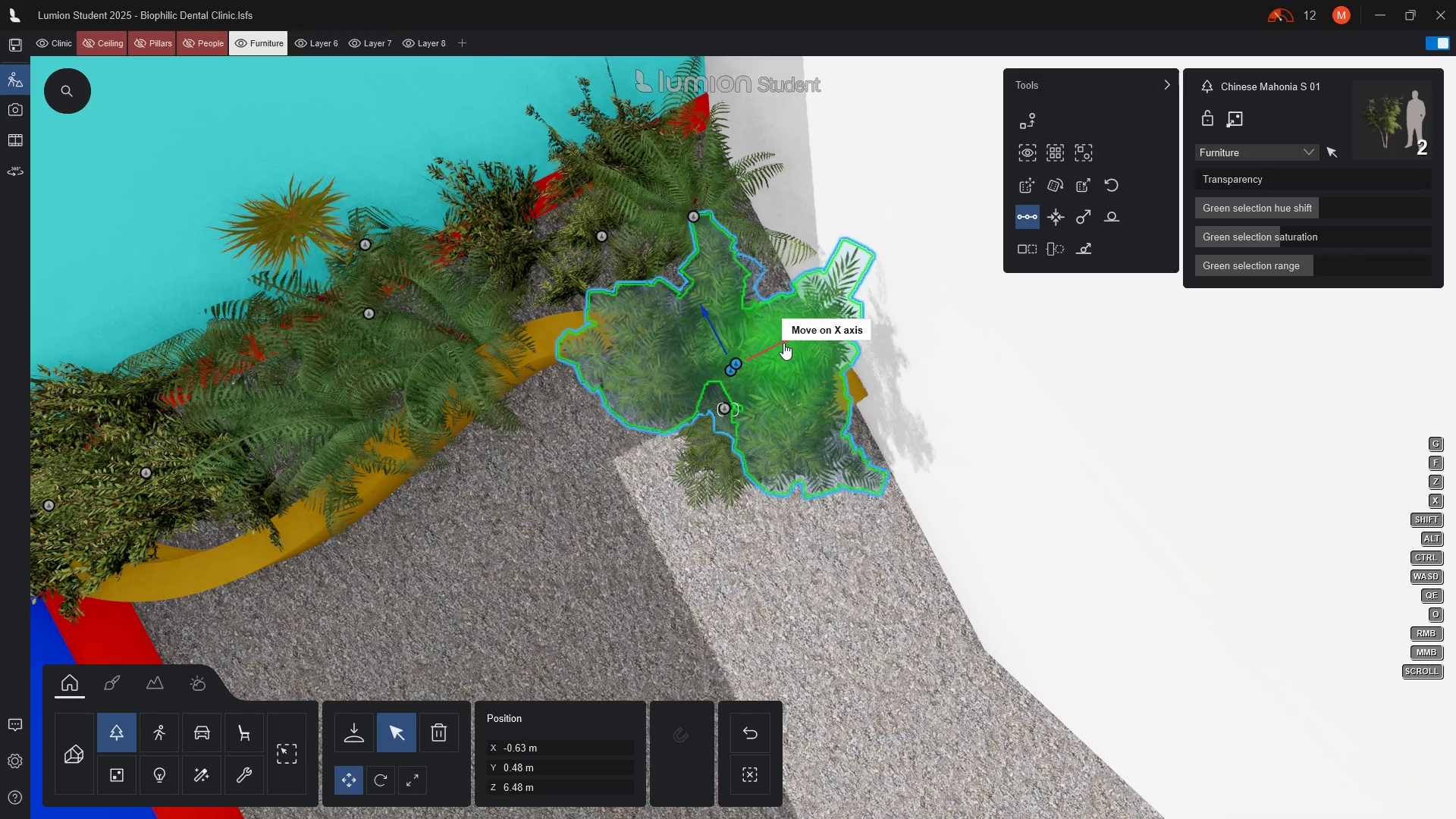 
left_click_drag(start_coordinate=[785, 340], to_coordinate=[805, 328])
 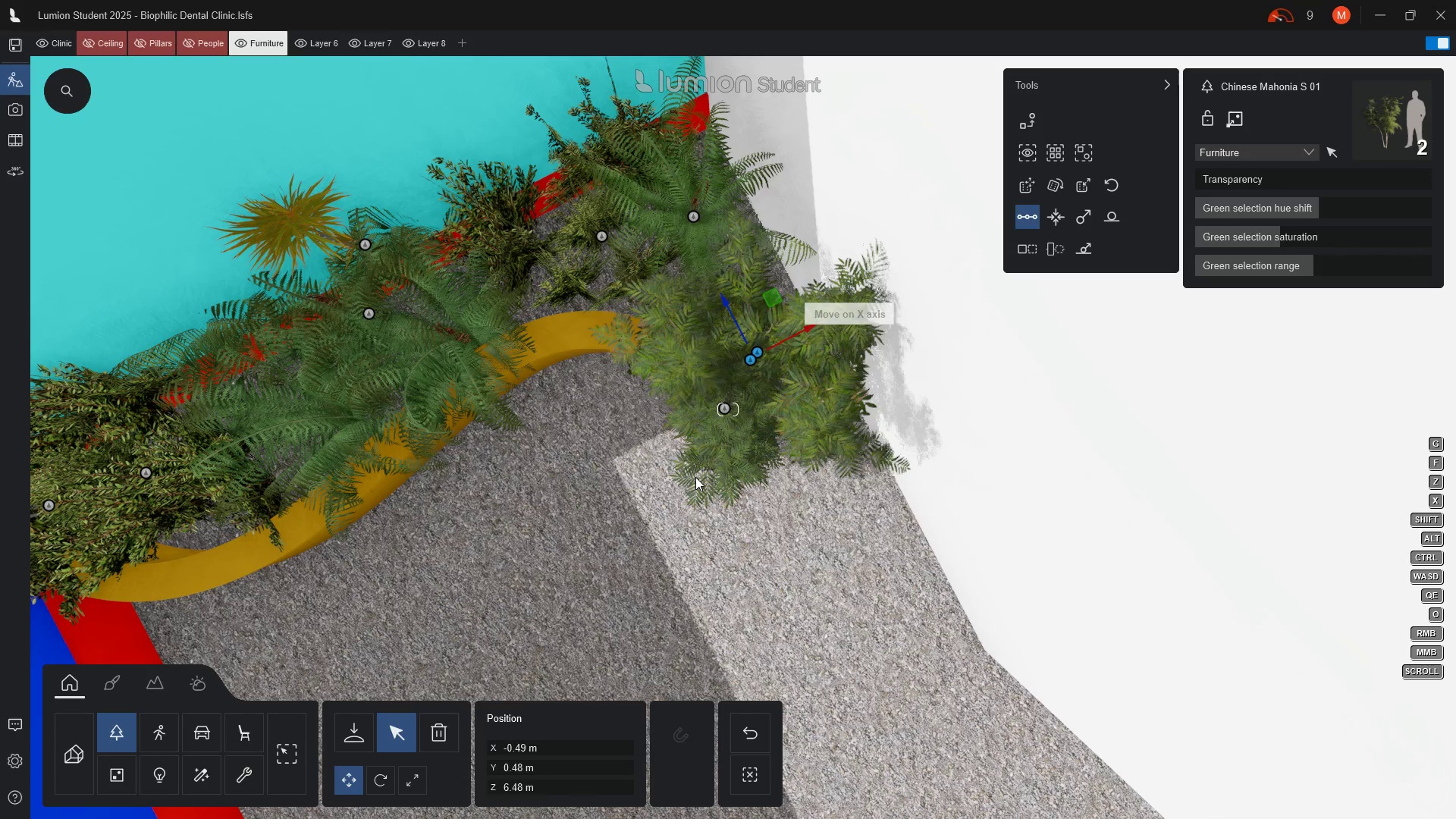 
hold_key(key=D, duration=0.73)
 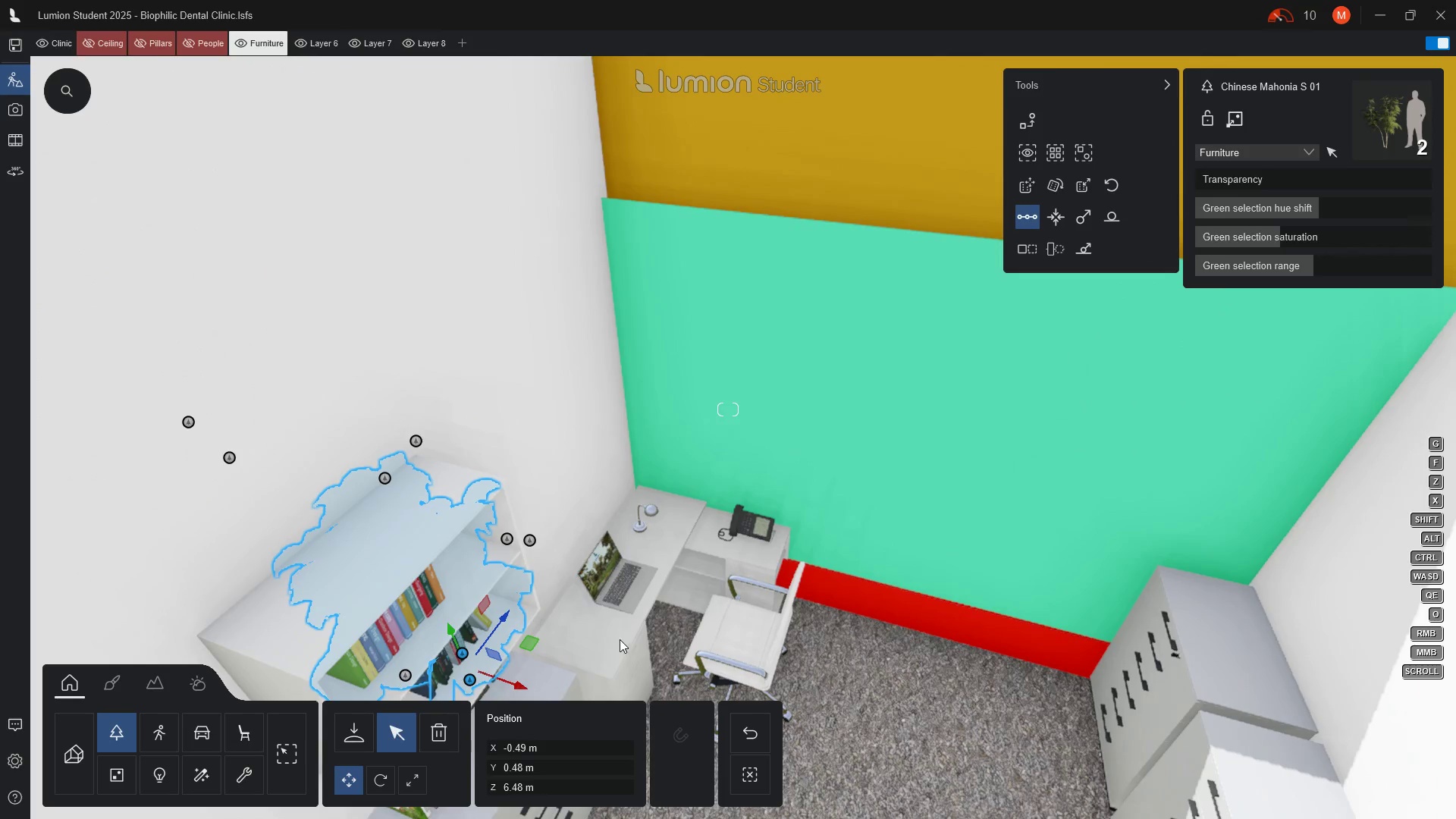 
wait(6.7)
 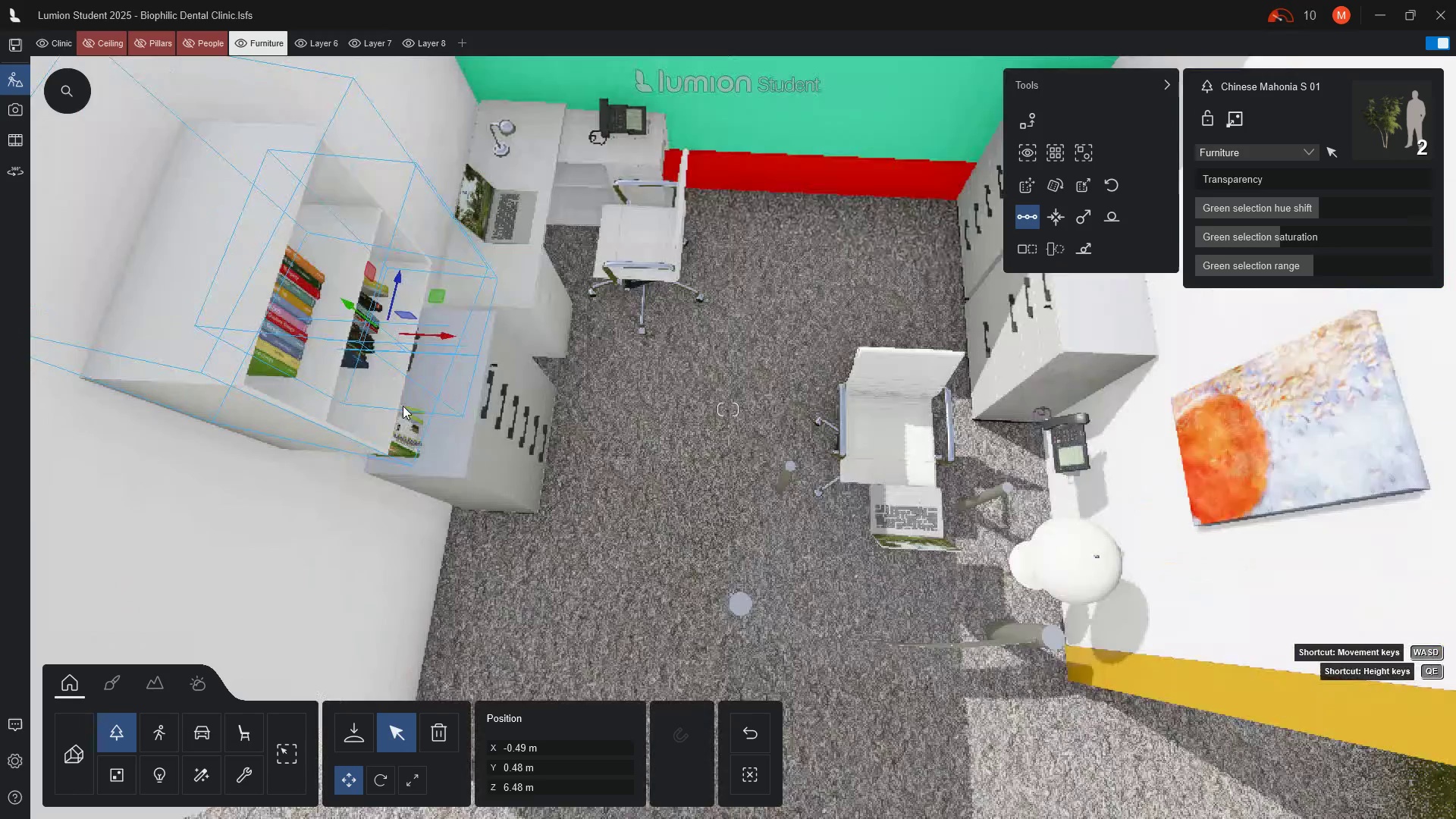 
hold_key(key=E, duration=0.5)
 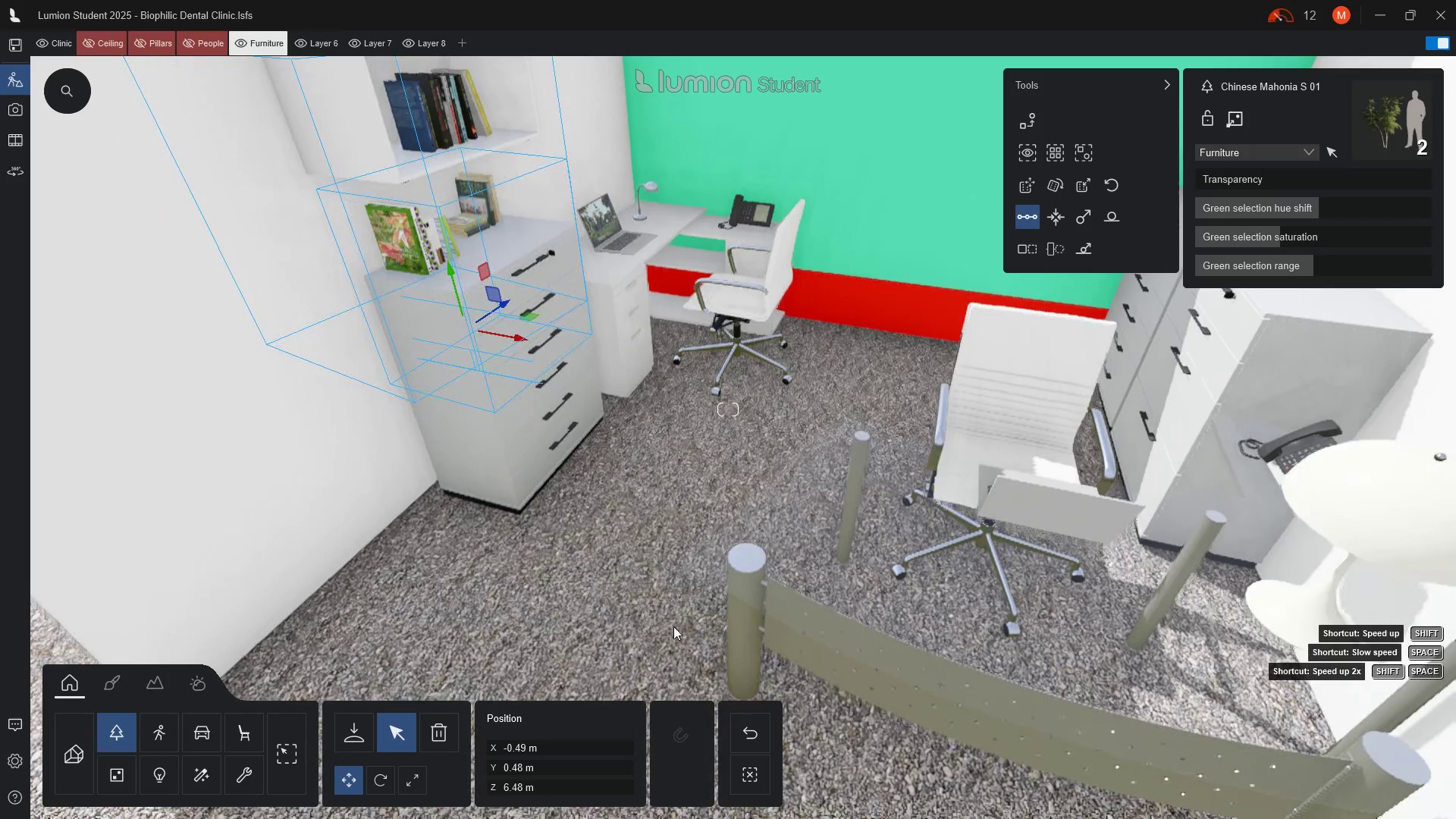 
hold_key(key=A, duration=1.19)
 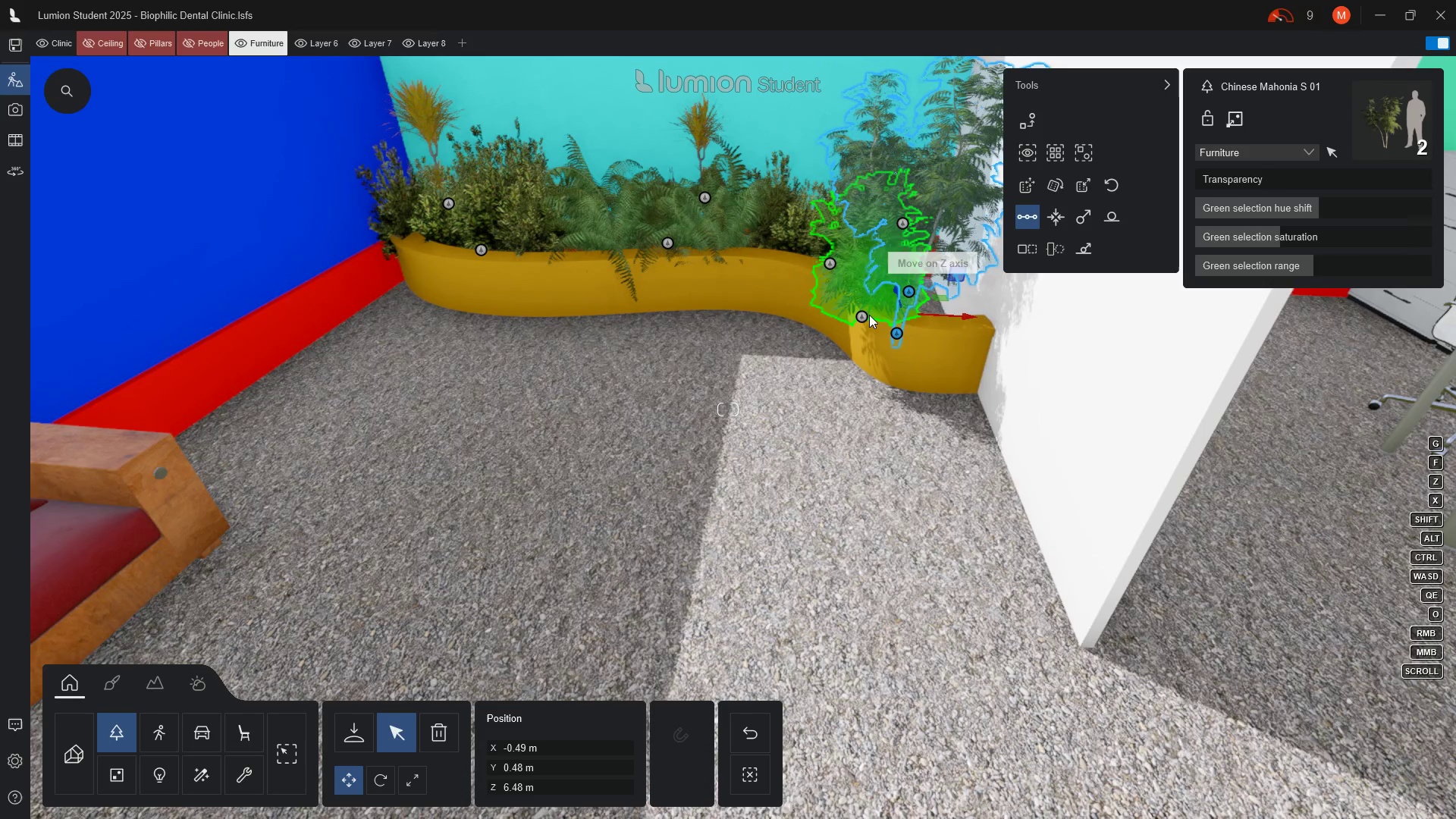 
left_click_drag(start_coordinate=[859, 315], to_coordinate=[943, 322])
 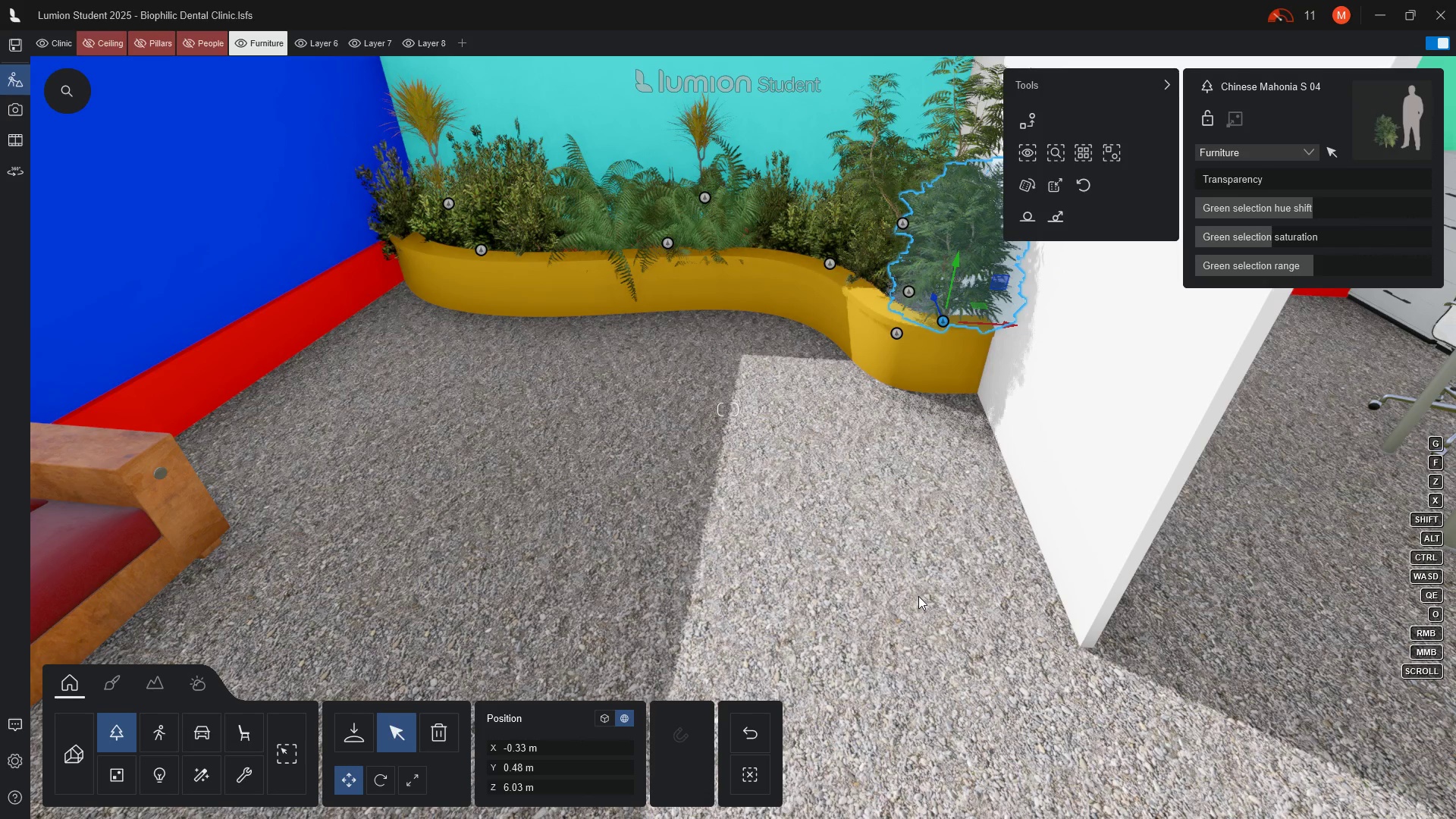 
scroll: coordinate [1034, 375], scroll_direction: up, amount: 6.0
 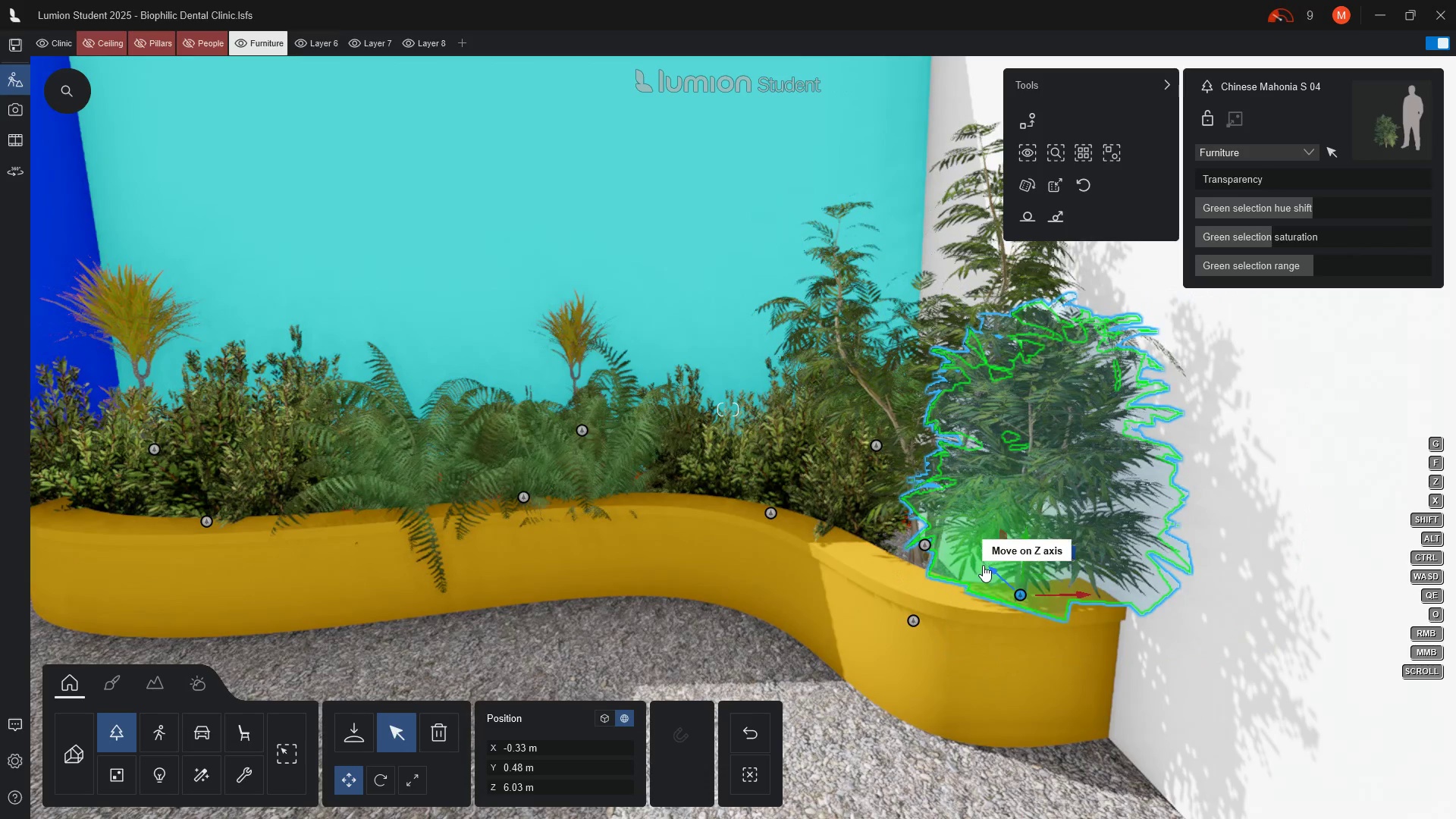 
left_click_drag(start_coordinate=[991, 570], to_coordinate=[975, 548])
 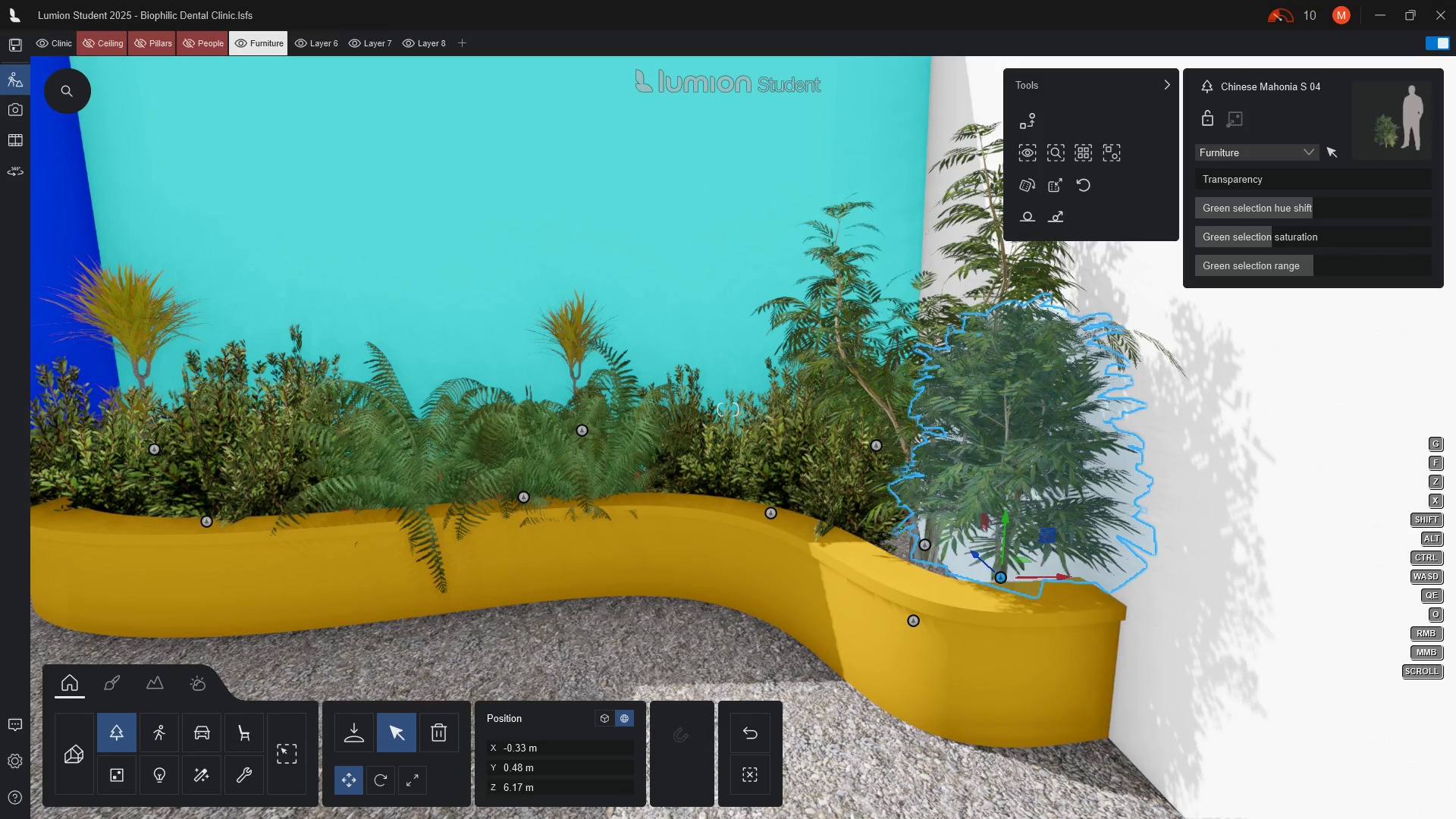 
hold_key(key=Q, duration=0.8)
 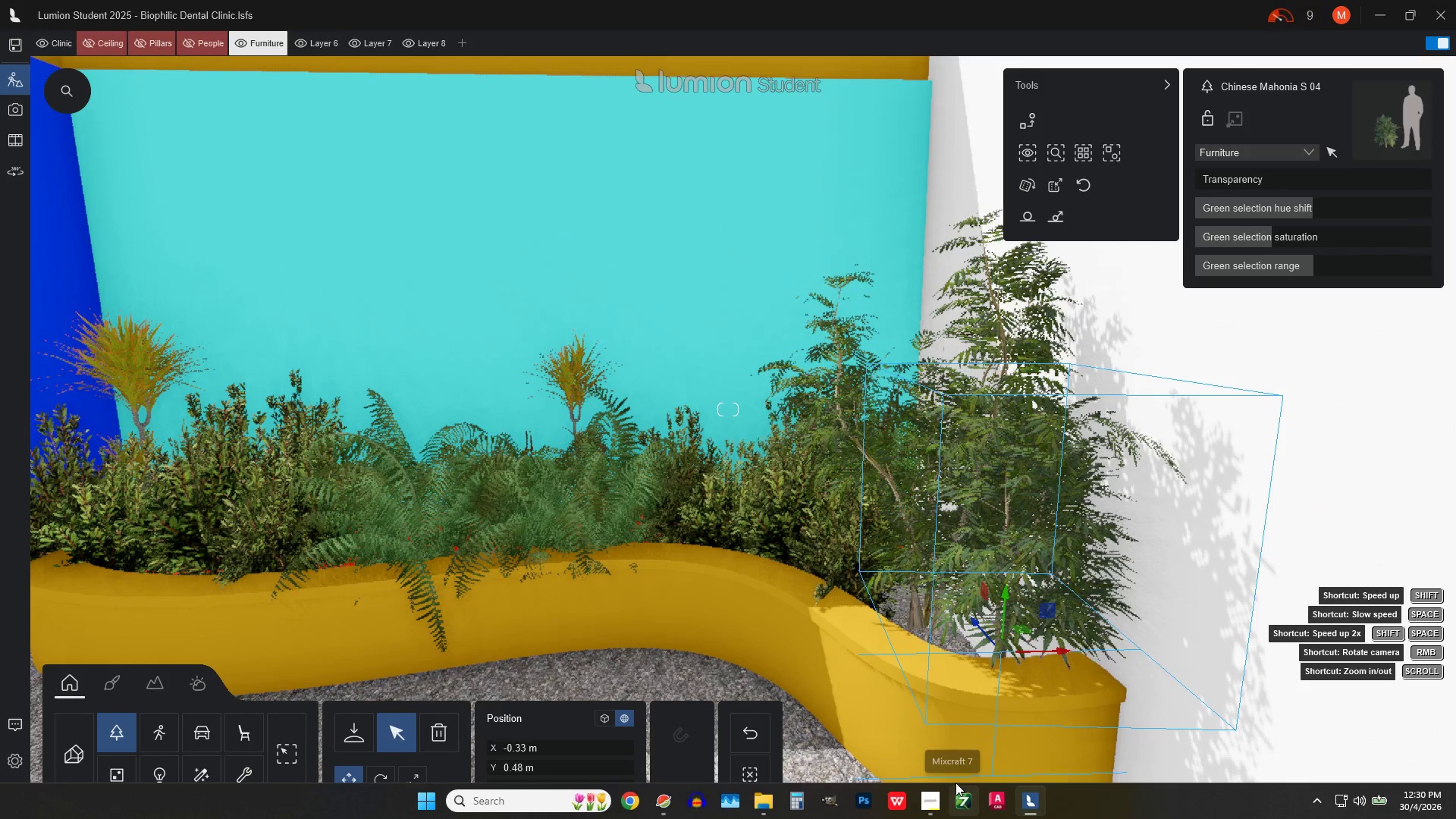 
type(qqq)
 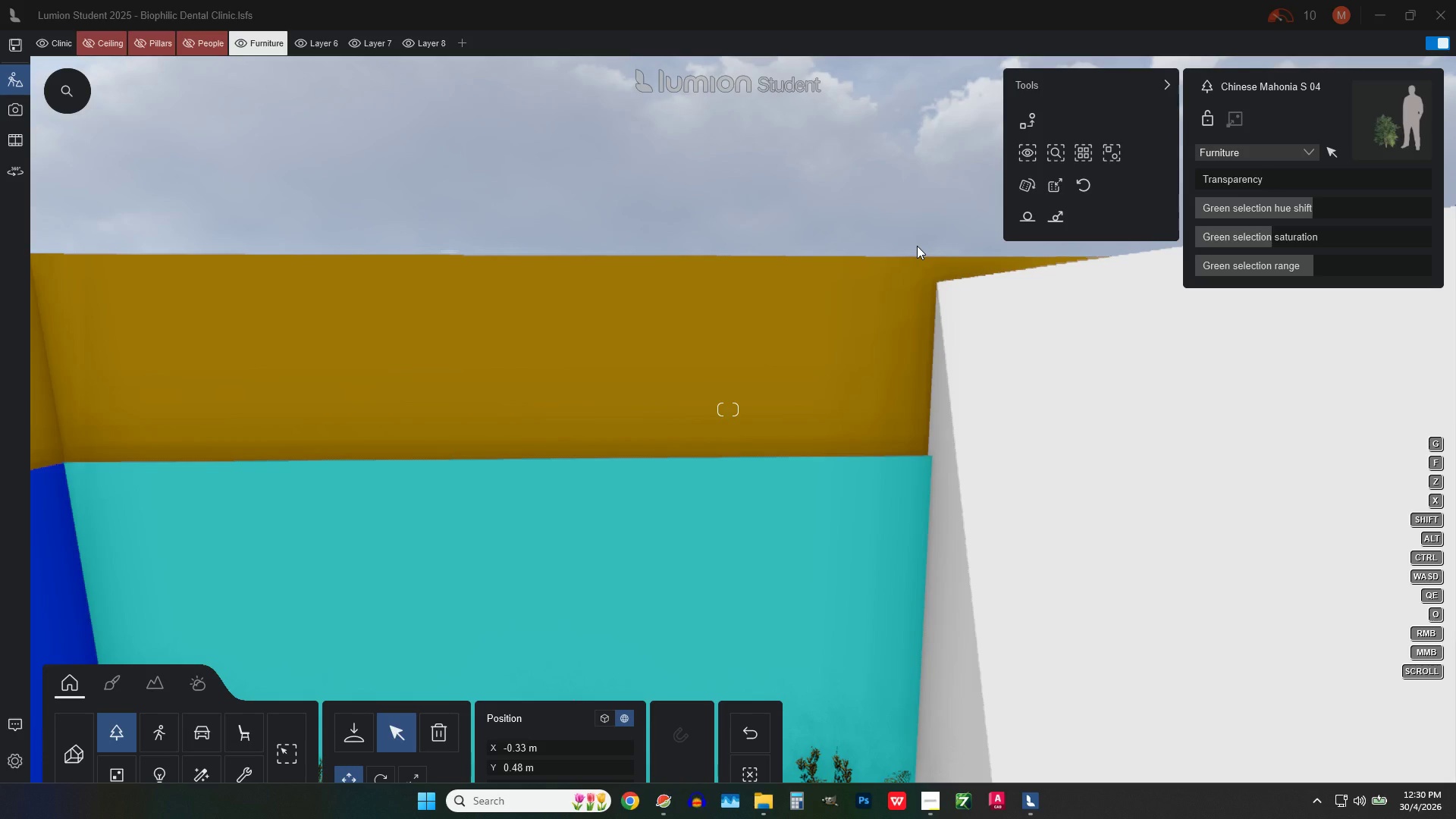 
scroll: coordinate [917, 249], scroll_direction: up, amount: 4.0
 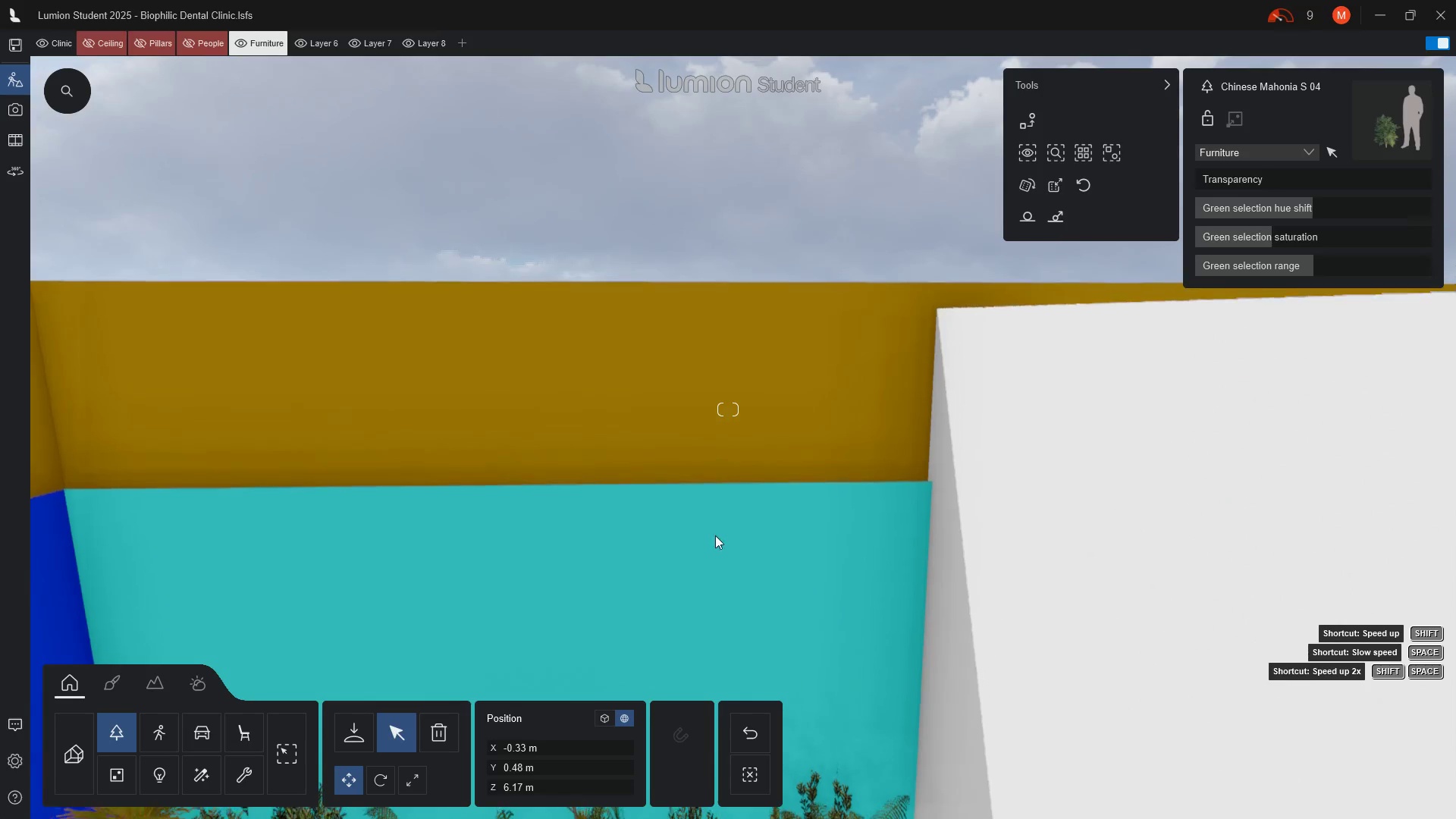 
wait(15.14)
 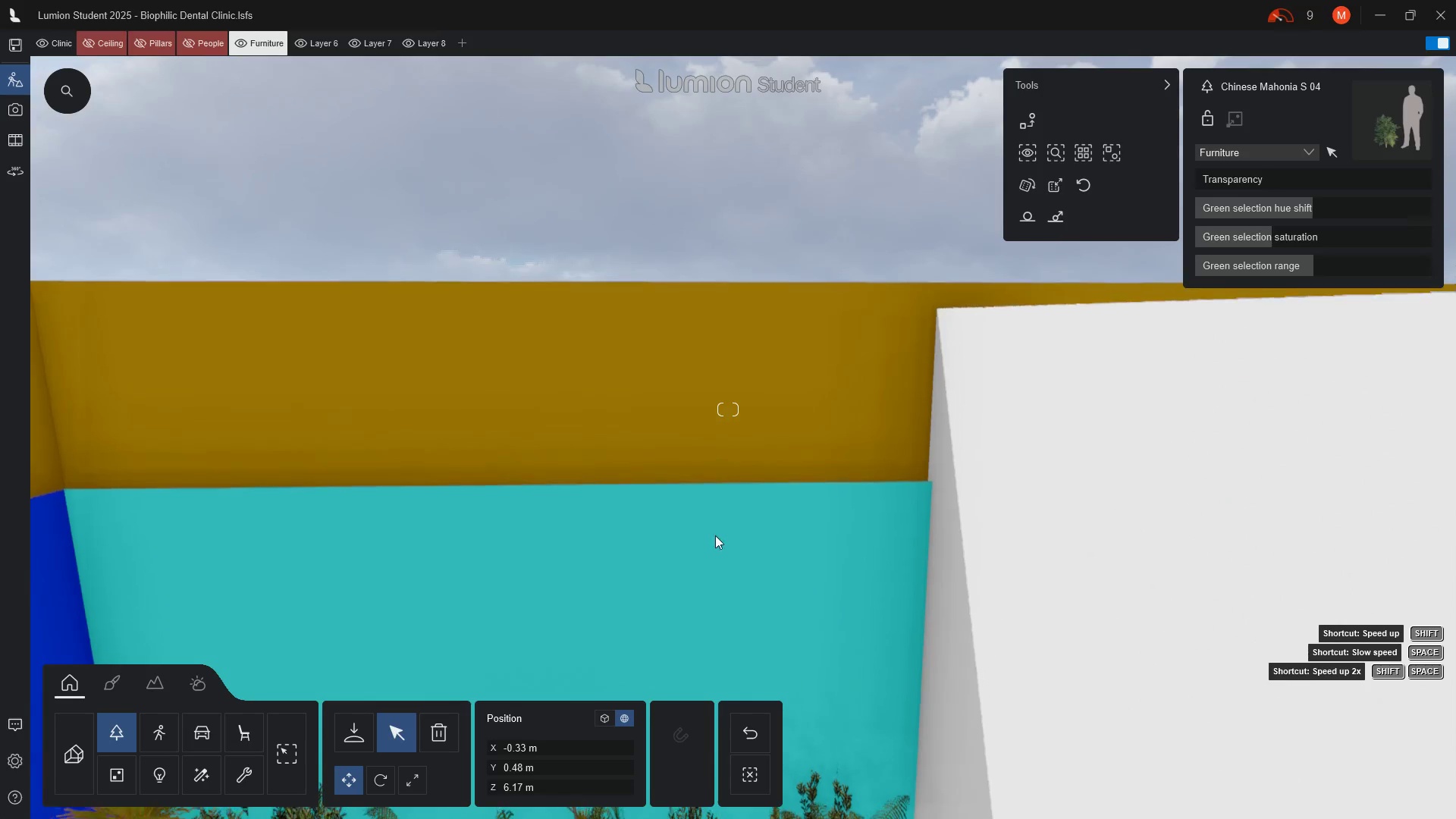 
scroll: coordinate [777, 645], scroll_direction: up, amount: 6.0
 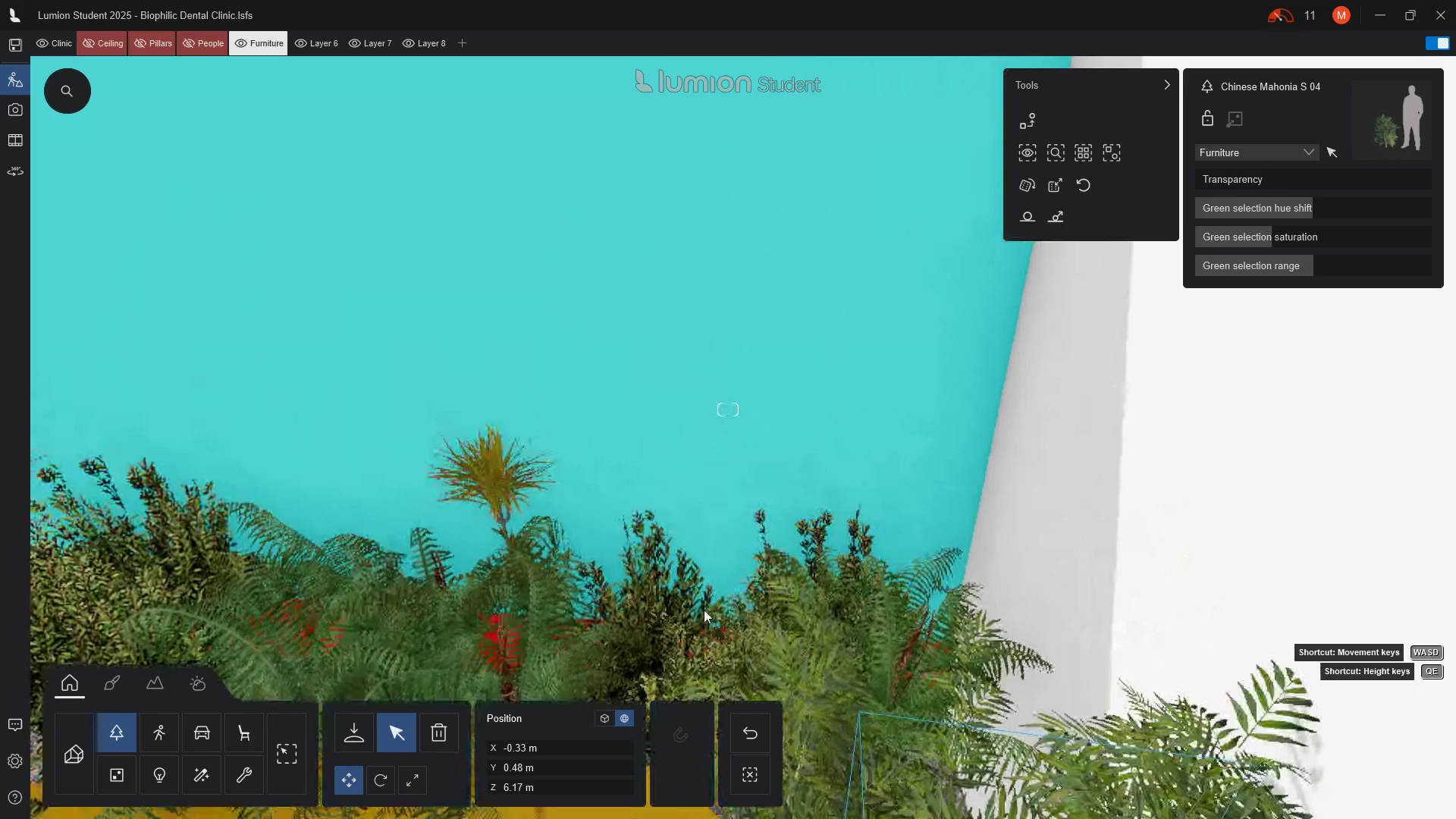 
scroll: coordinate [699, 580], scroll_direction: down, amount: 6.0
 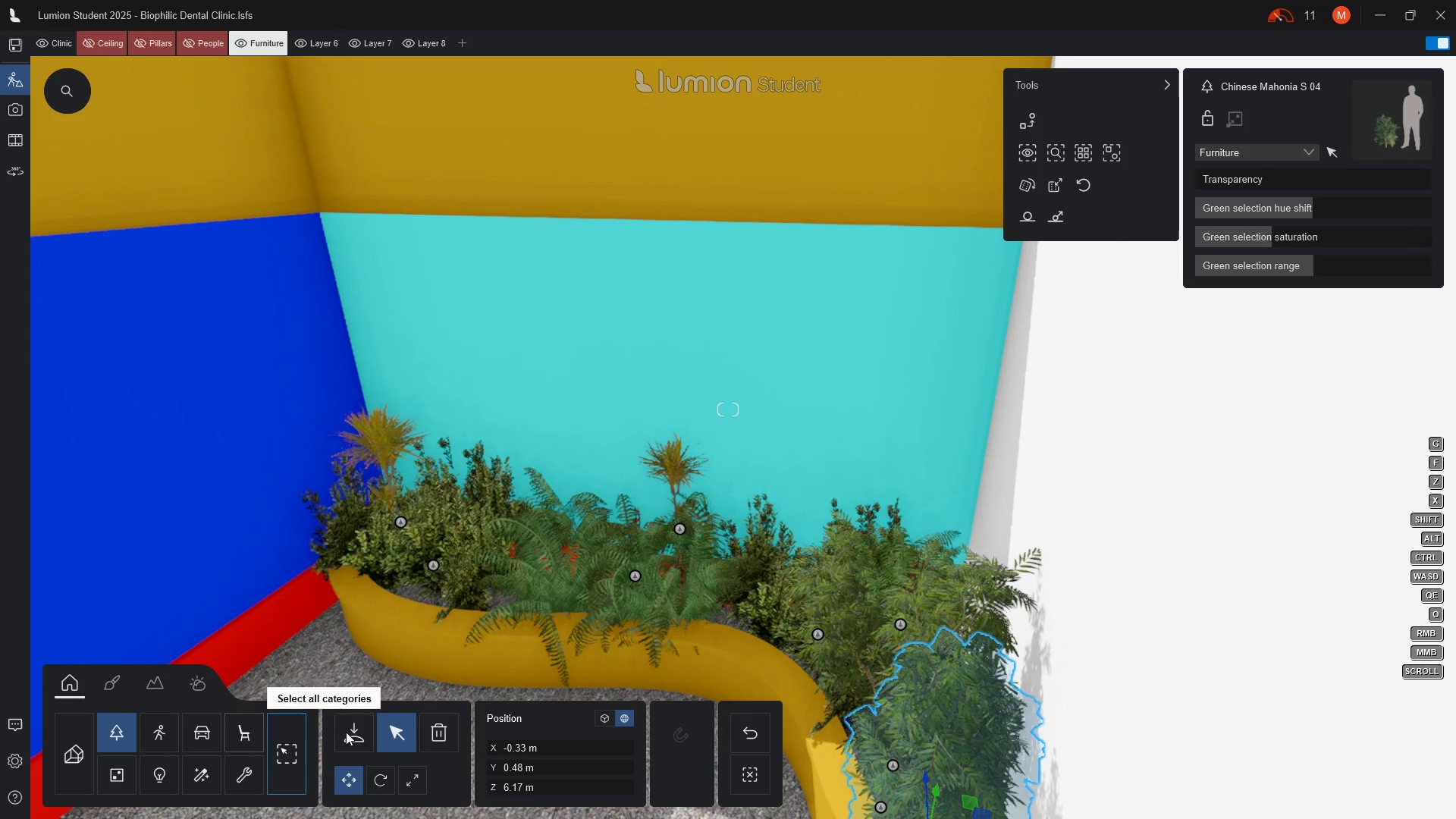 
left_click([362, 731])
 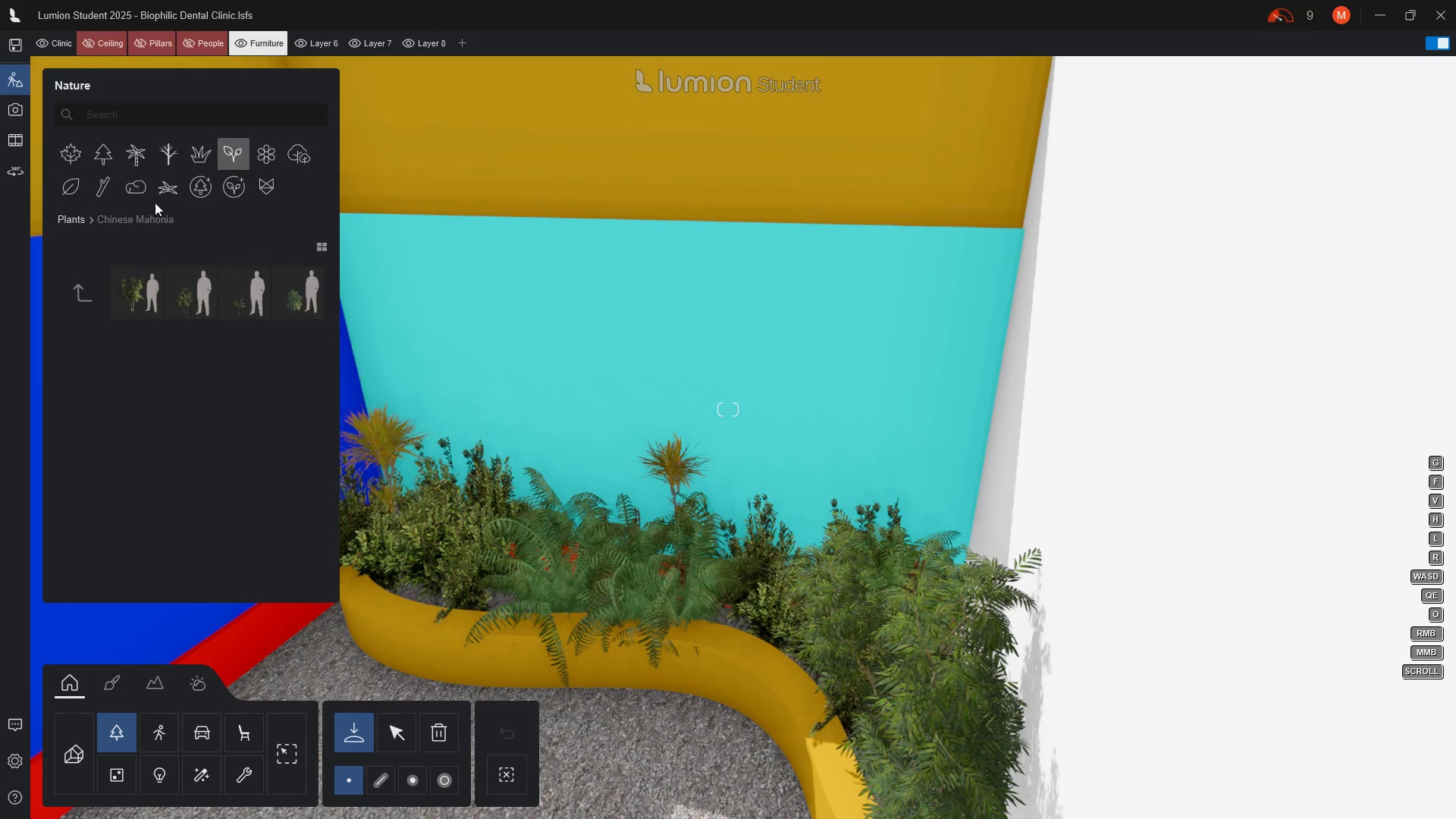 
left_click([64, 309])
 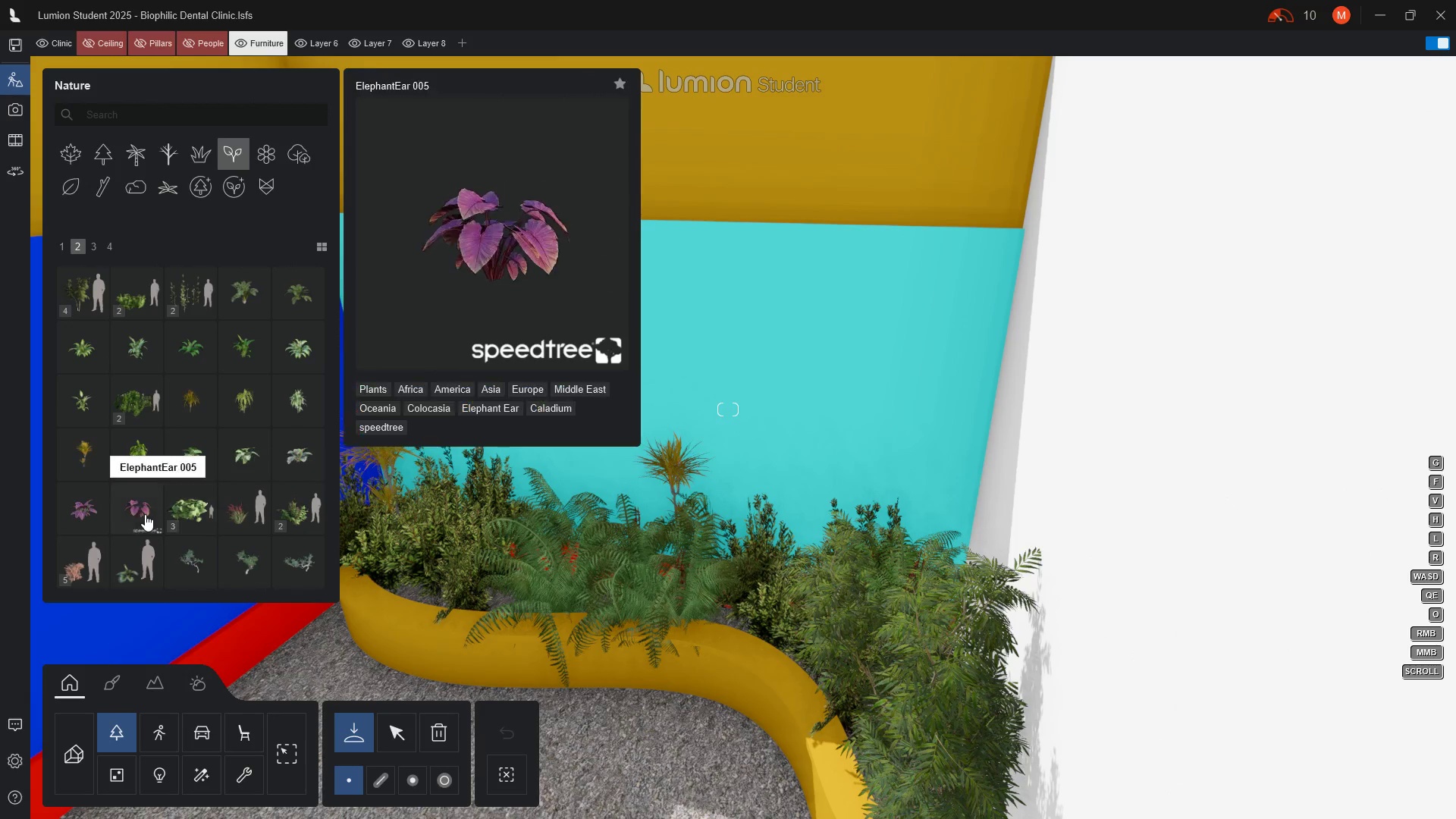 
left_click([145, 514])
 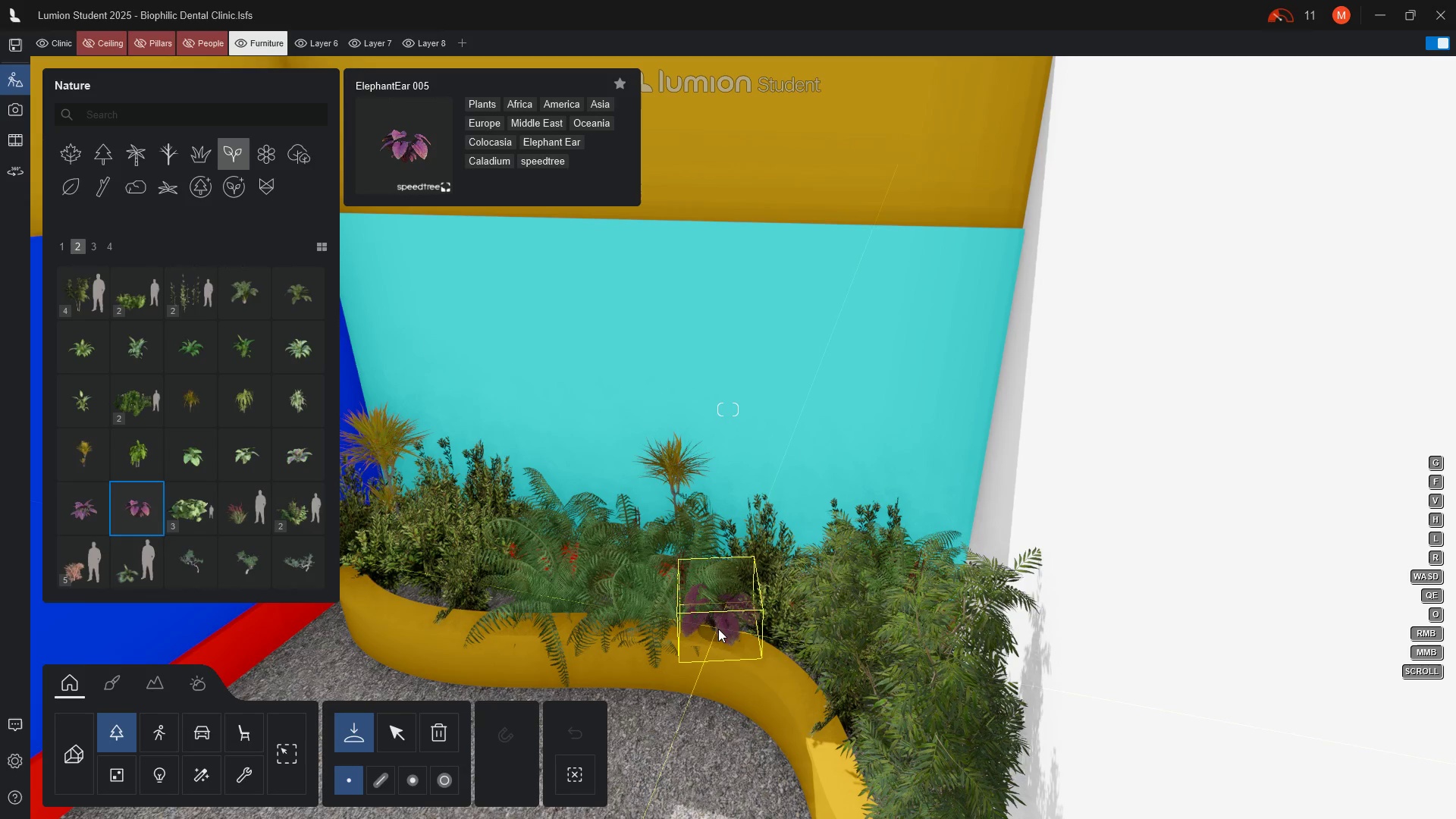 
left_click([718, 629])
 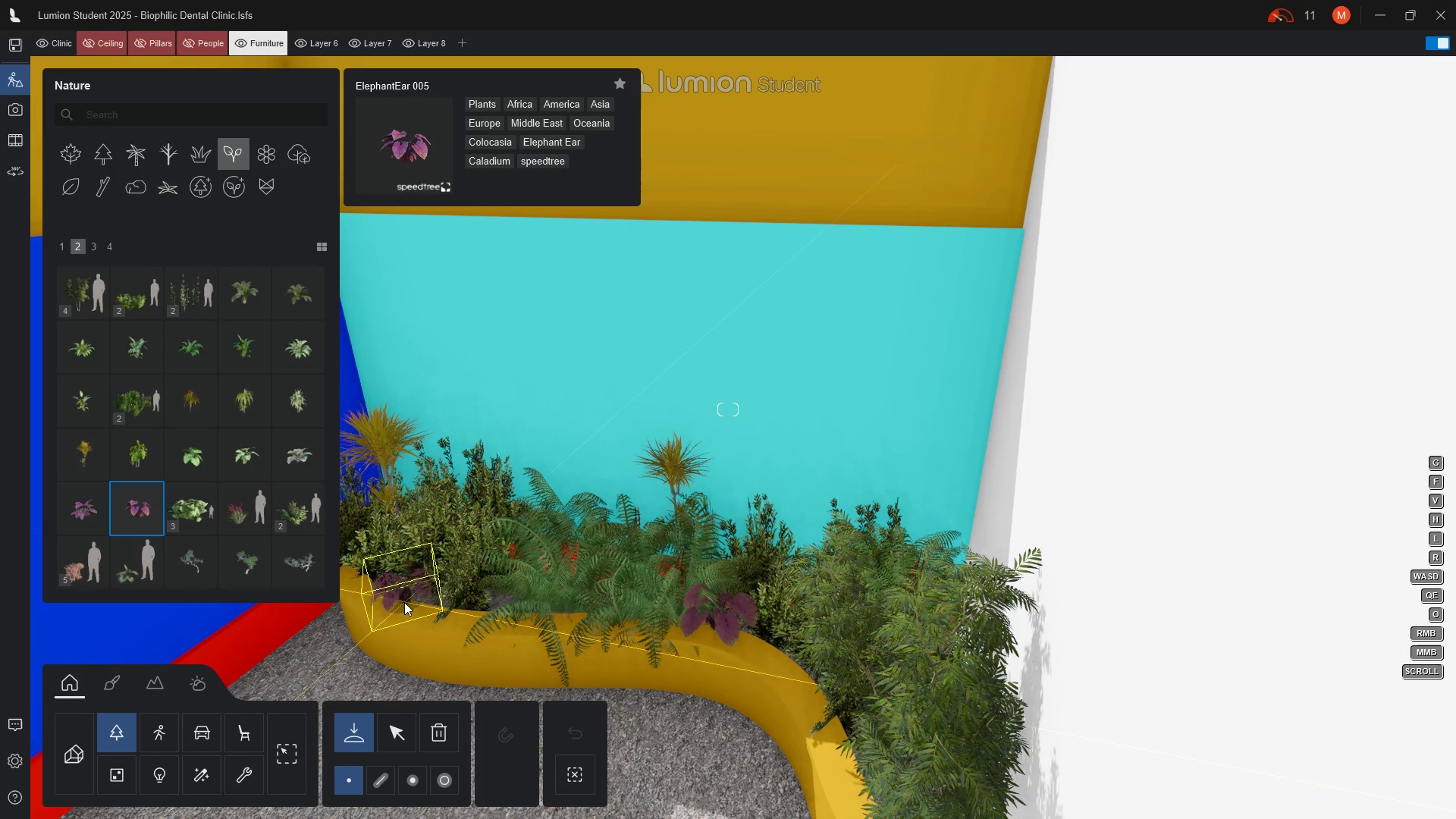 
left_click([404, 598])
 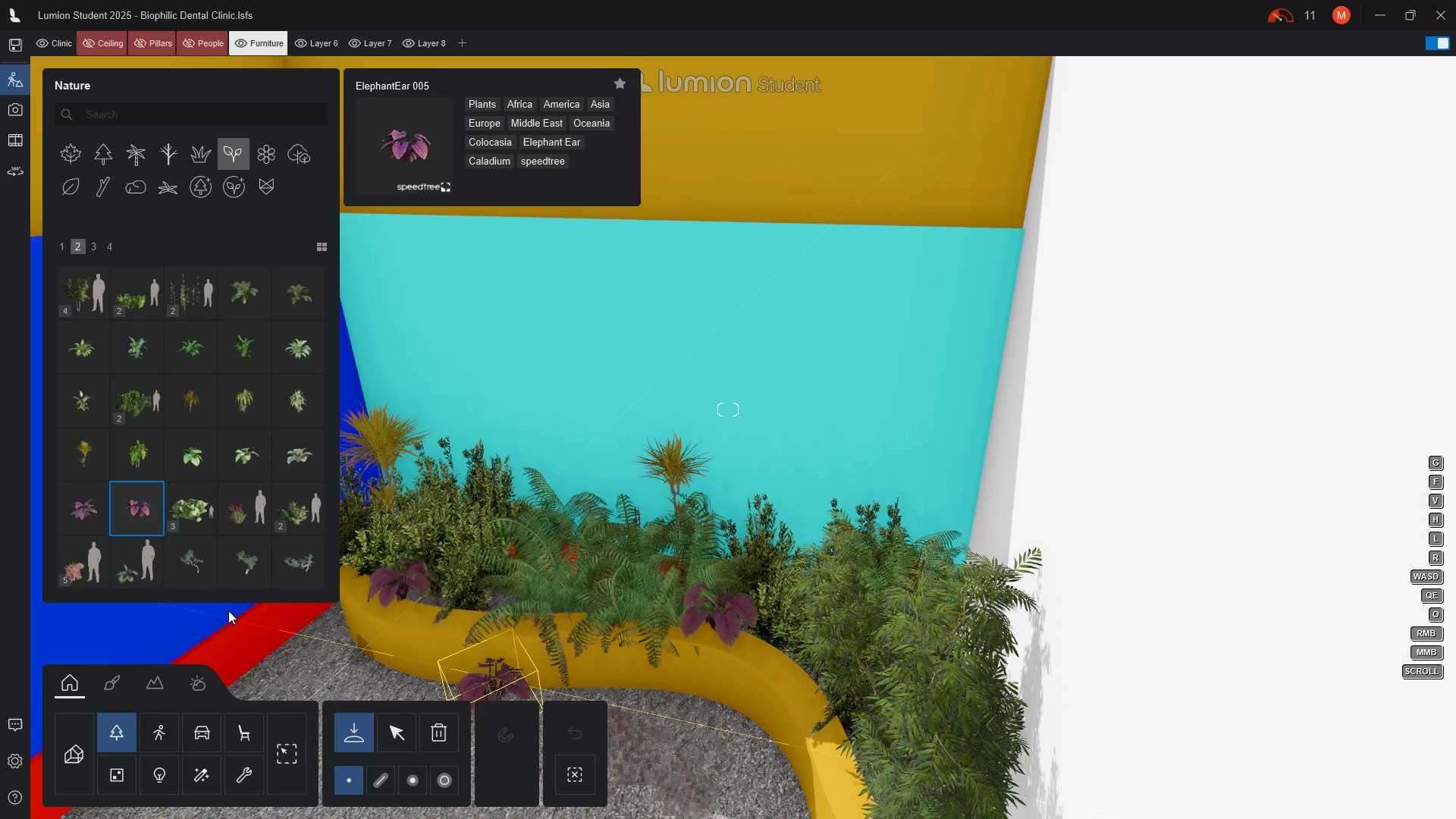 
left_click([86, 510])
 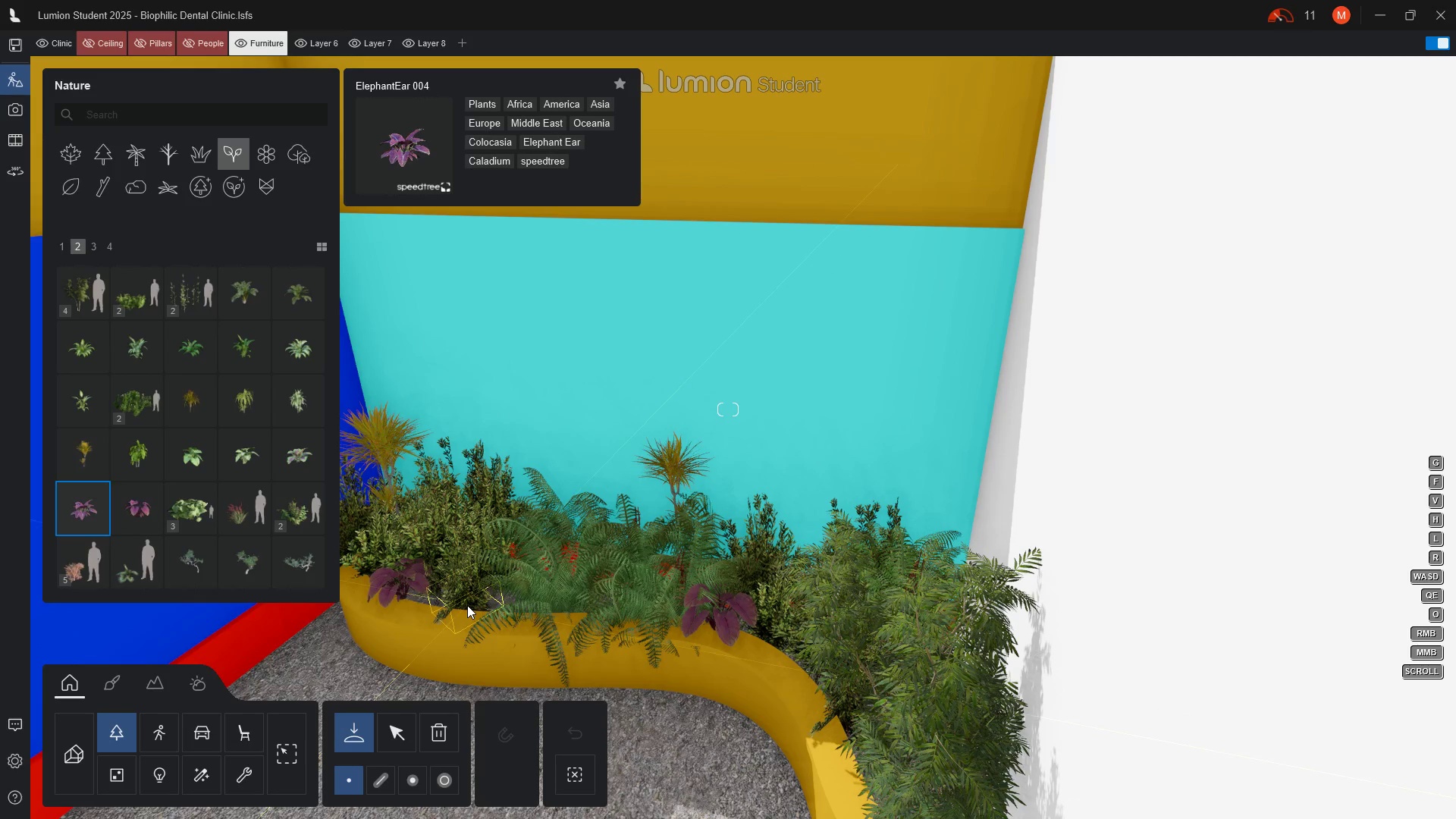 
wait(8.86)
 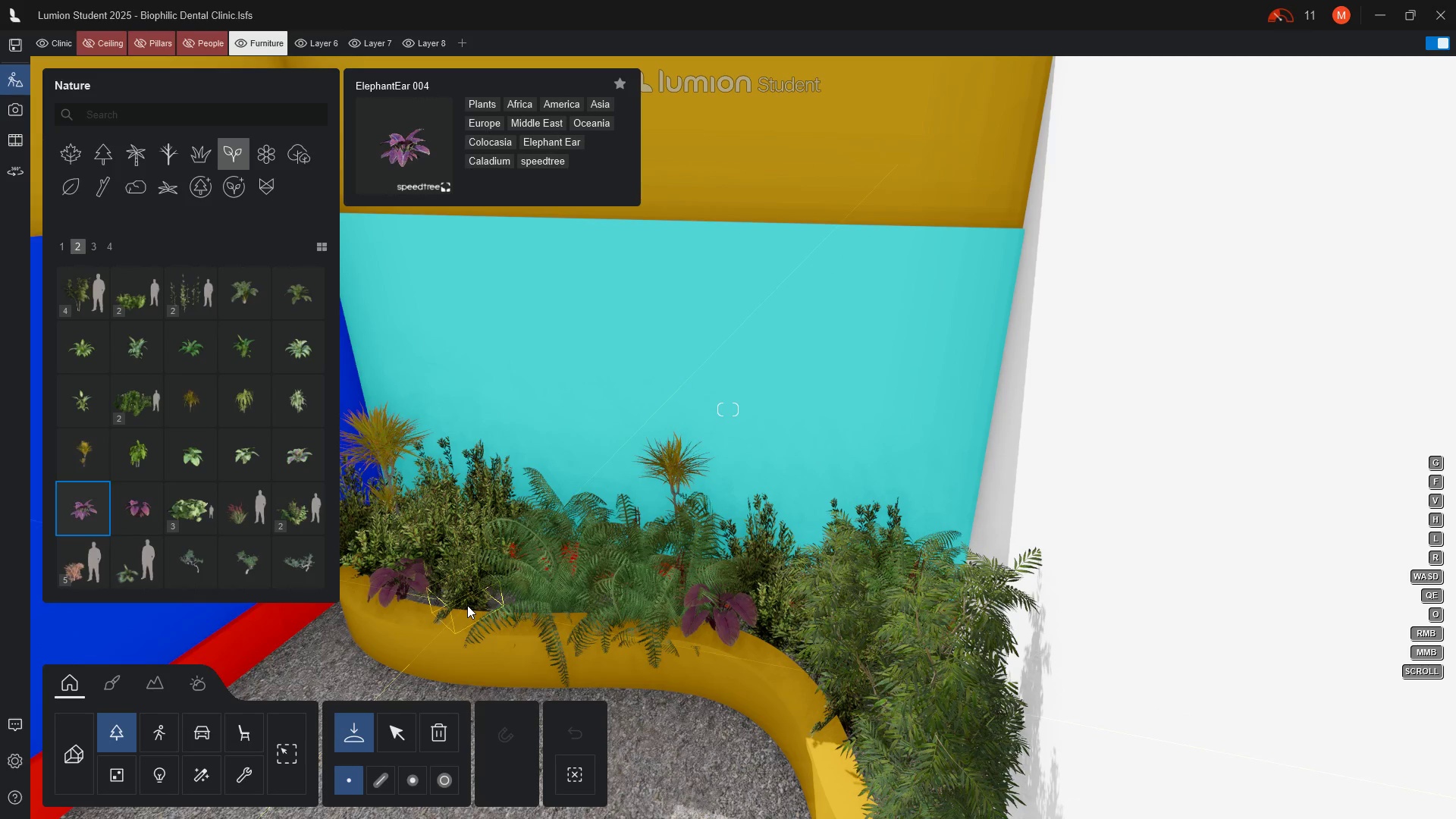 
left_click([199, 455])
 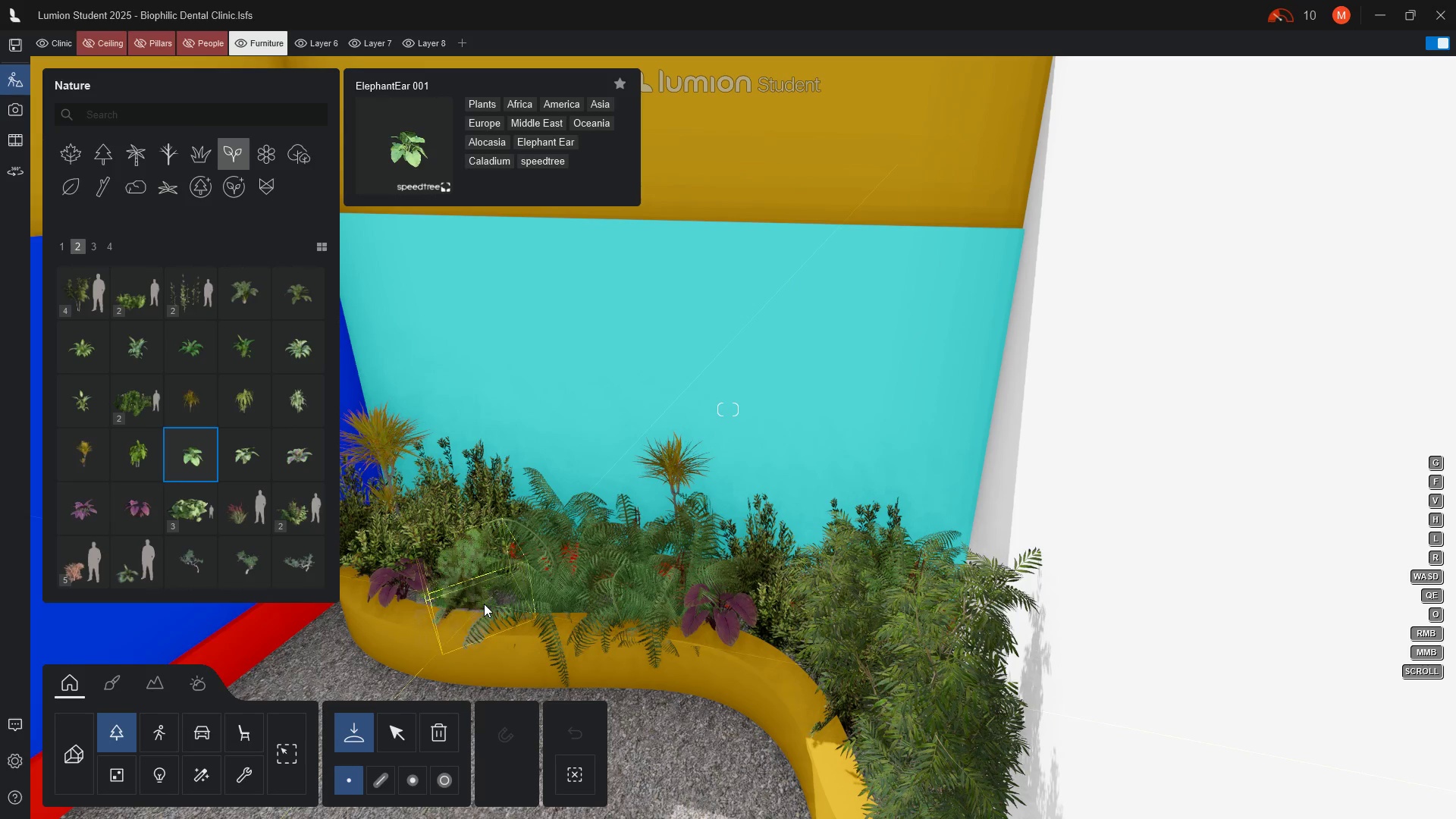 
wait(5.03)
 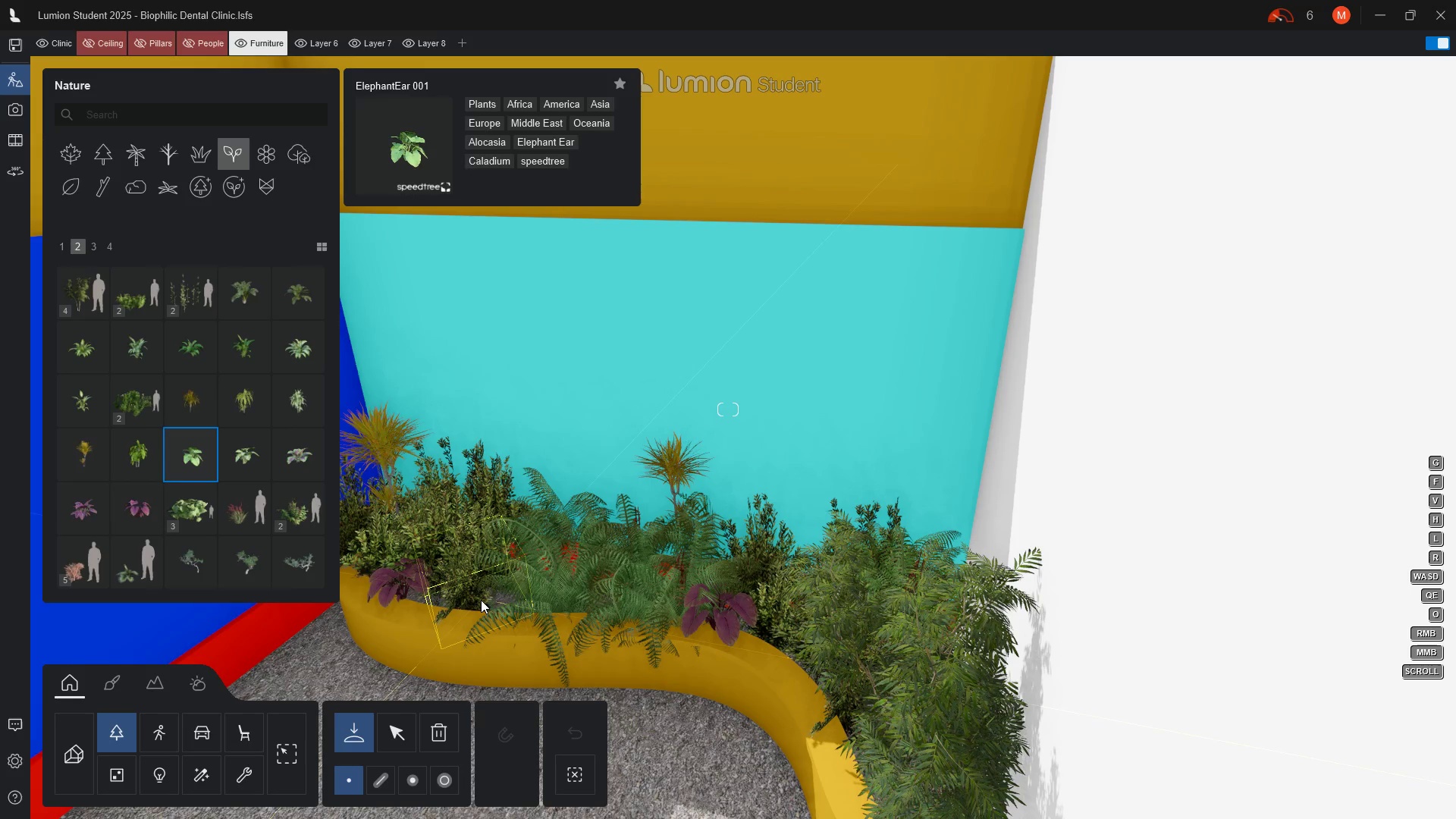 
left_click([478, 619])
 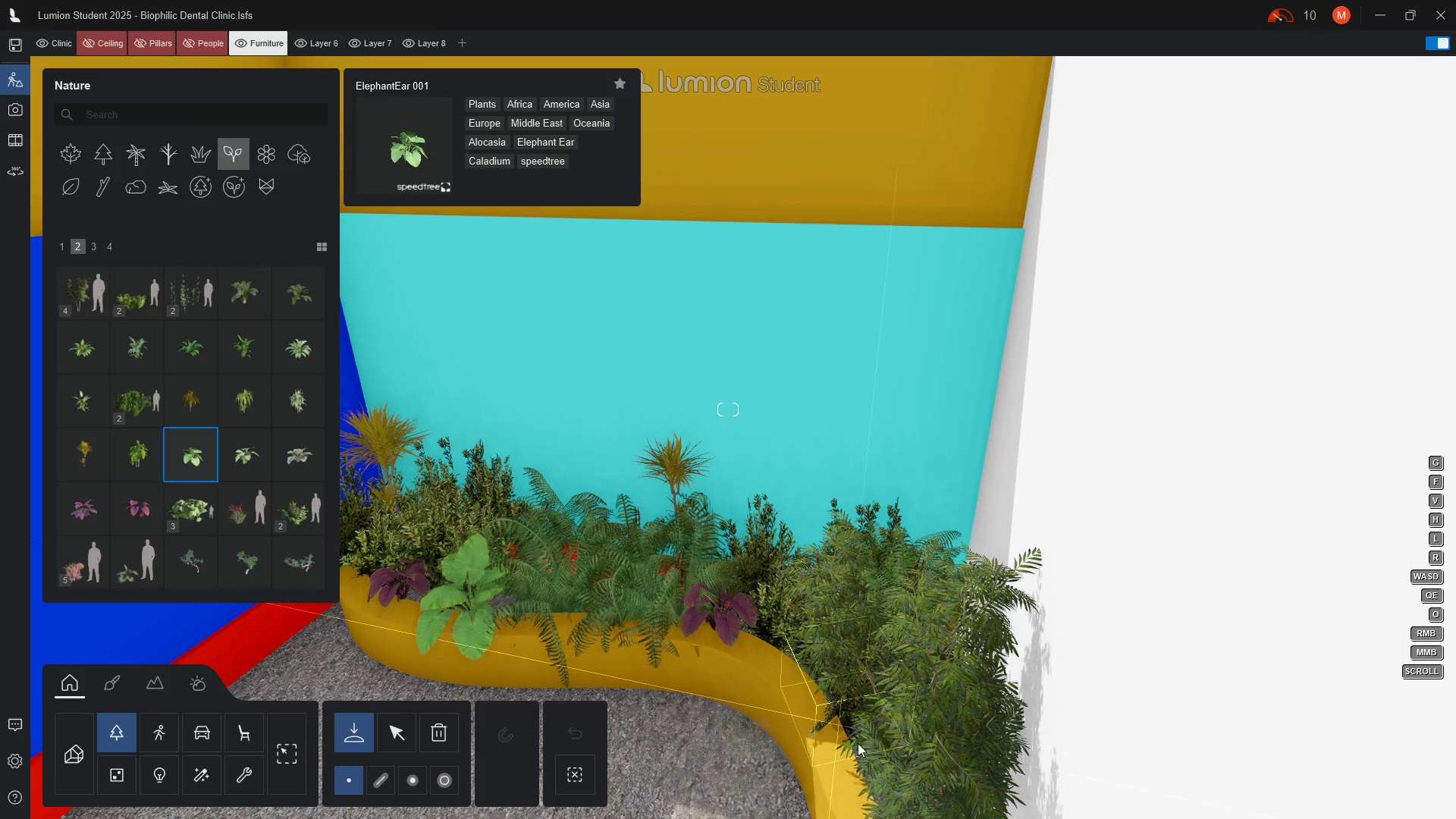 
scroll: coordinate [964, 532], scroll_direction: down, amount: 2.0
 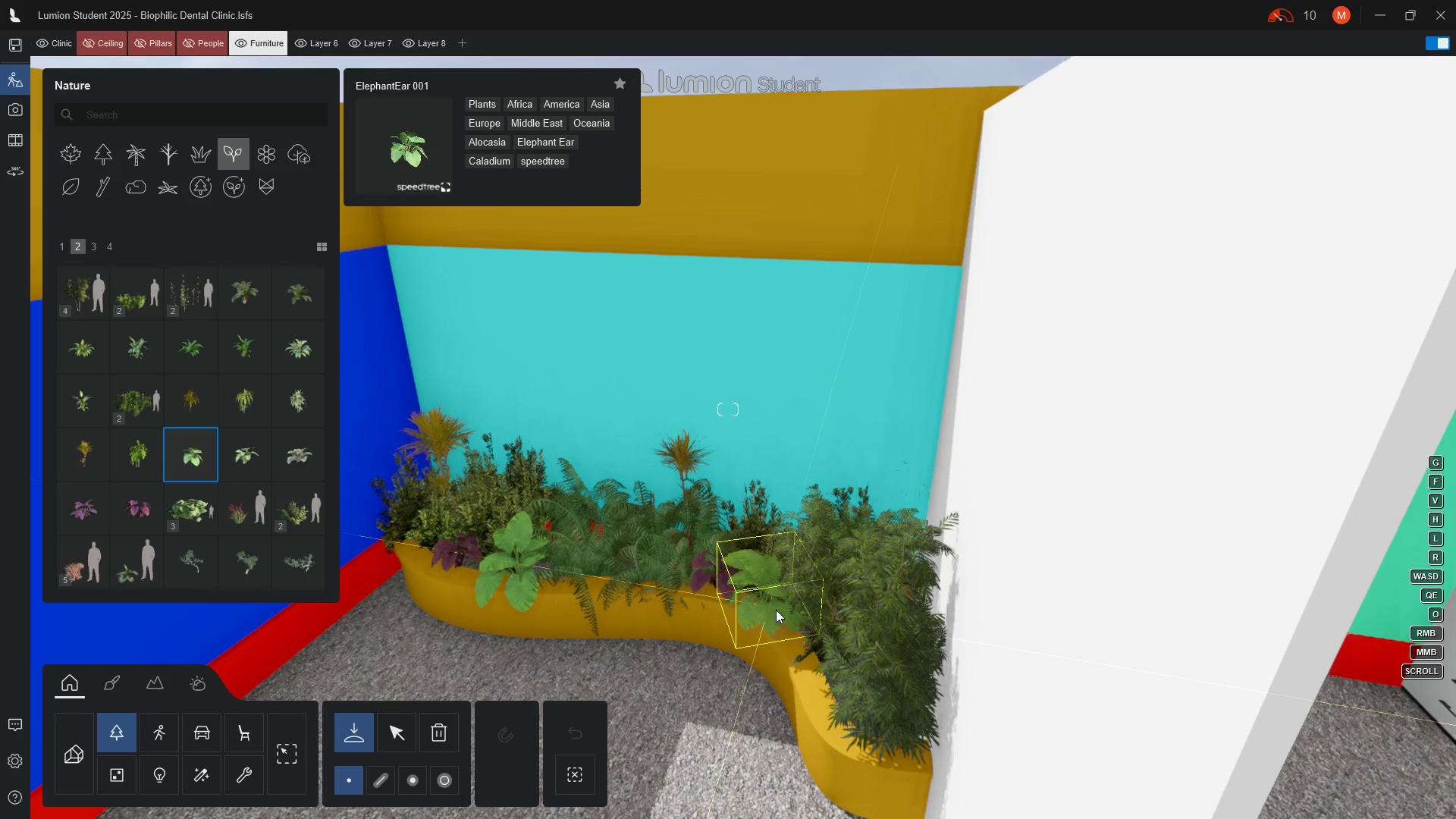 
wait(7.89)
 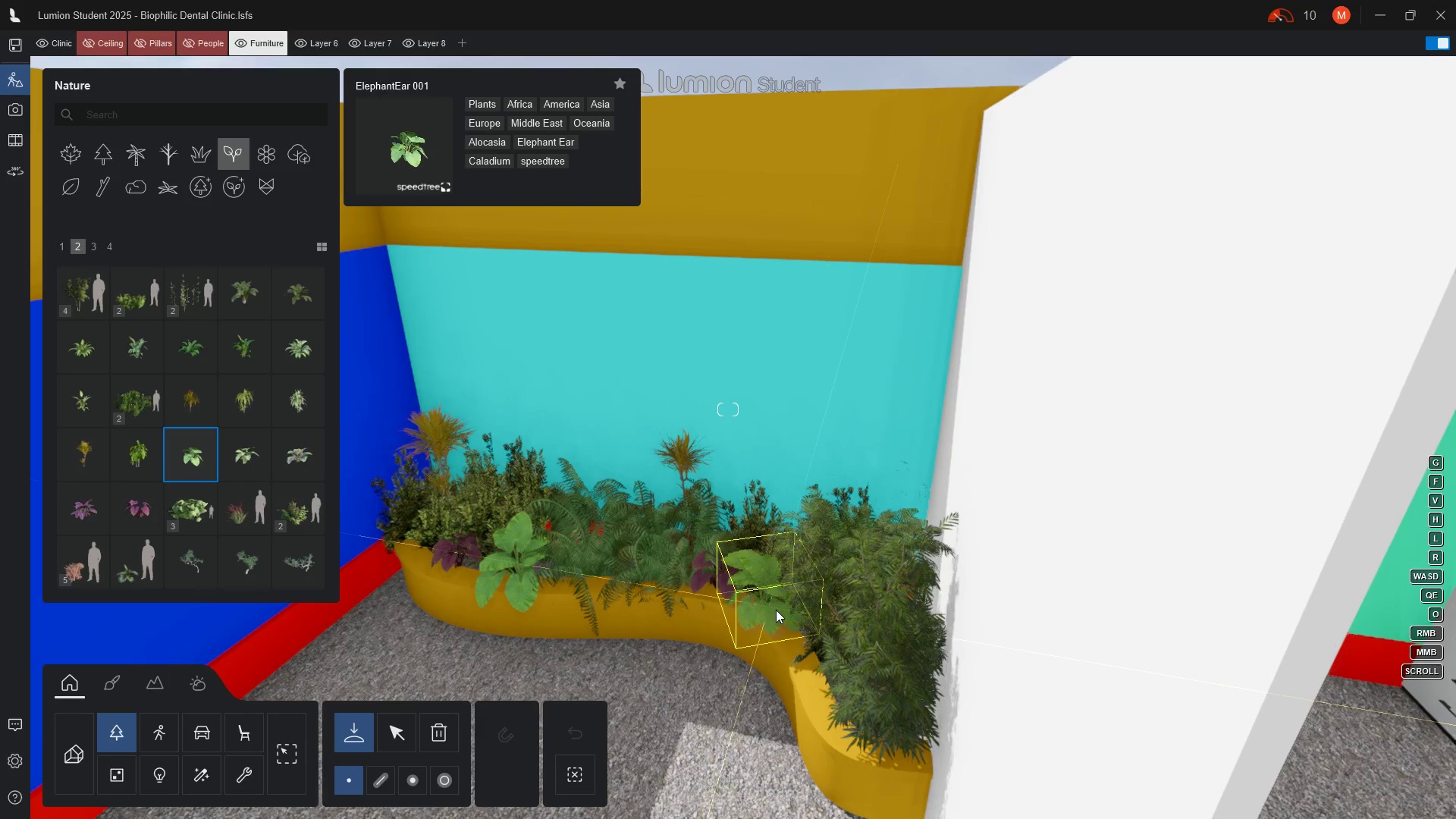 
left_click([780, 623])
 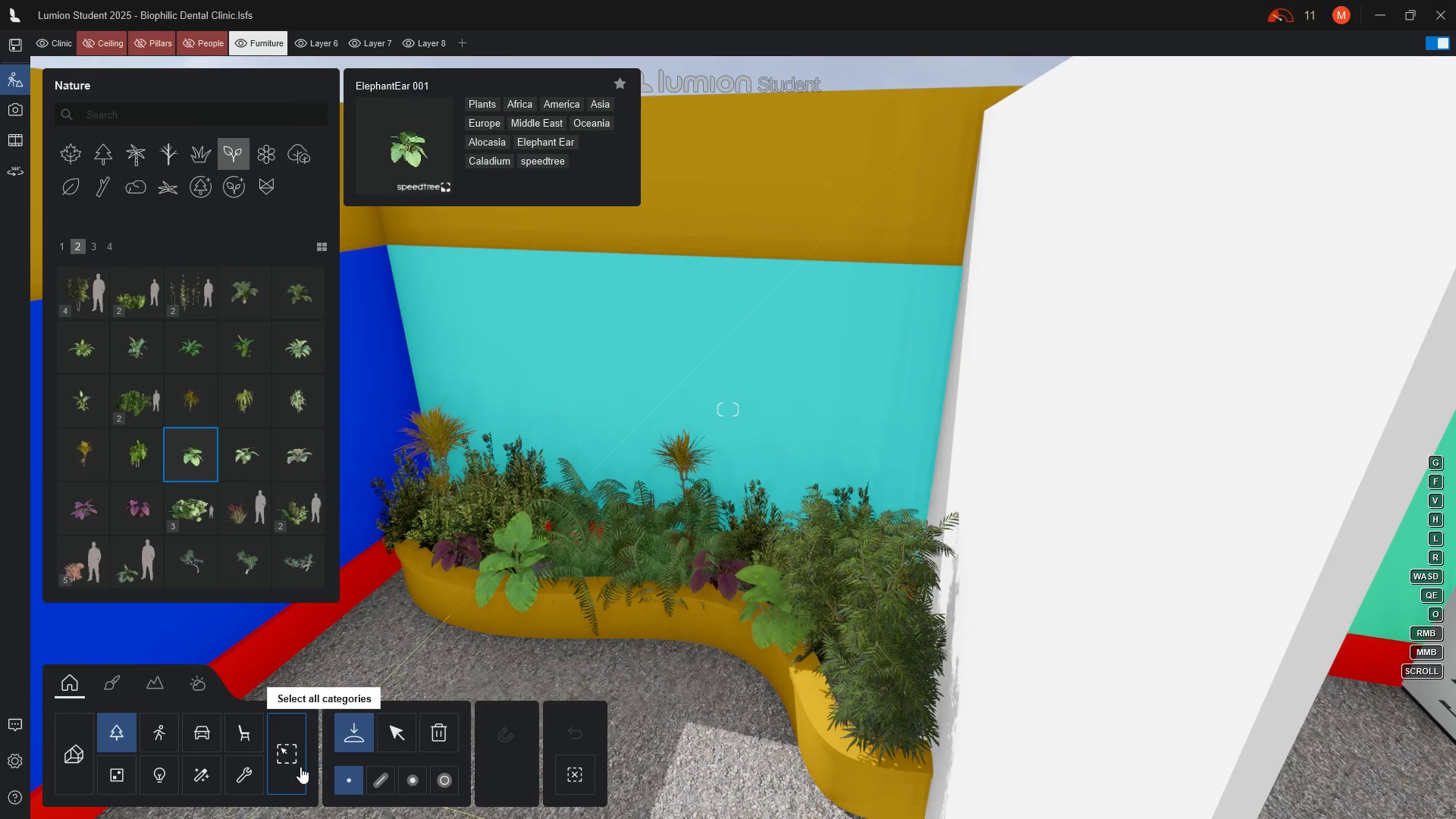 
key(Escape)
 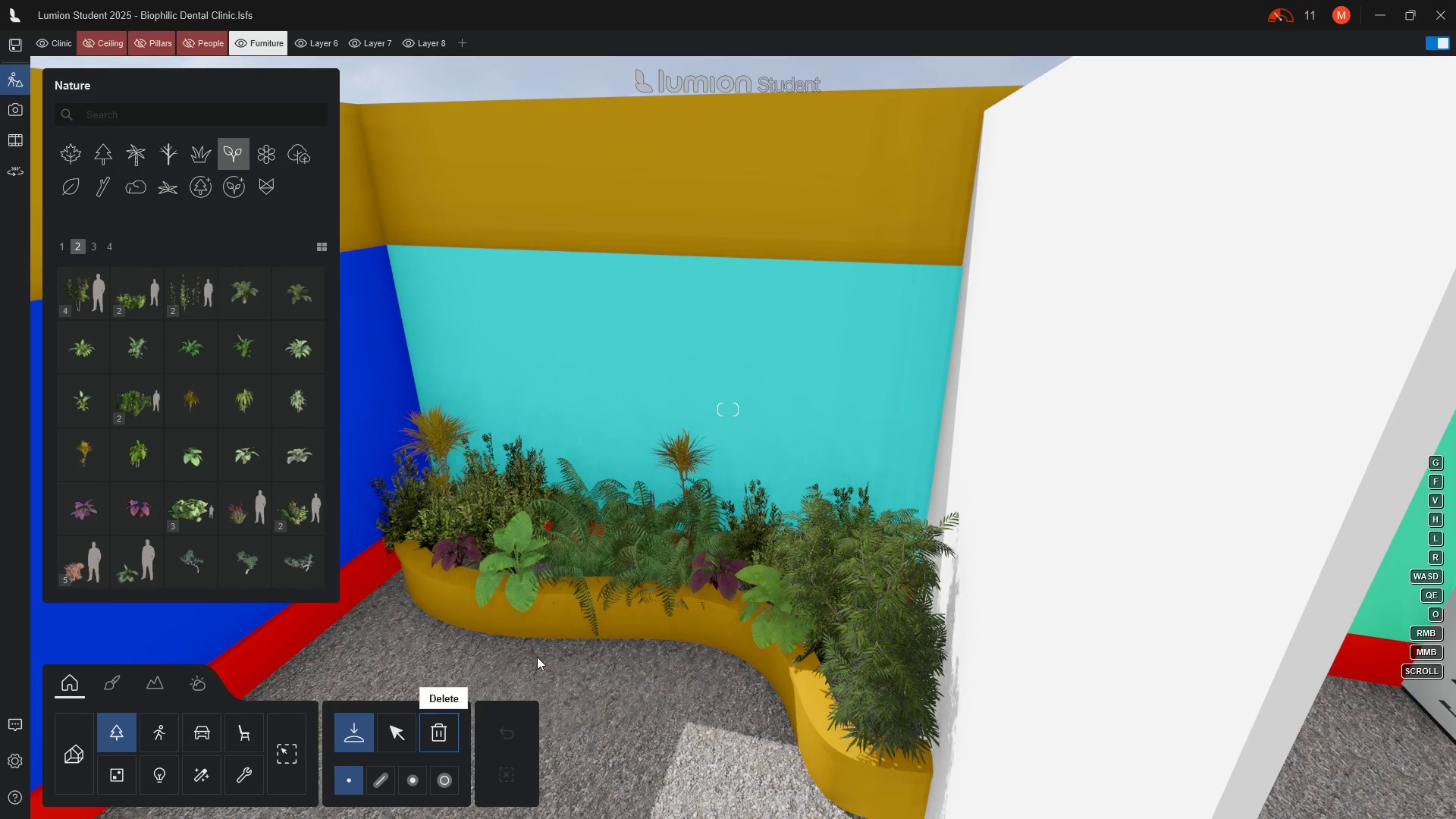 
scroll: coordinate [780, 631], scroll_direction: up, amount: 10.0
 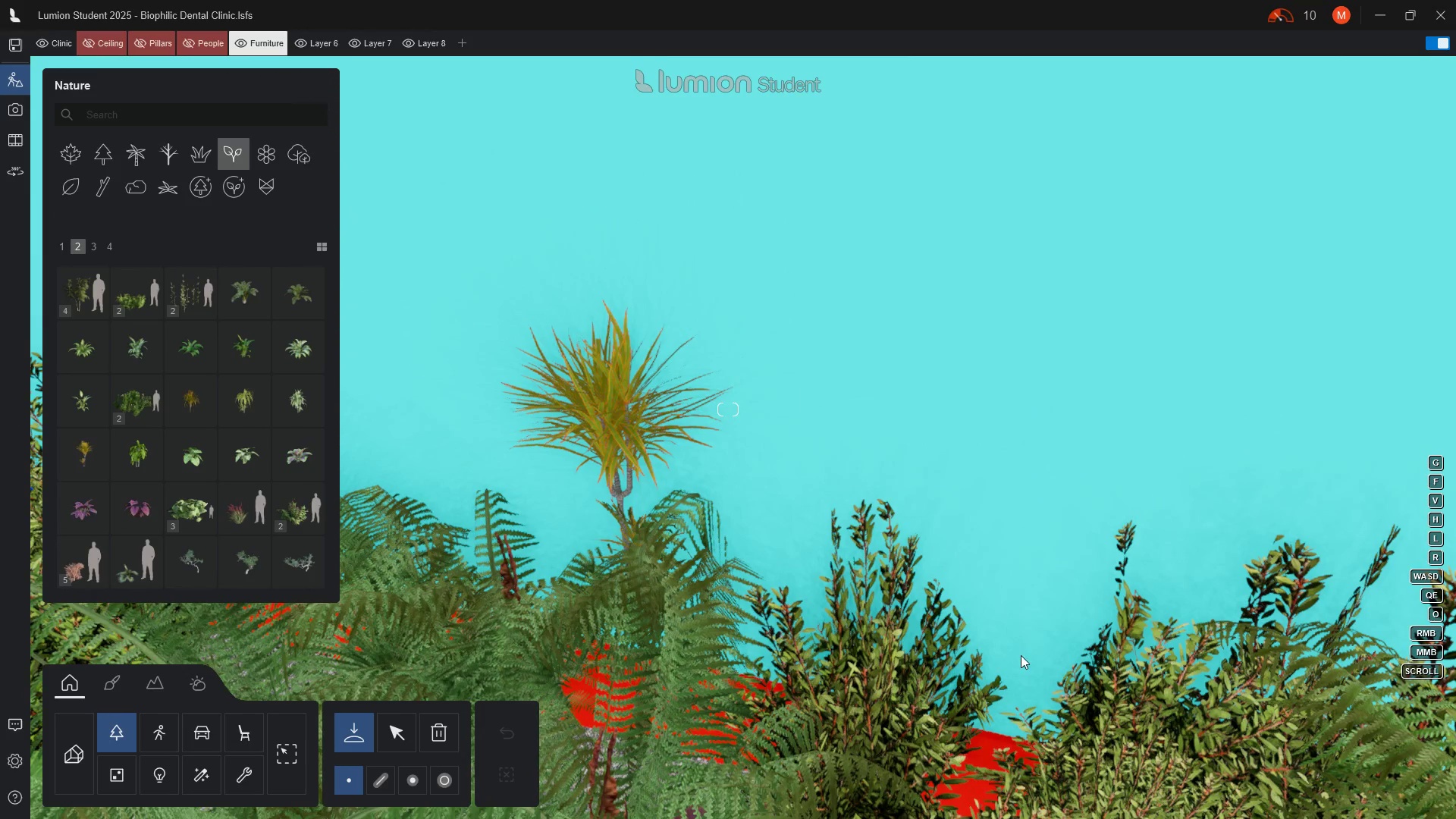 
scroll: coordinate [666, 636], scroll_direction: down, amount: 7.0
 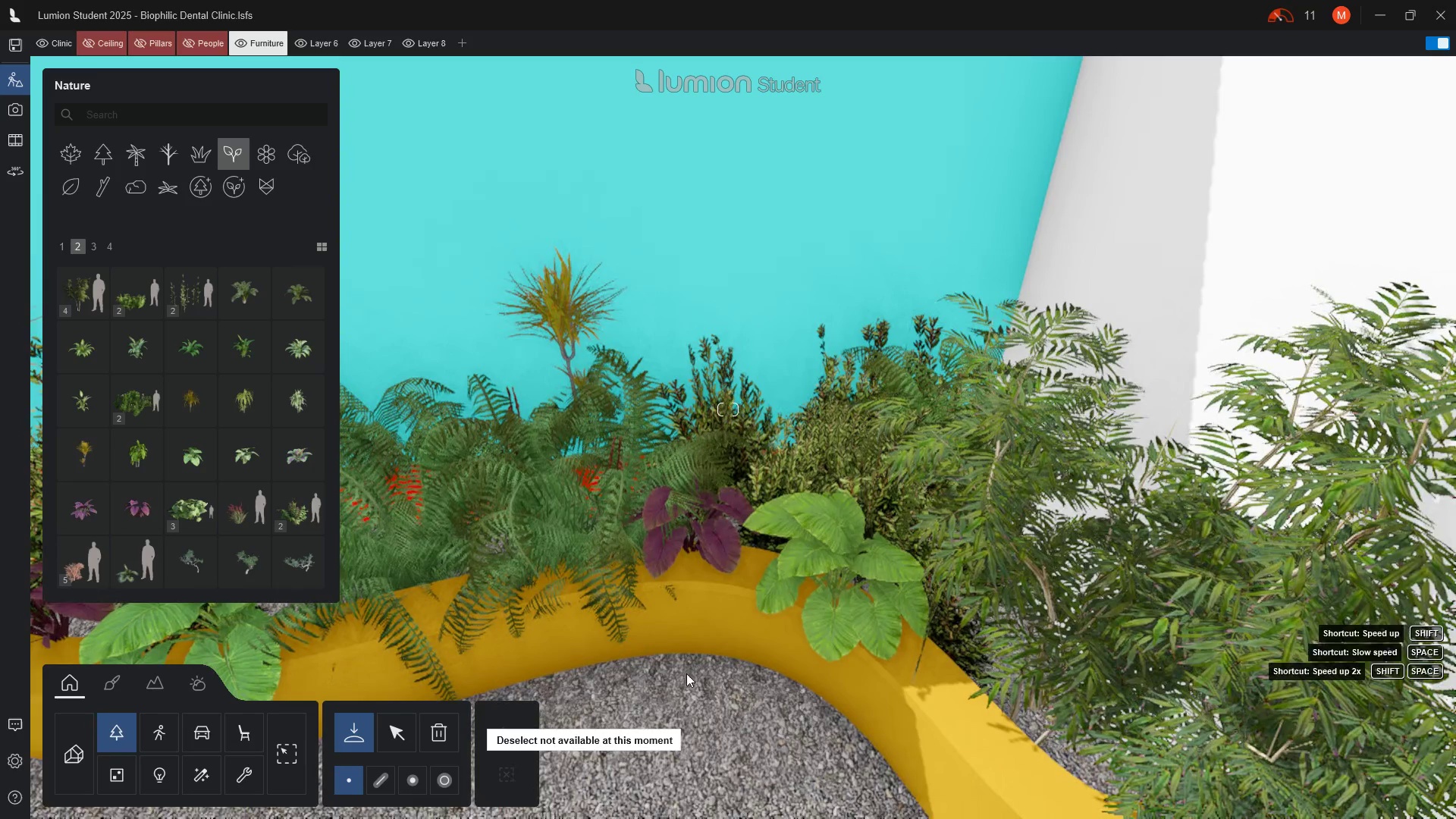 
left_click([838, 603])
 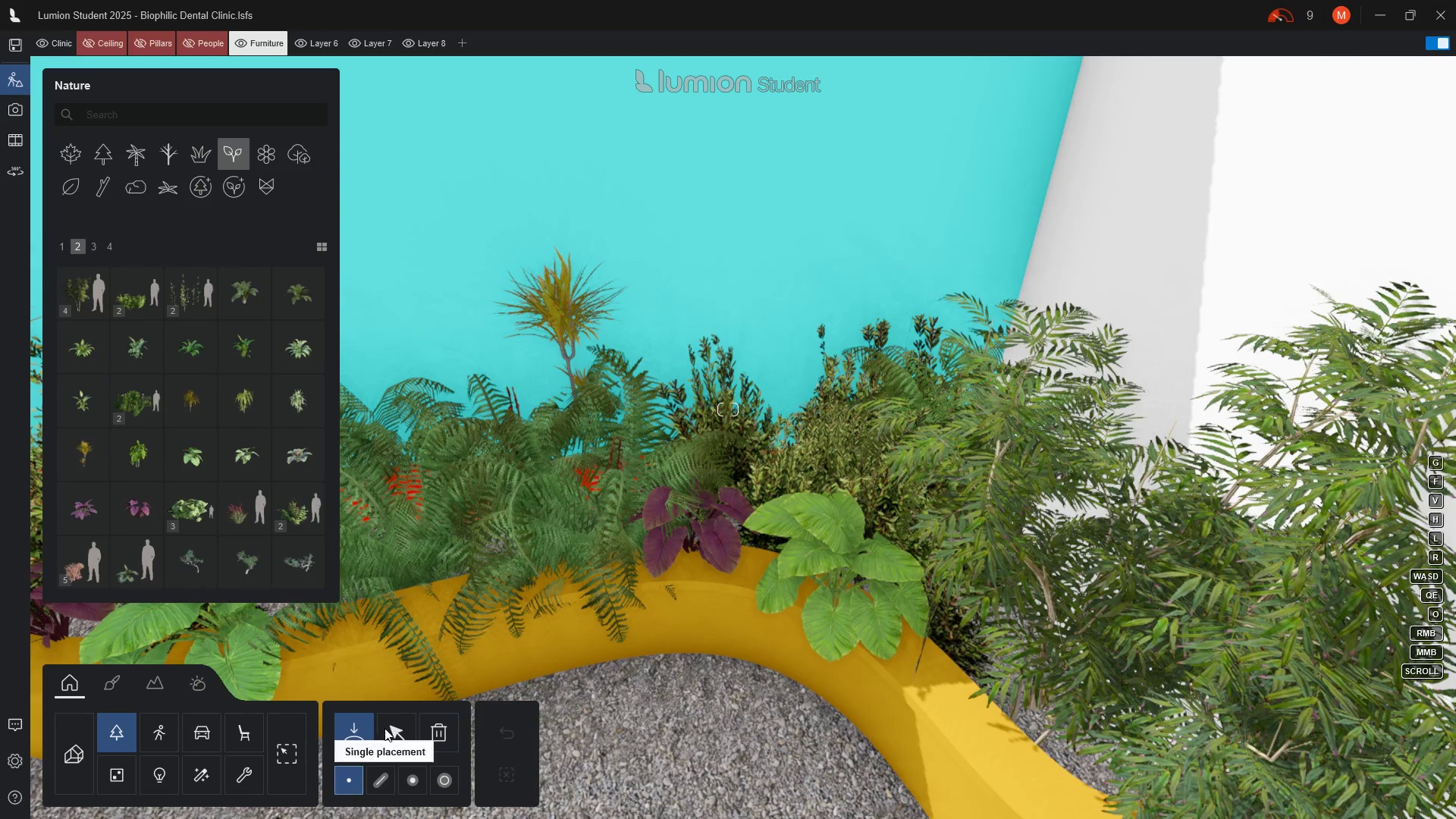 
left_click([394, 730])
 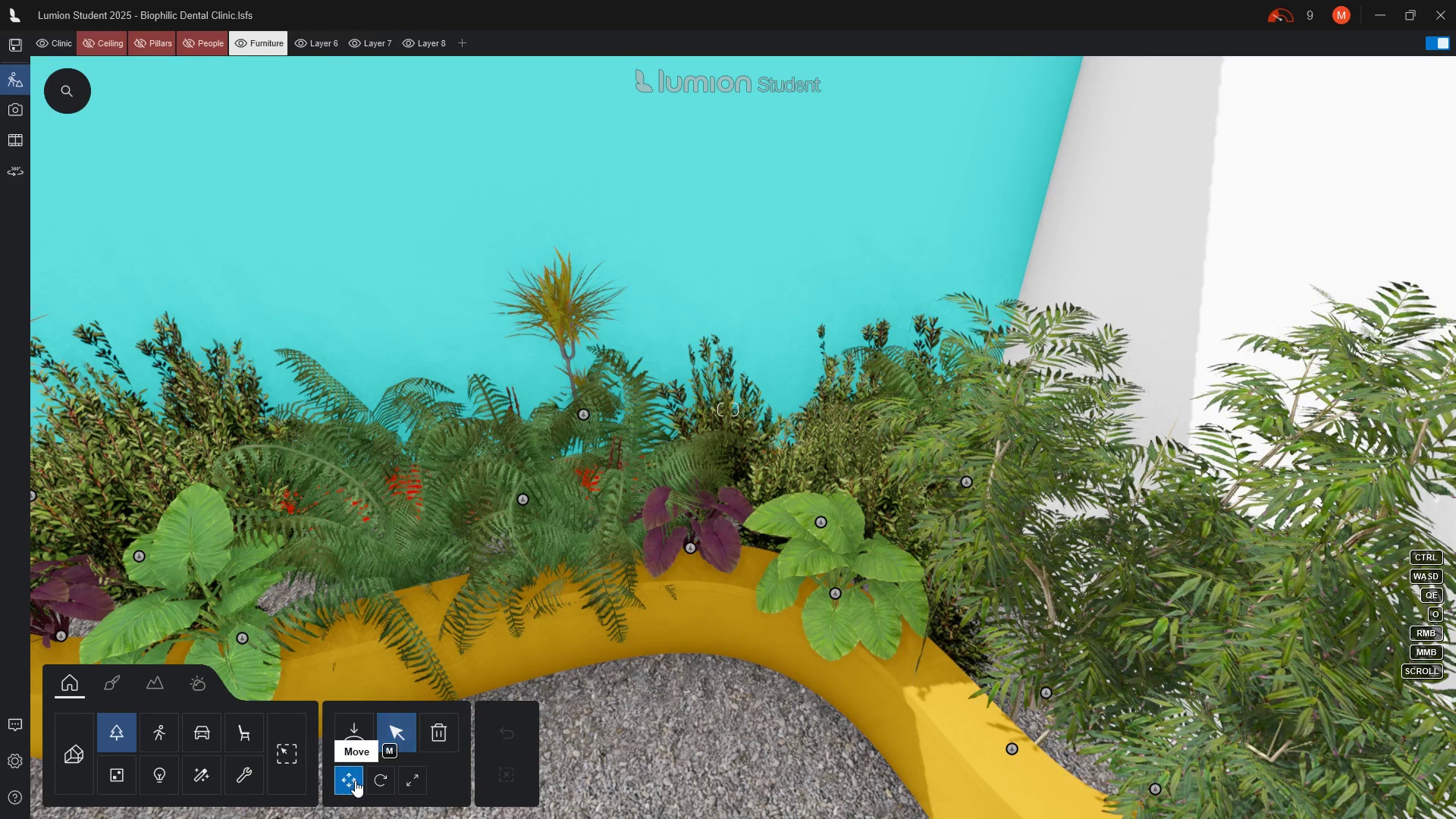 
left_click([359, 780])
 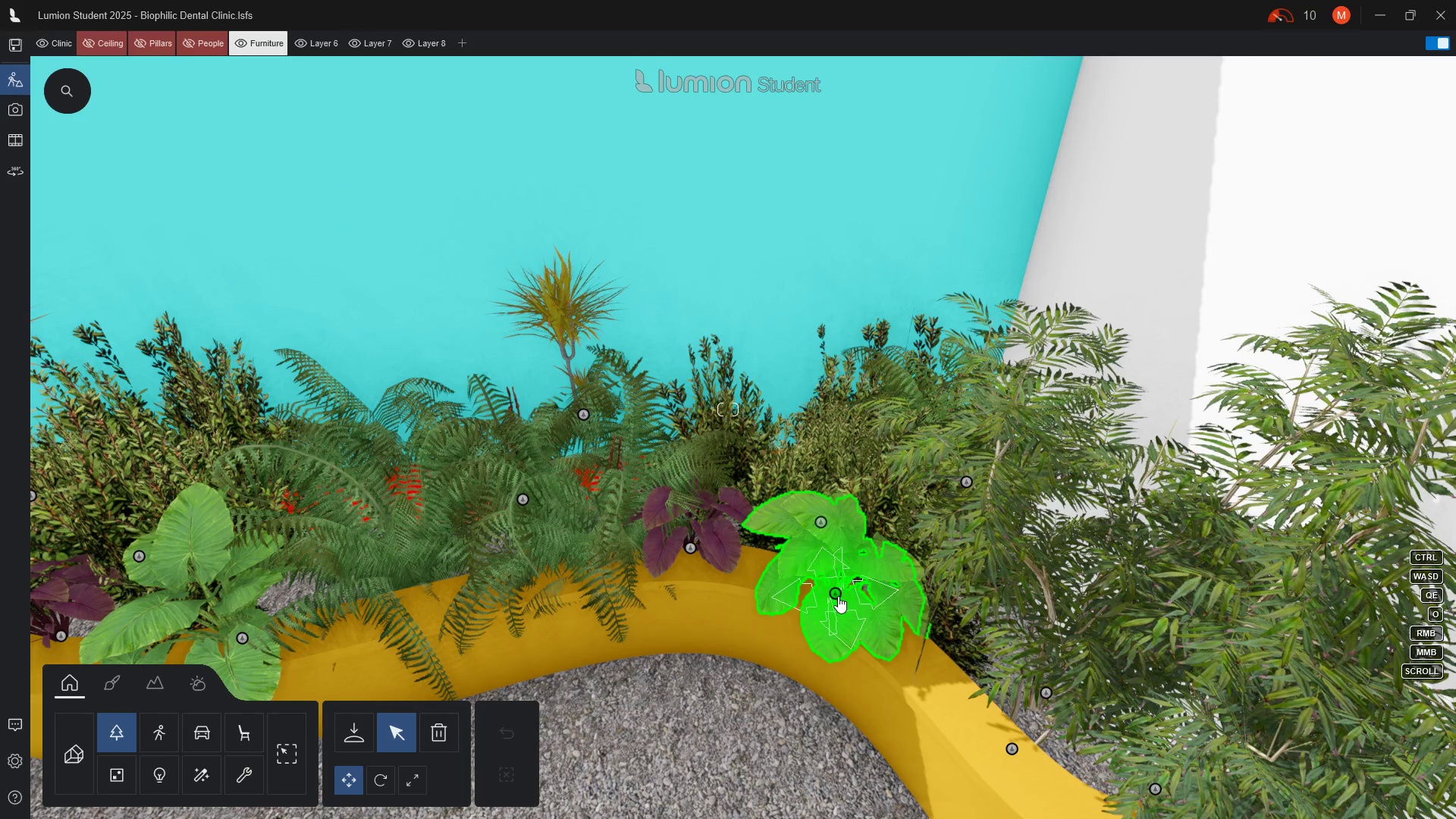 
left_click_drag(start_coordinate=[838, 596], to_coordinate=[843, 585])
 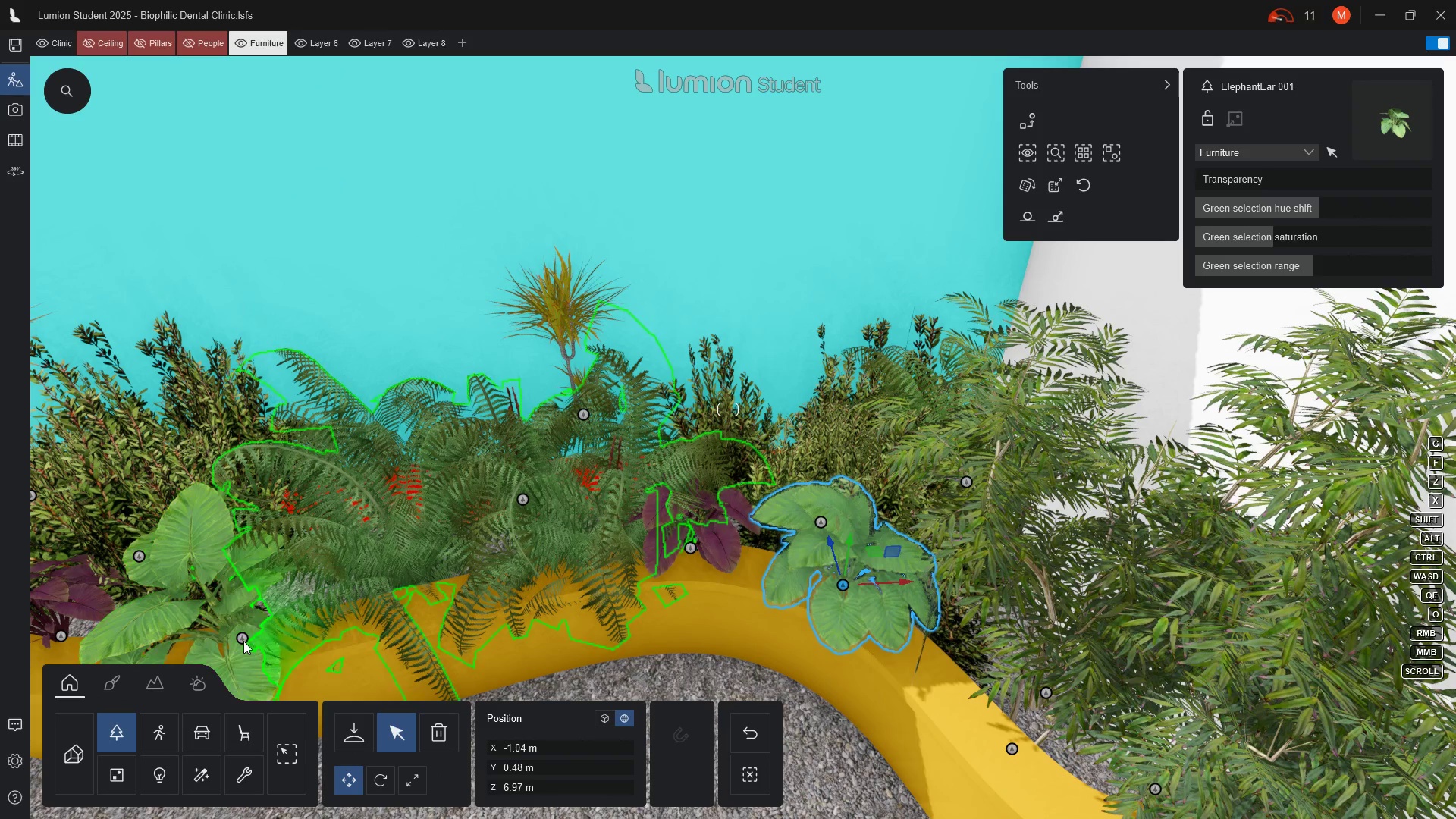 
left_click([240, 639])
 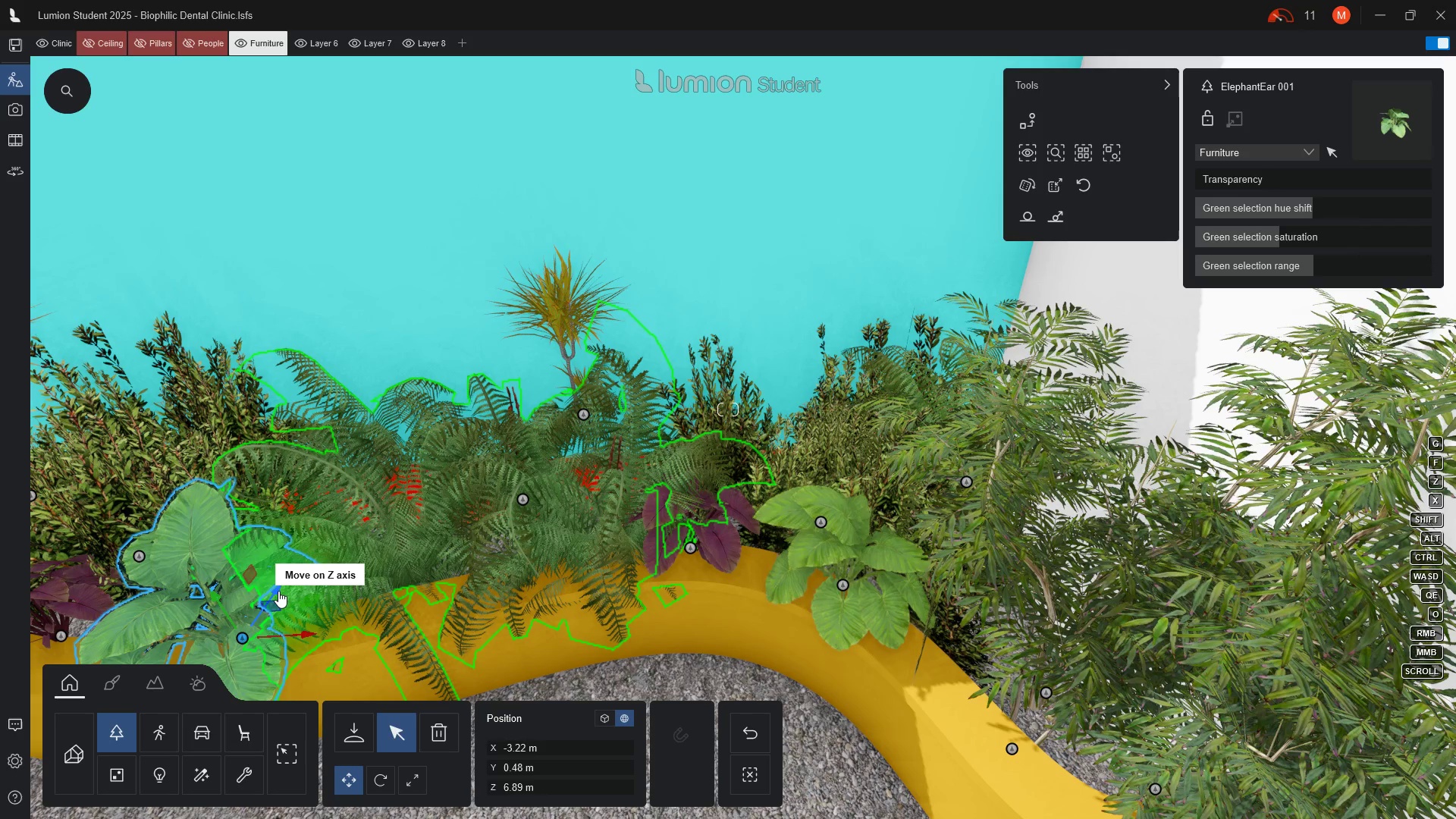 
left_click_drag(start_coordinate=[278, 589], to_coordinate=[286, 569])
 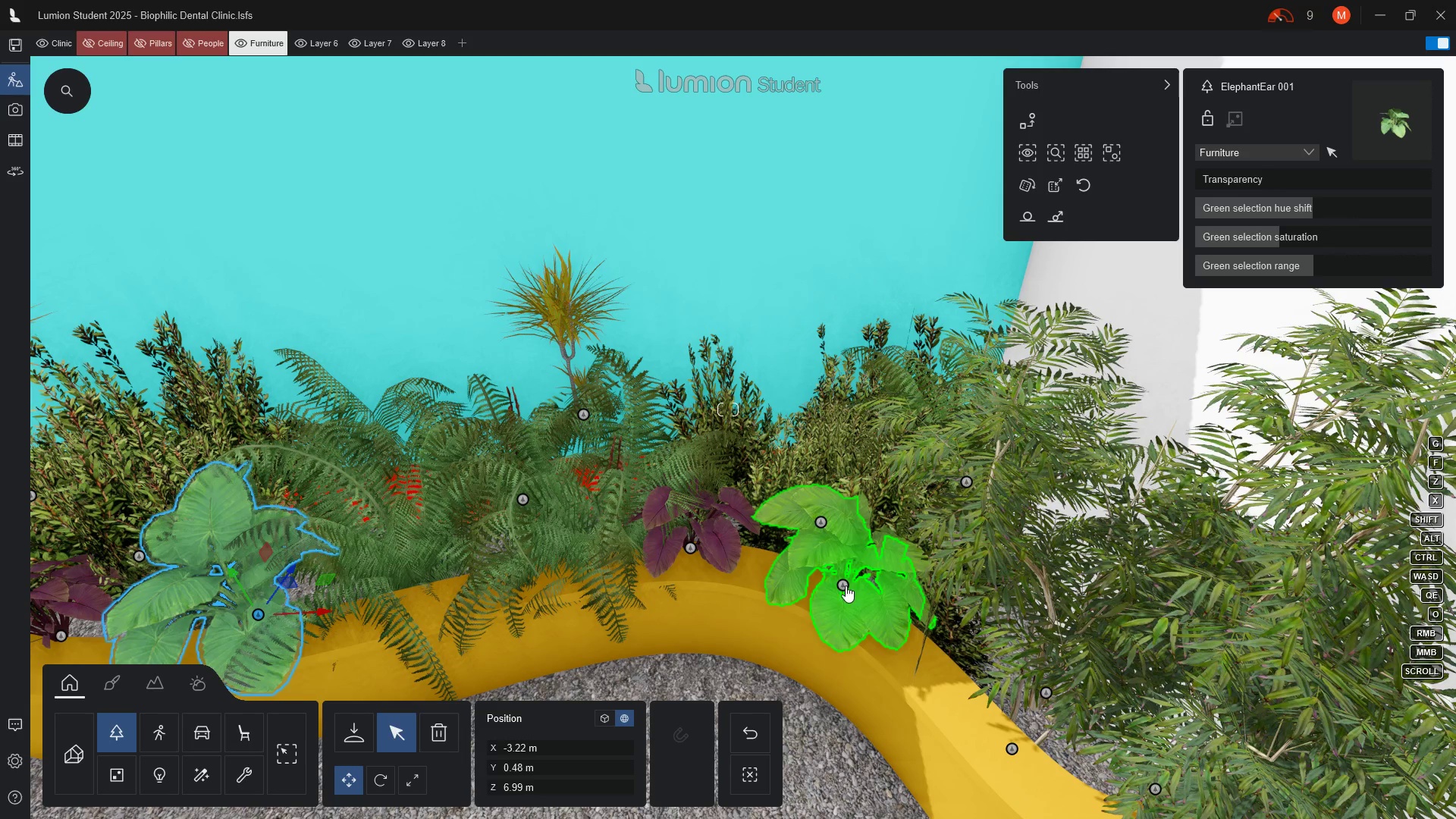 
left_click([846, 585])
 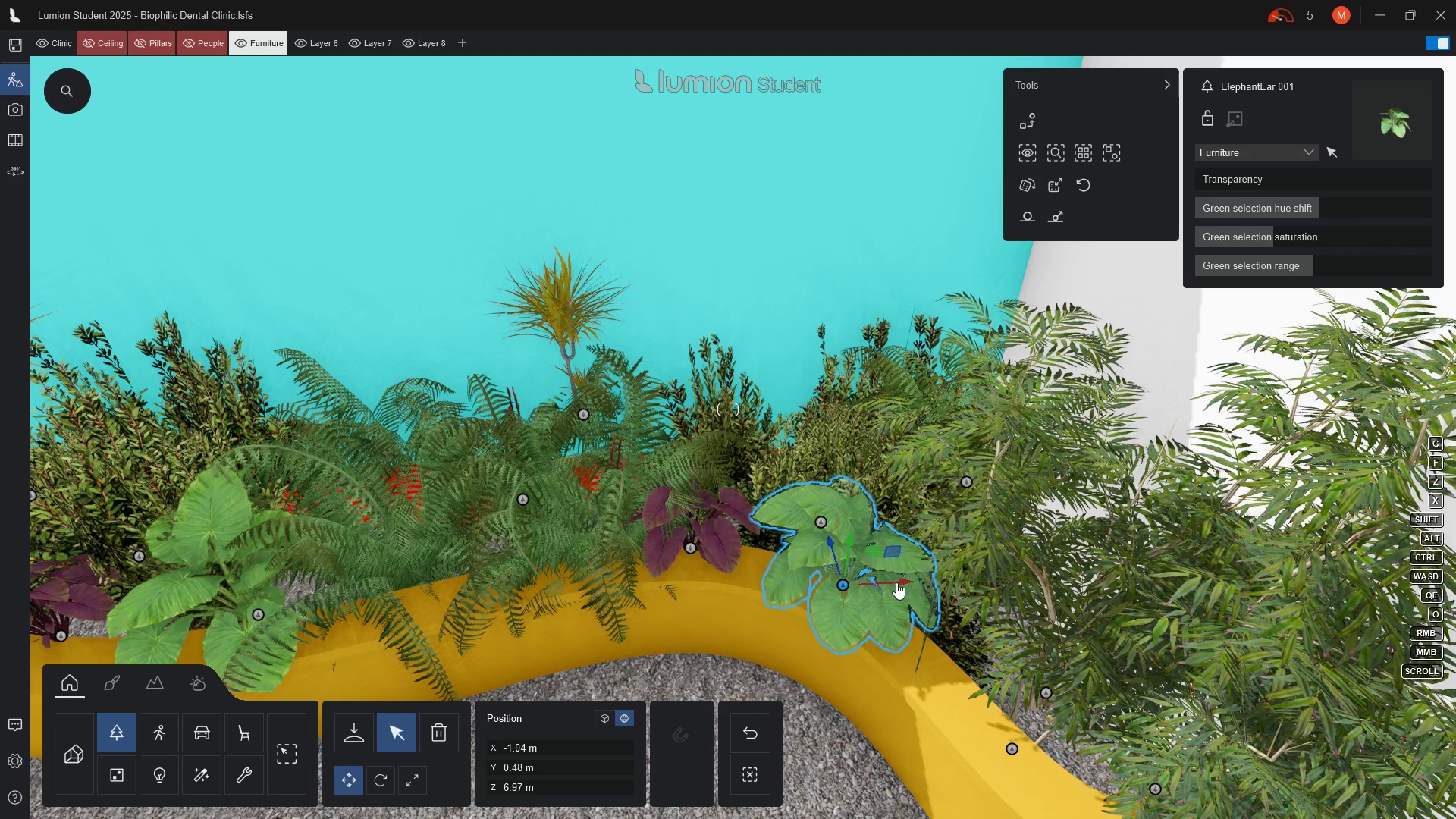 
left_click_drag(start_coordinate=[906, 582], to_coordinate=[883, 576])
 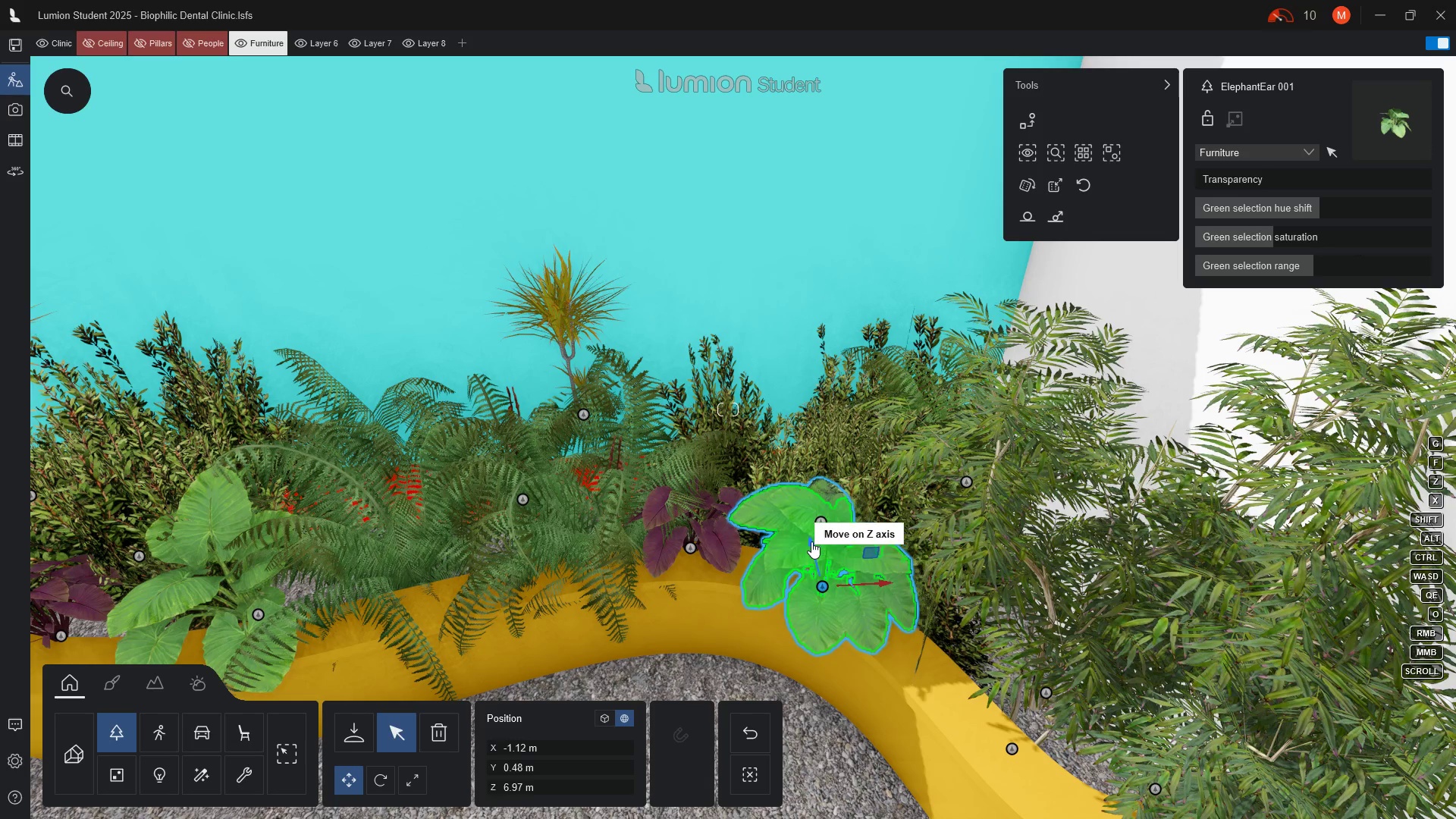 
left_click_drag(start_coordinate=[811, 541], to_coordinate=[814, 524])
 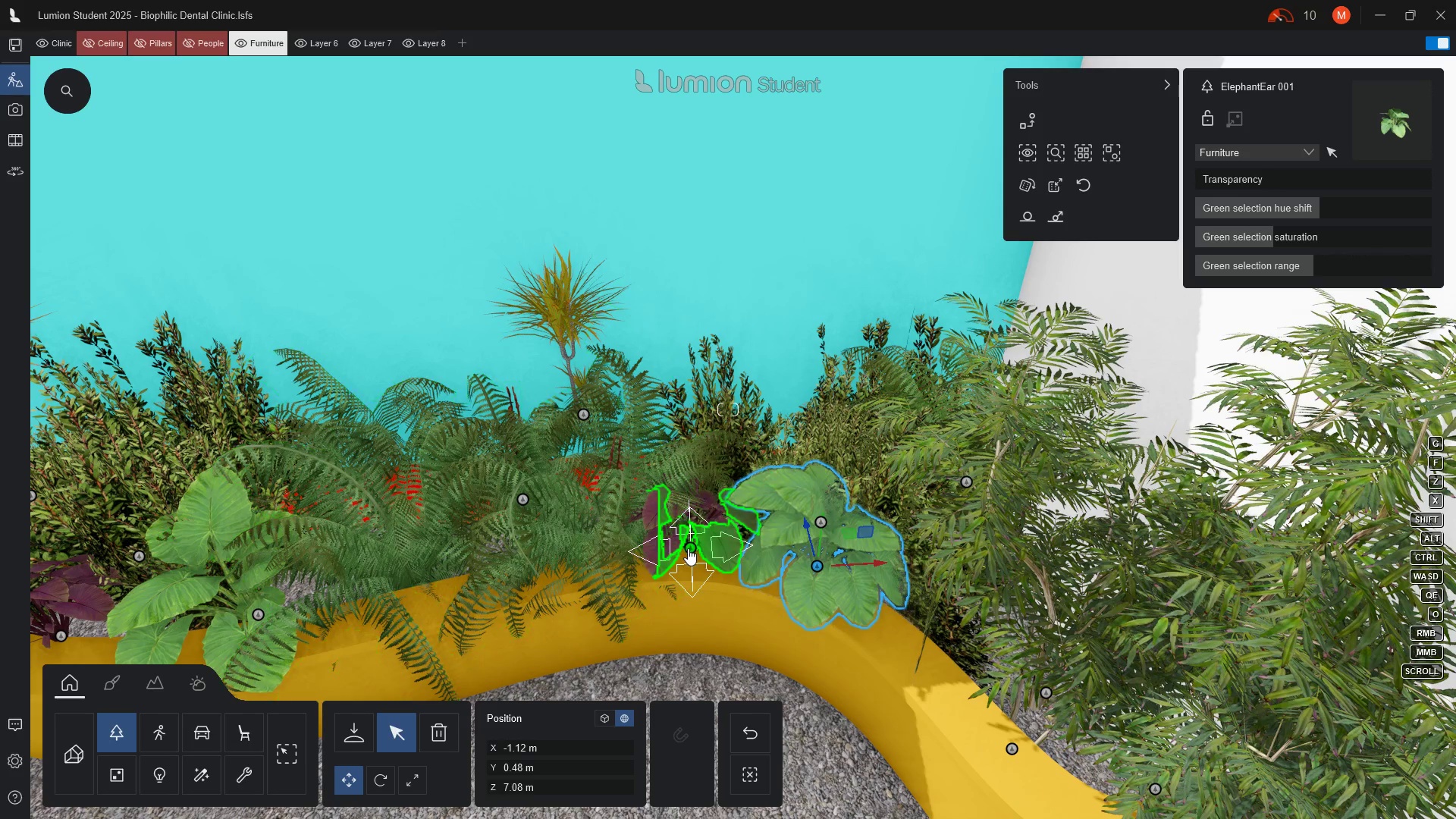 
left_click([688, 548])
 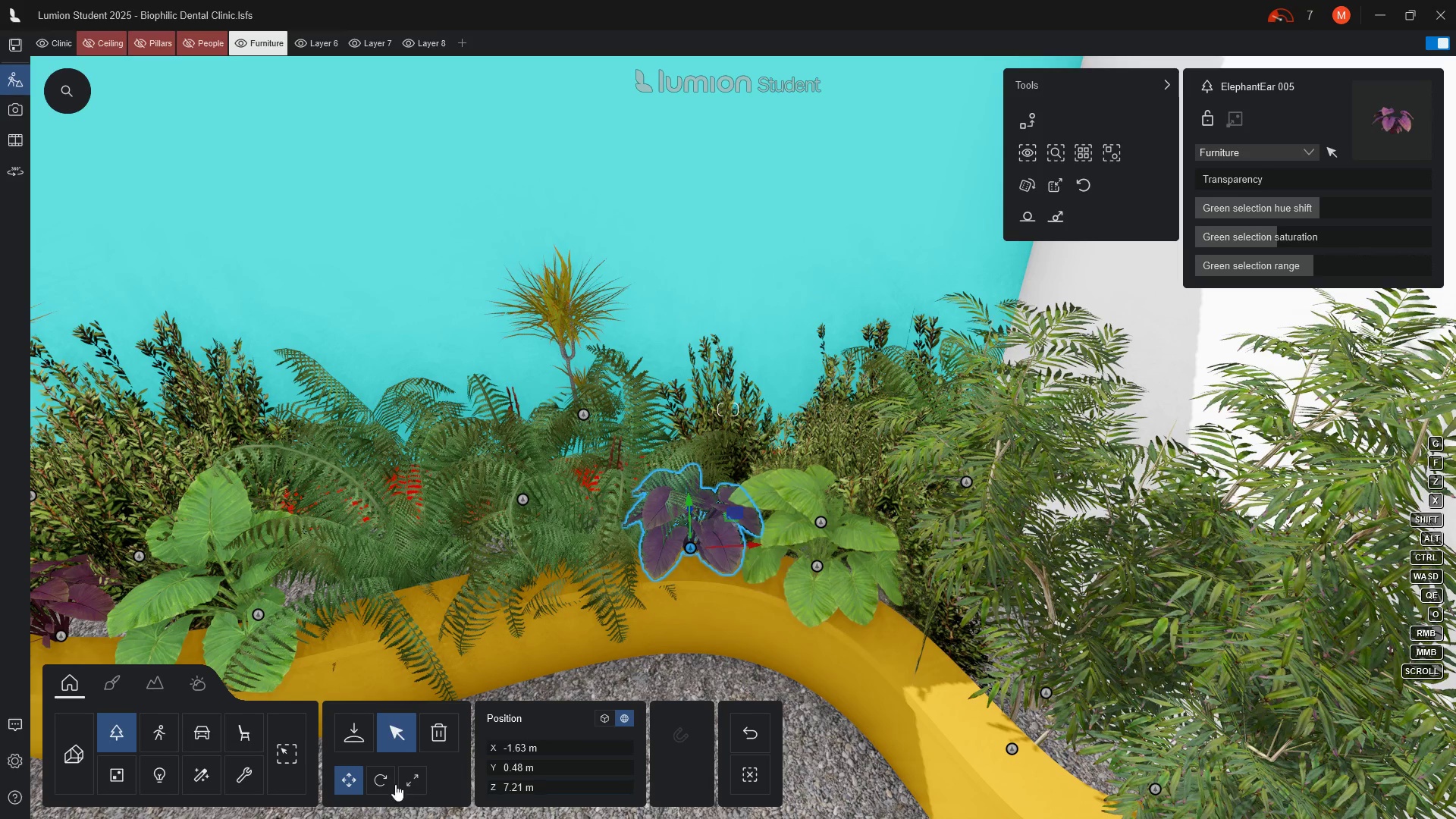 
left_click([413, 770])
 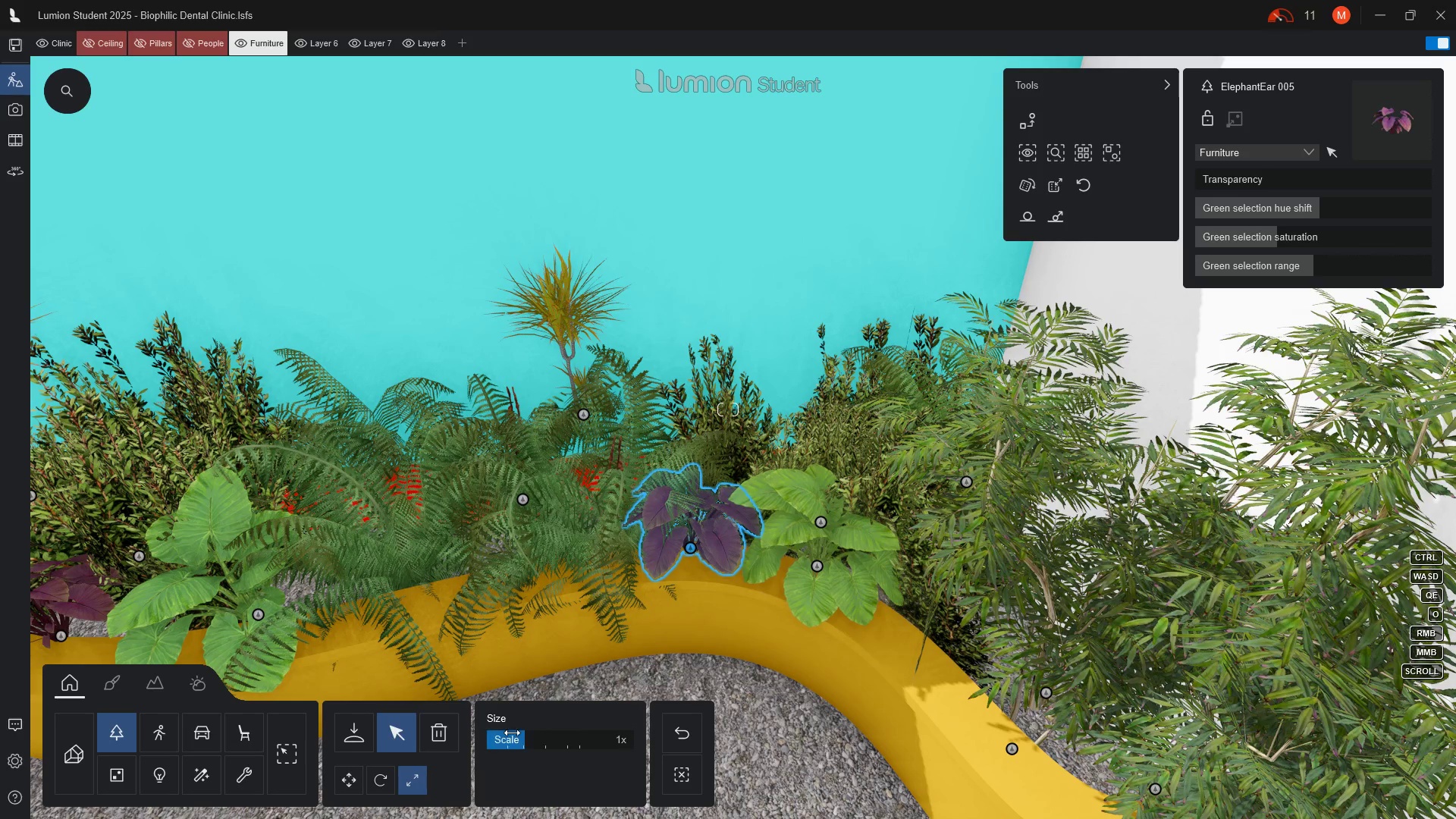 
left_click_drag(start_coordinate=[522, 734], to_coordinate=[528, 736])
 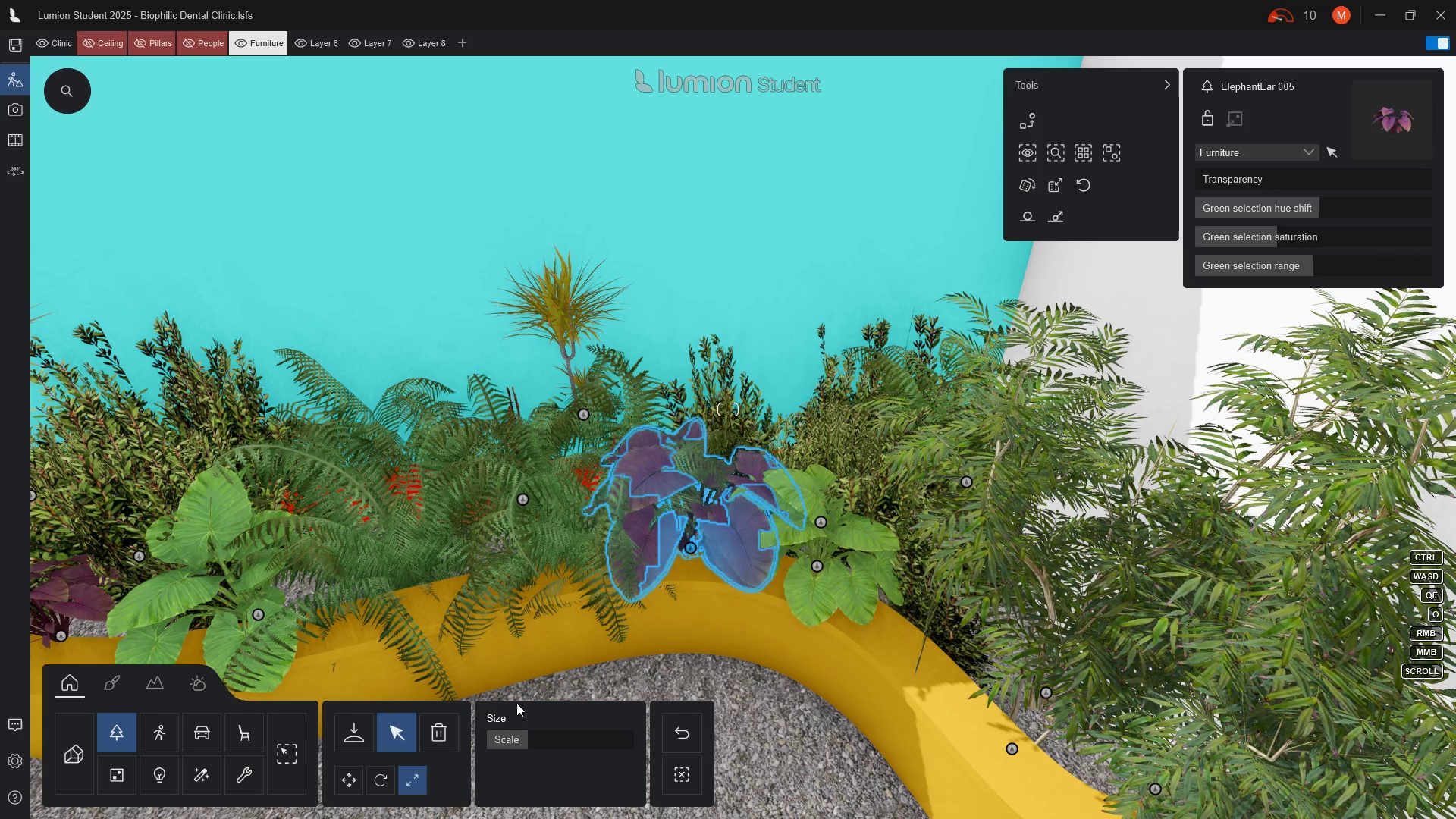 
left_click([353, 785])
 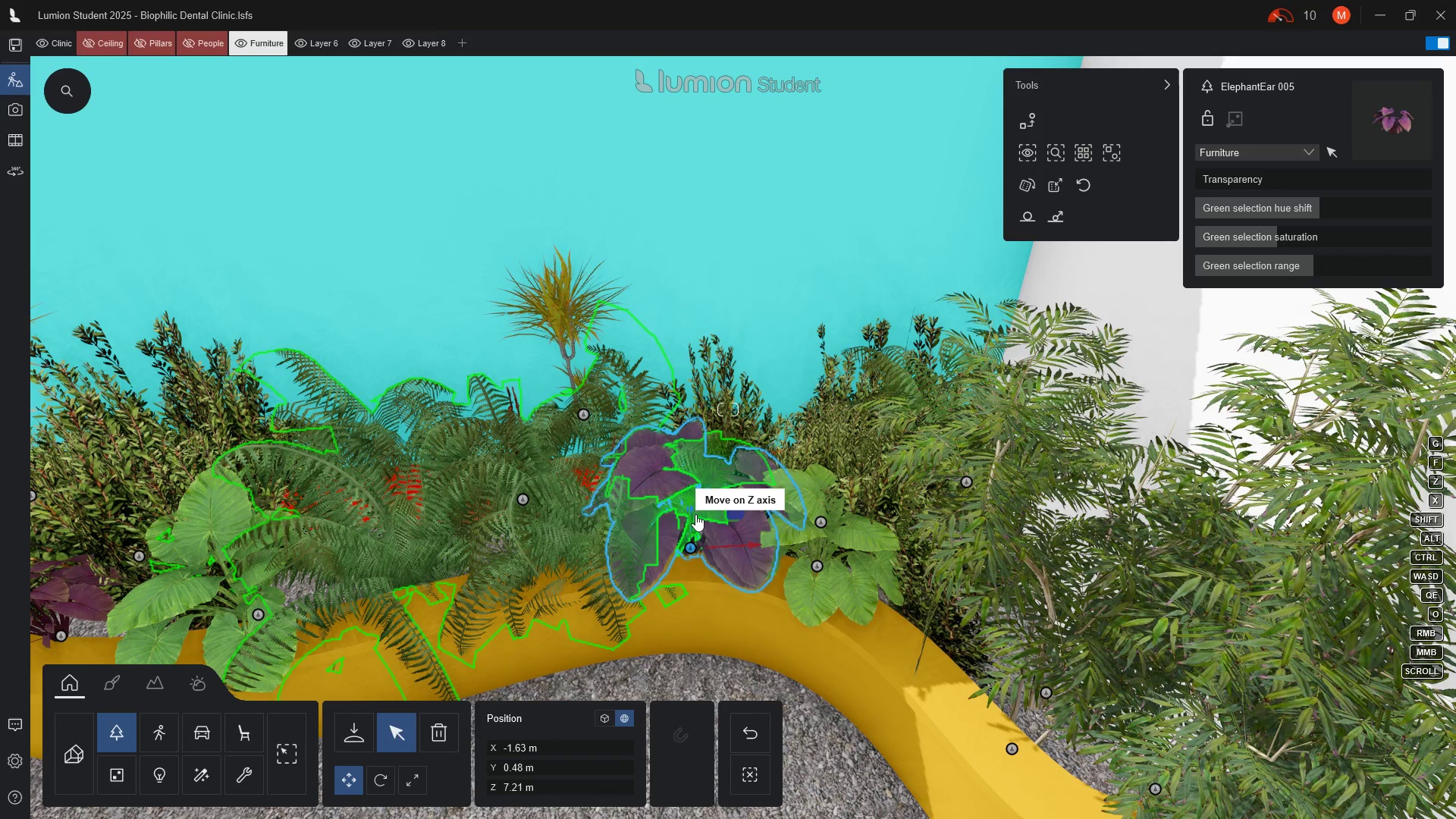 
left_click_drag(start_coordinate=[692, 507], to_coordinate=[692, 492])
 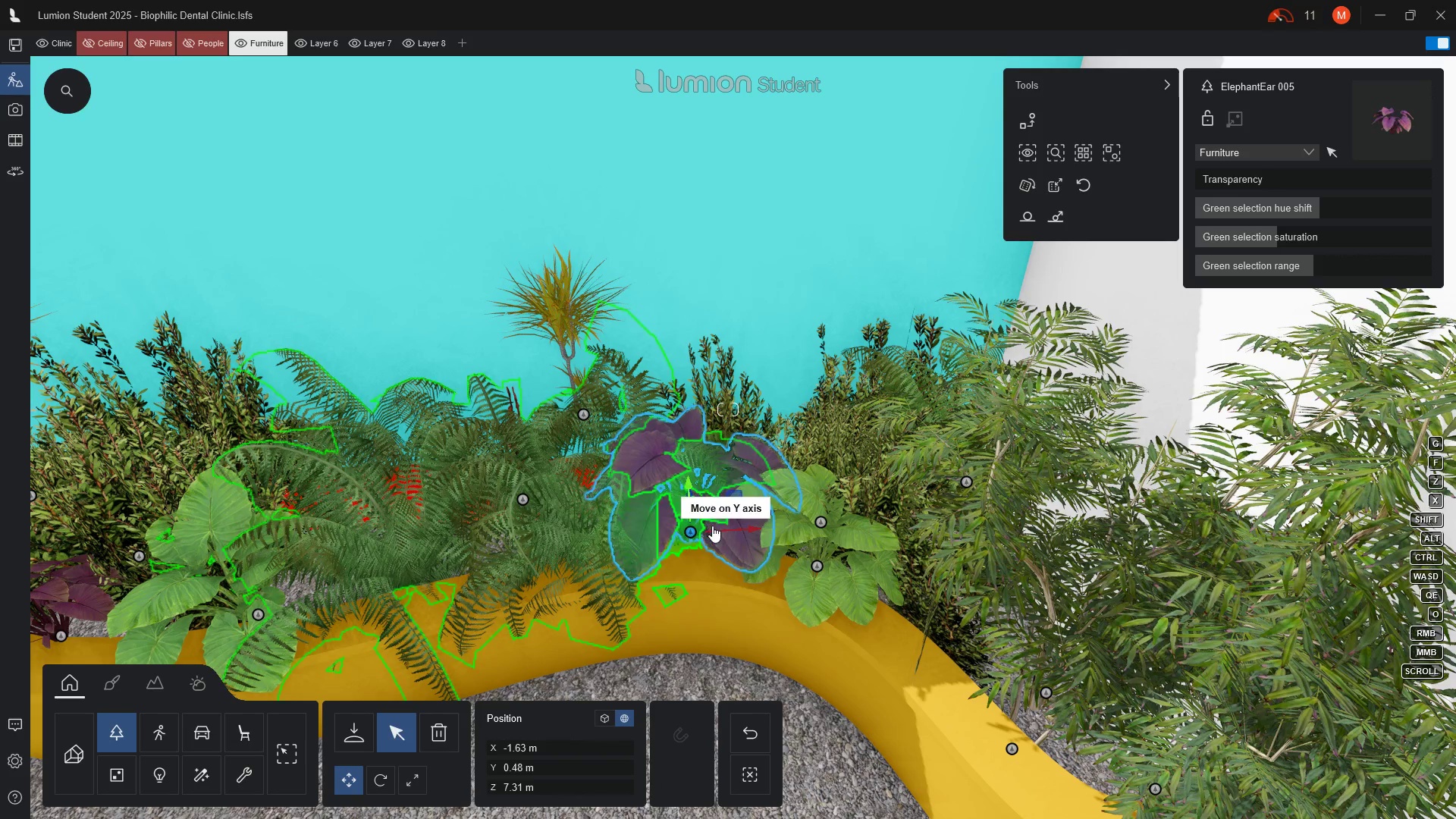 
left_click_drag(start_coordinate=[722, 529], to_coordinate=[712, 541])
 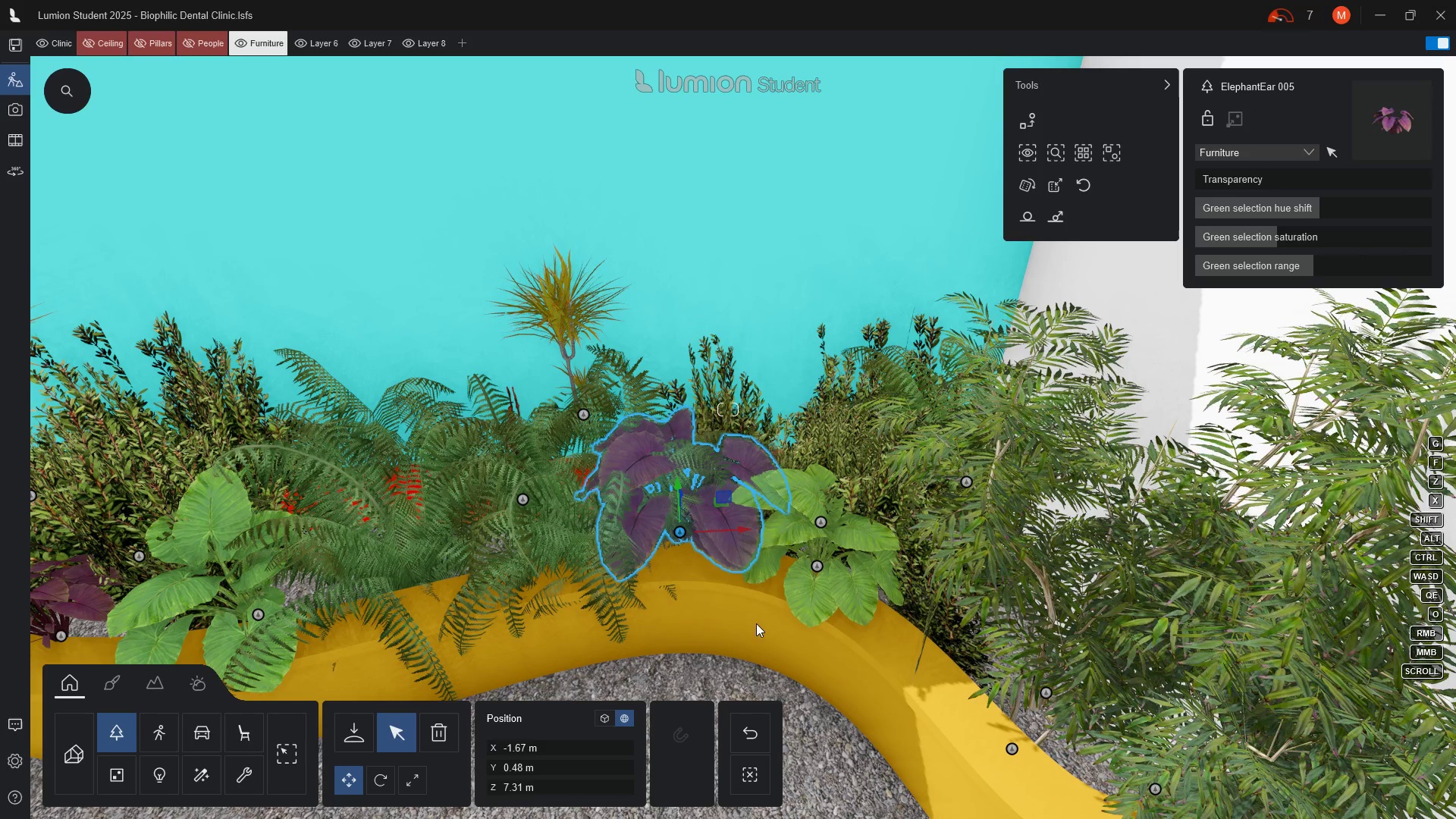 
key(A)
 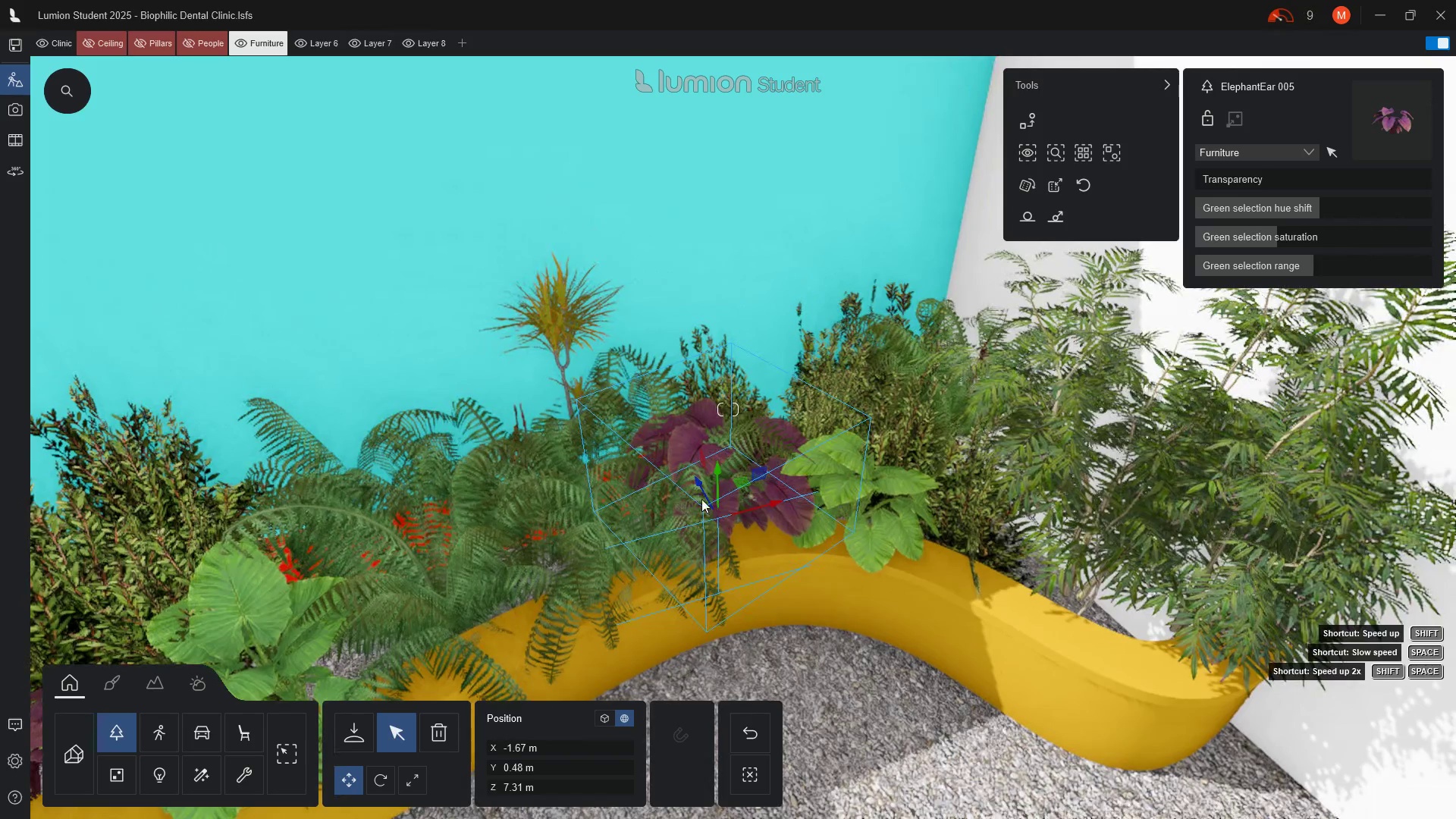 
left_click_drag(start_coordinate=[700, 485], to_coordinate=[704, 509])
 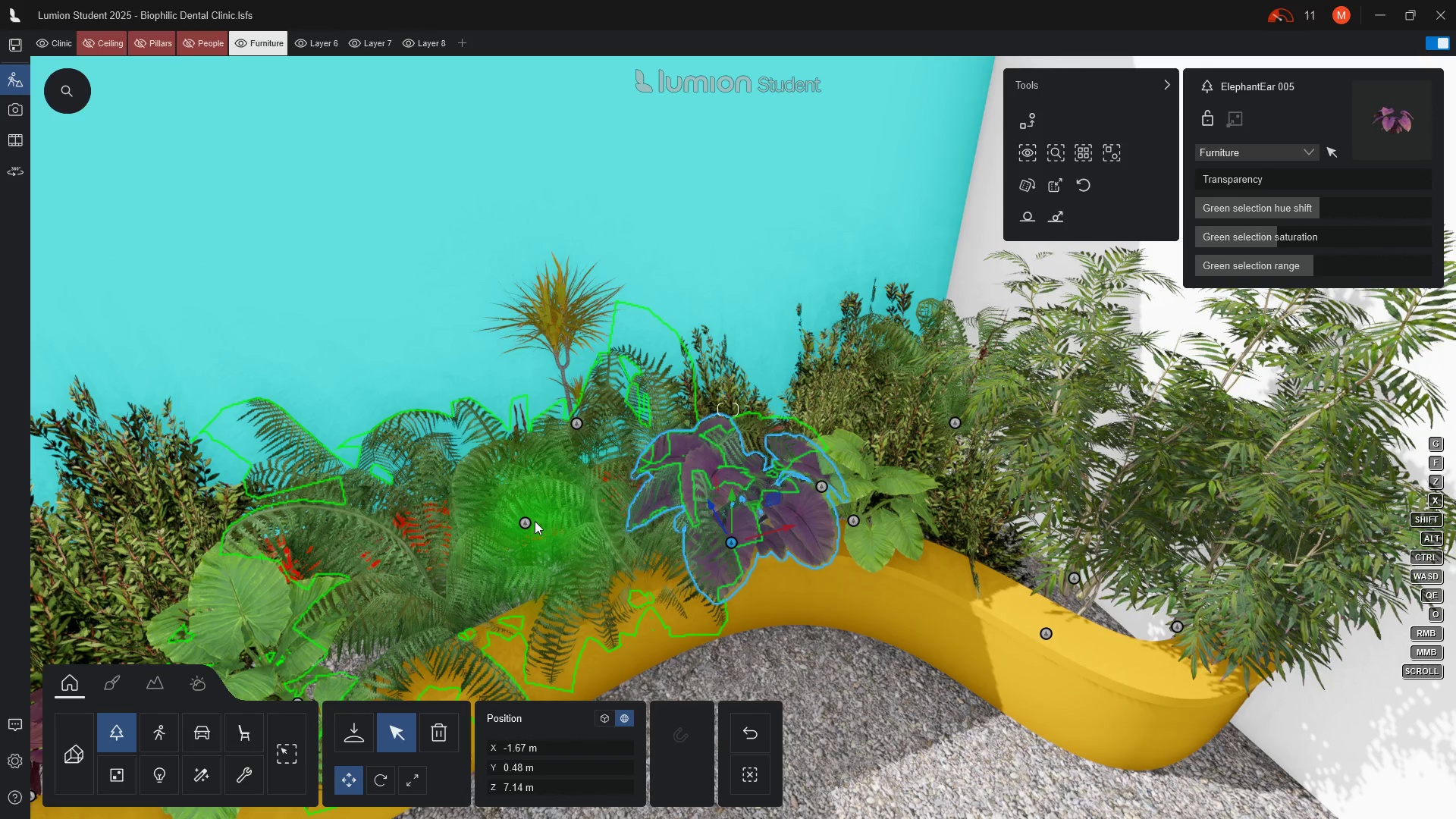 
left_click([526, 518])
 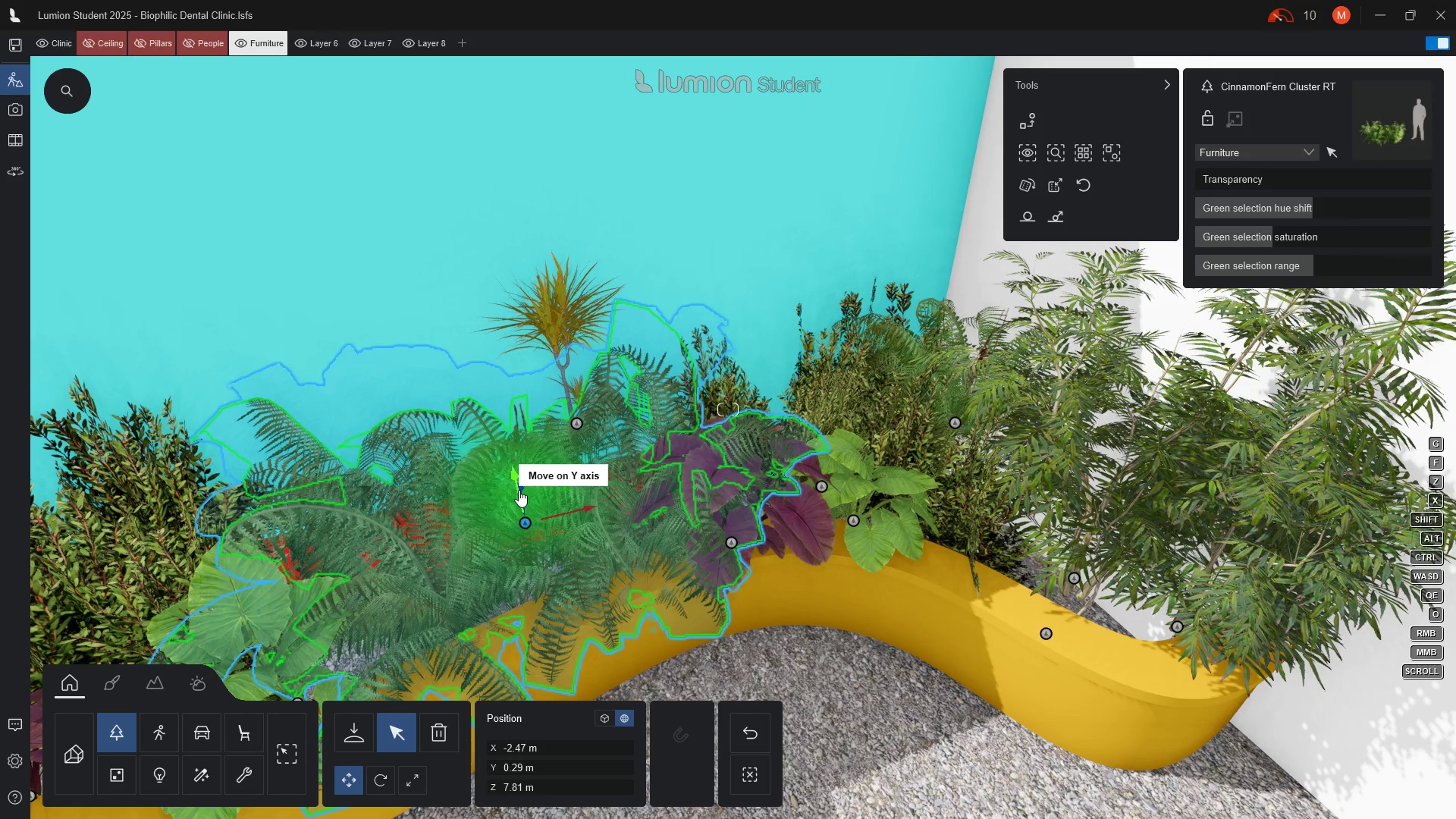 
wait(6.0)
 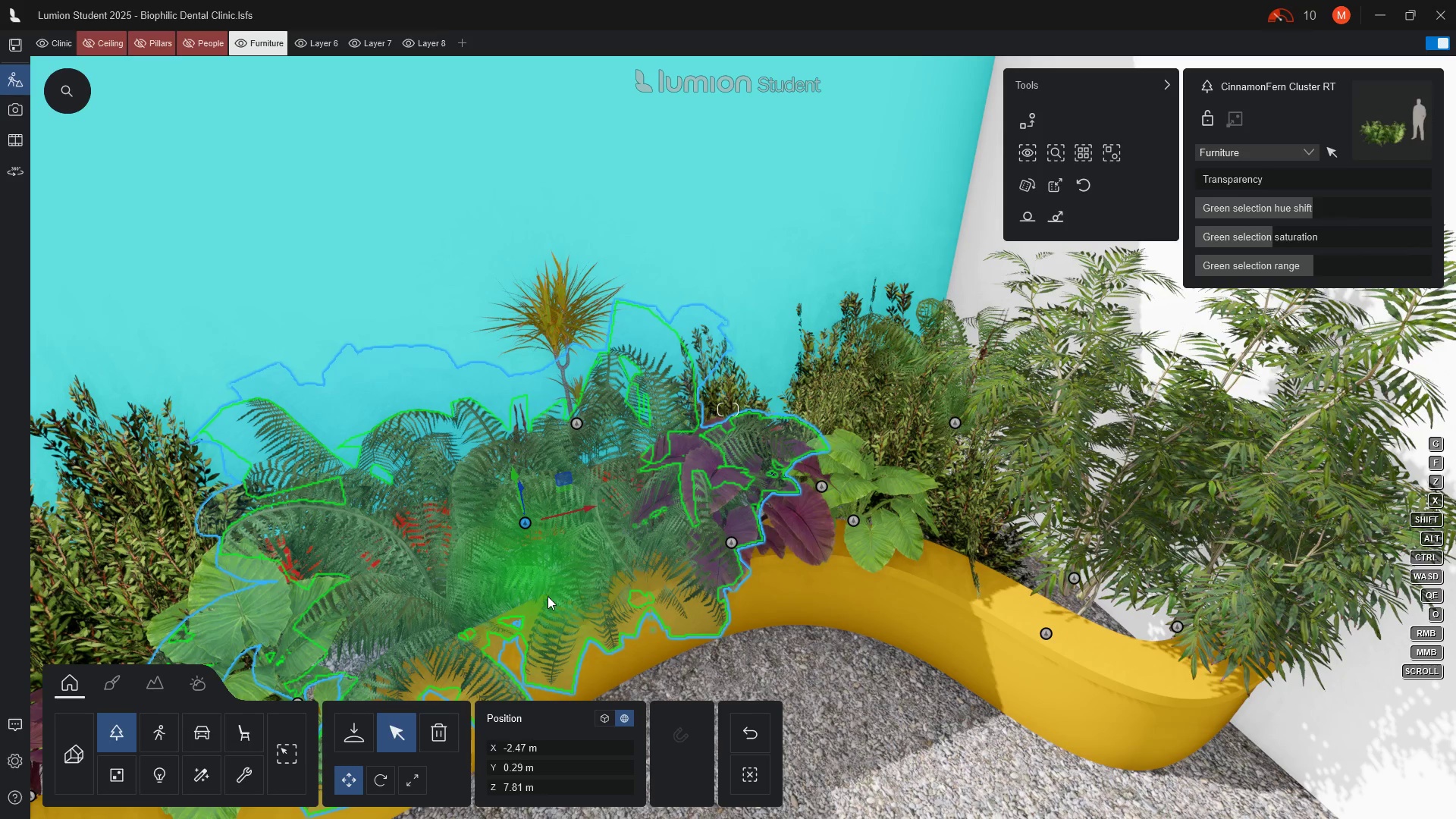 
left_click_drag(start_coordinate=[526, 490], to_coordinate=[534, 504])
 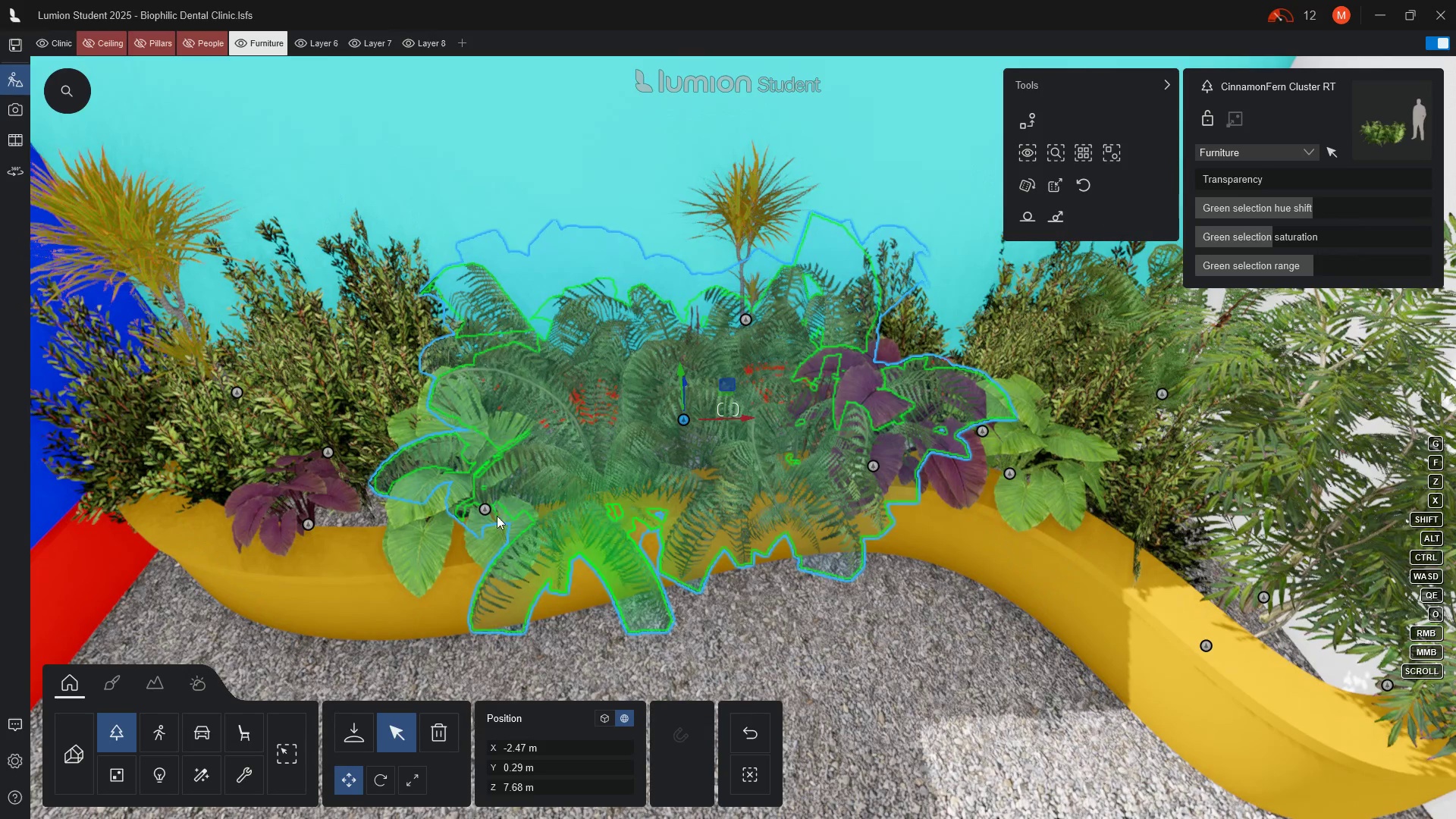 
wait(5.02)
 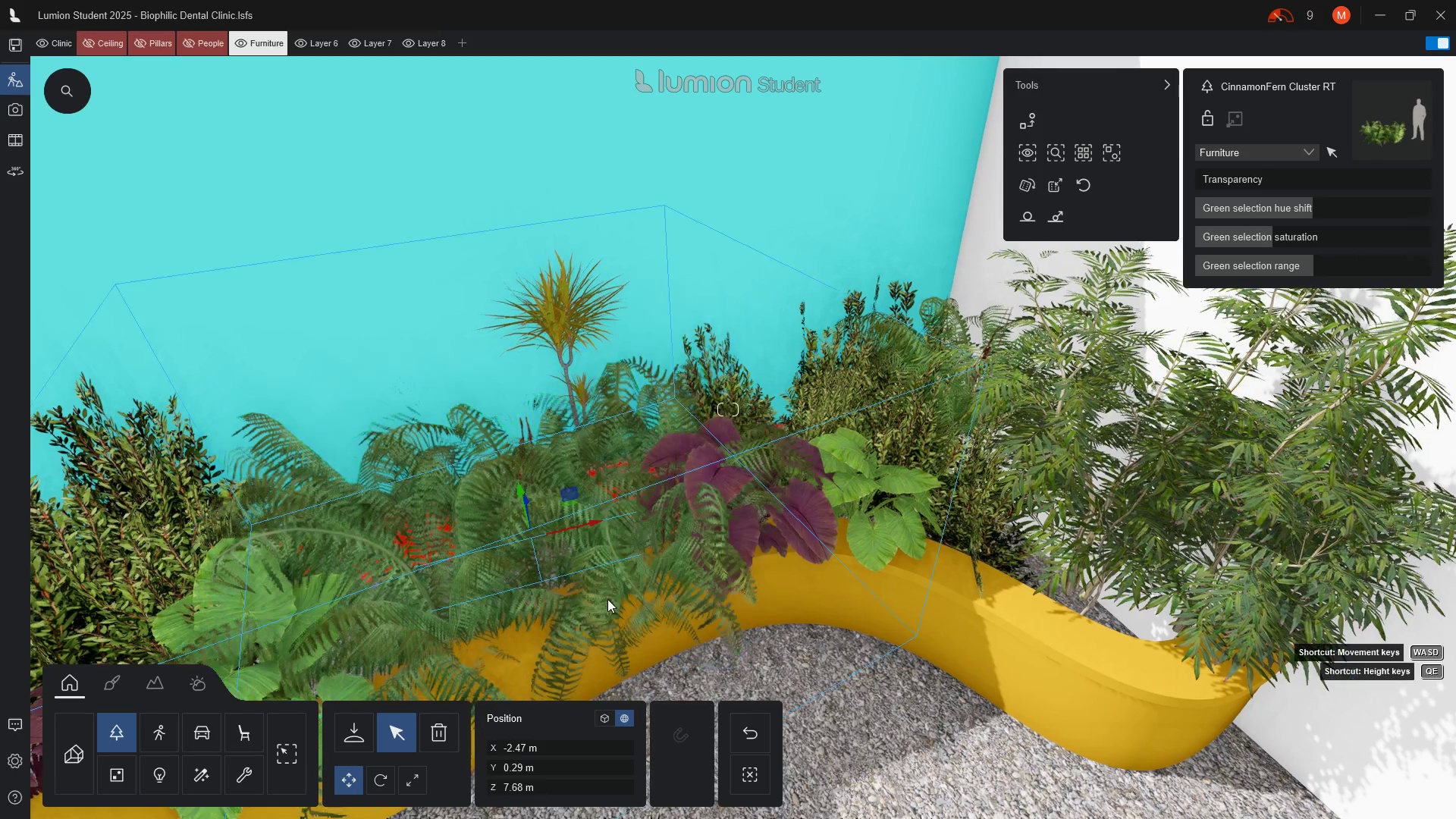 
left_click_drag(start_coordinate=[486, 510], to_coordinate=[439, 505])
 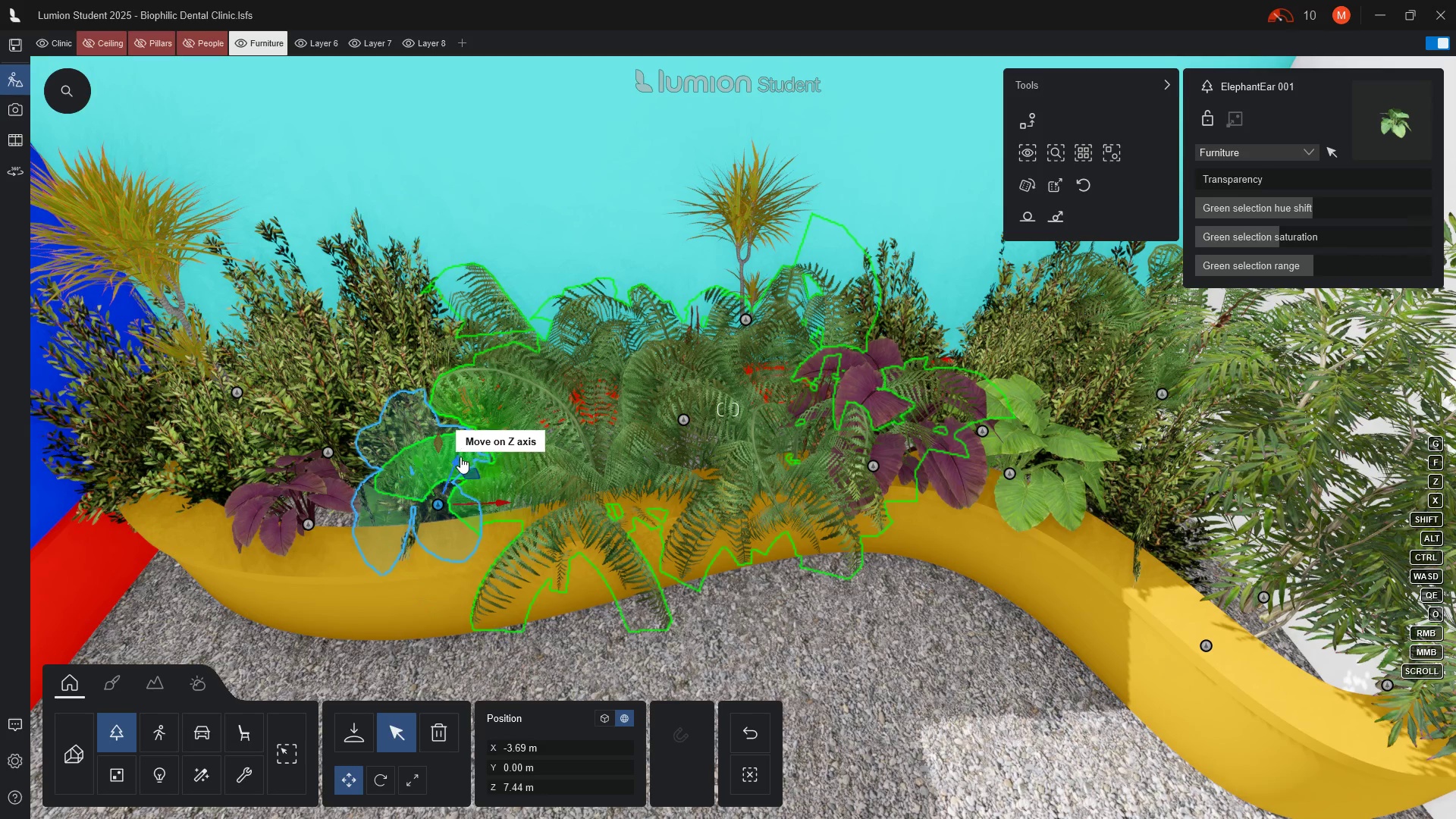 
left_click_drag(start_coordinate=[456, 456], to_coordinate=[449, 479])
 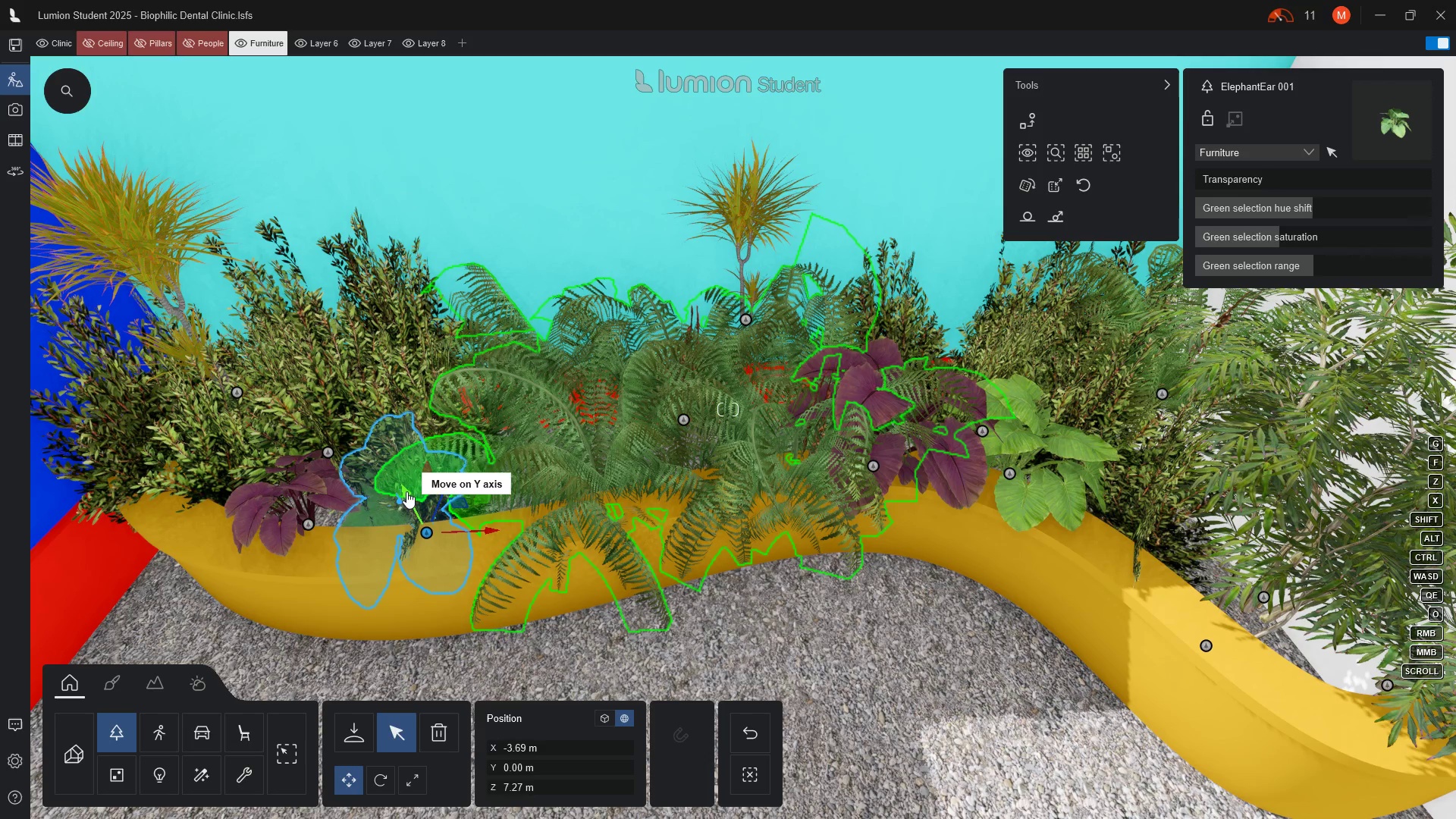 
left_click_drag(start_coordinate=[406, 491], to_coordinate=[391, 422])
 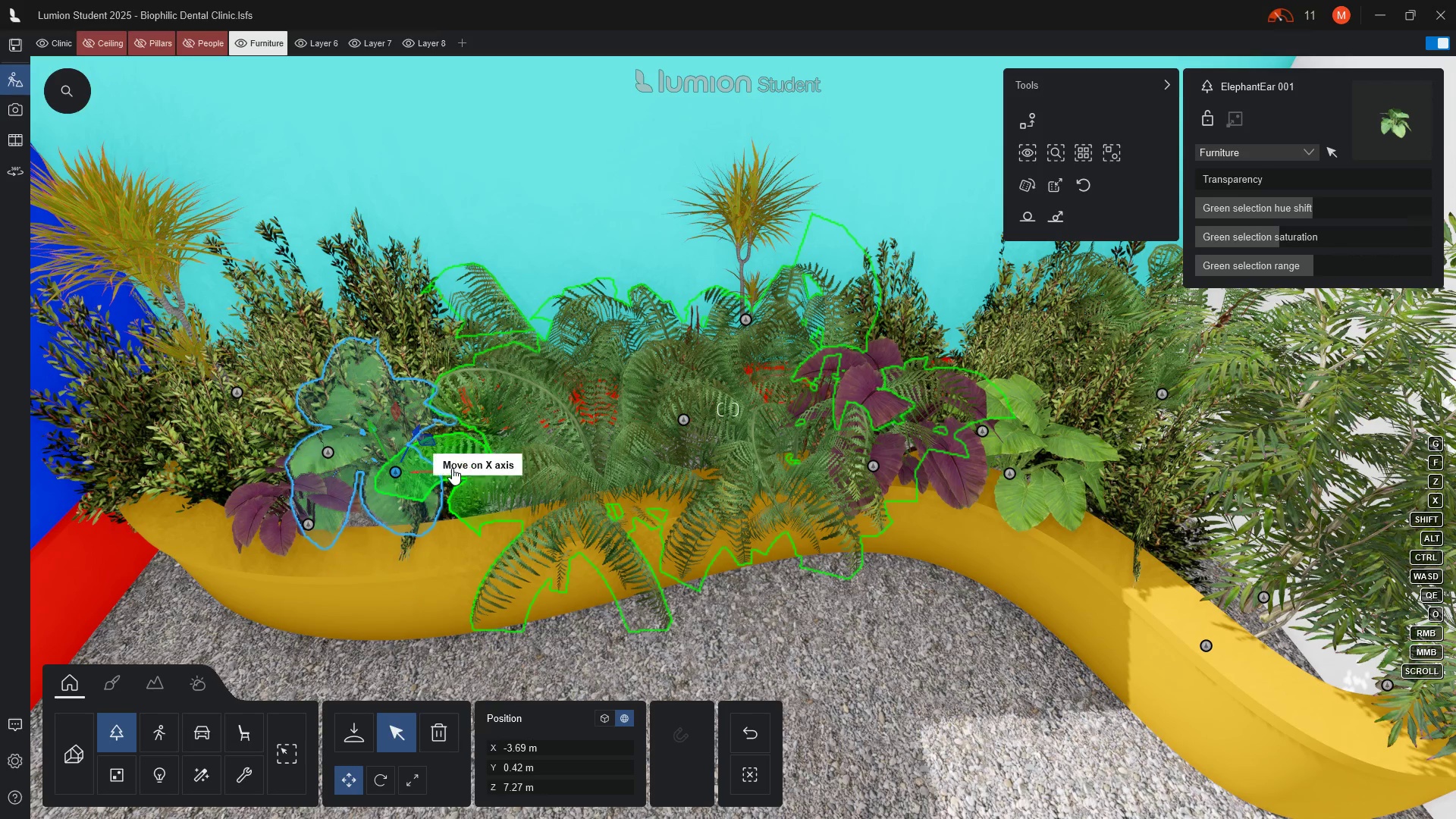 
left_click_drag(start_coordinate=[457, 469], to_coordinate=[491, 463])
 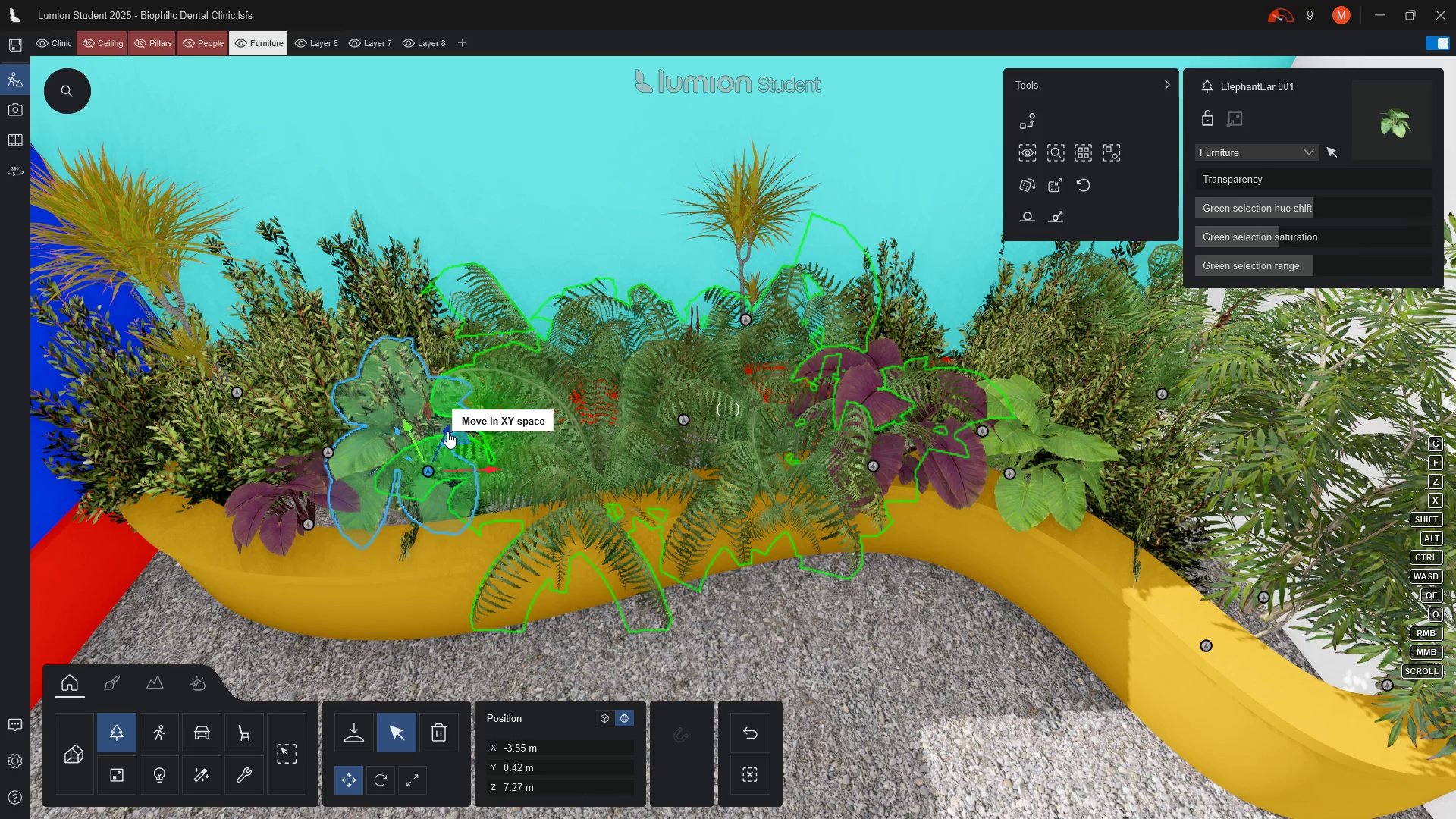 
left_click_drag(start_coordinate=[444, 430], to_coordinate=[428, 466])
 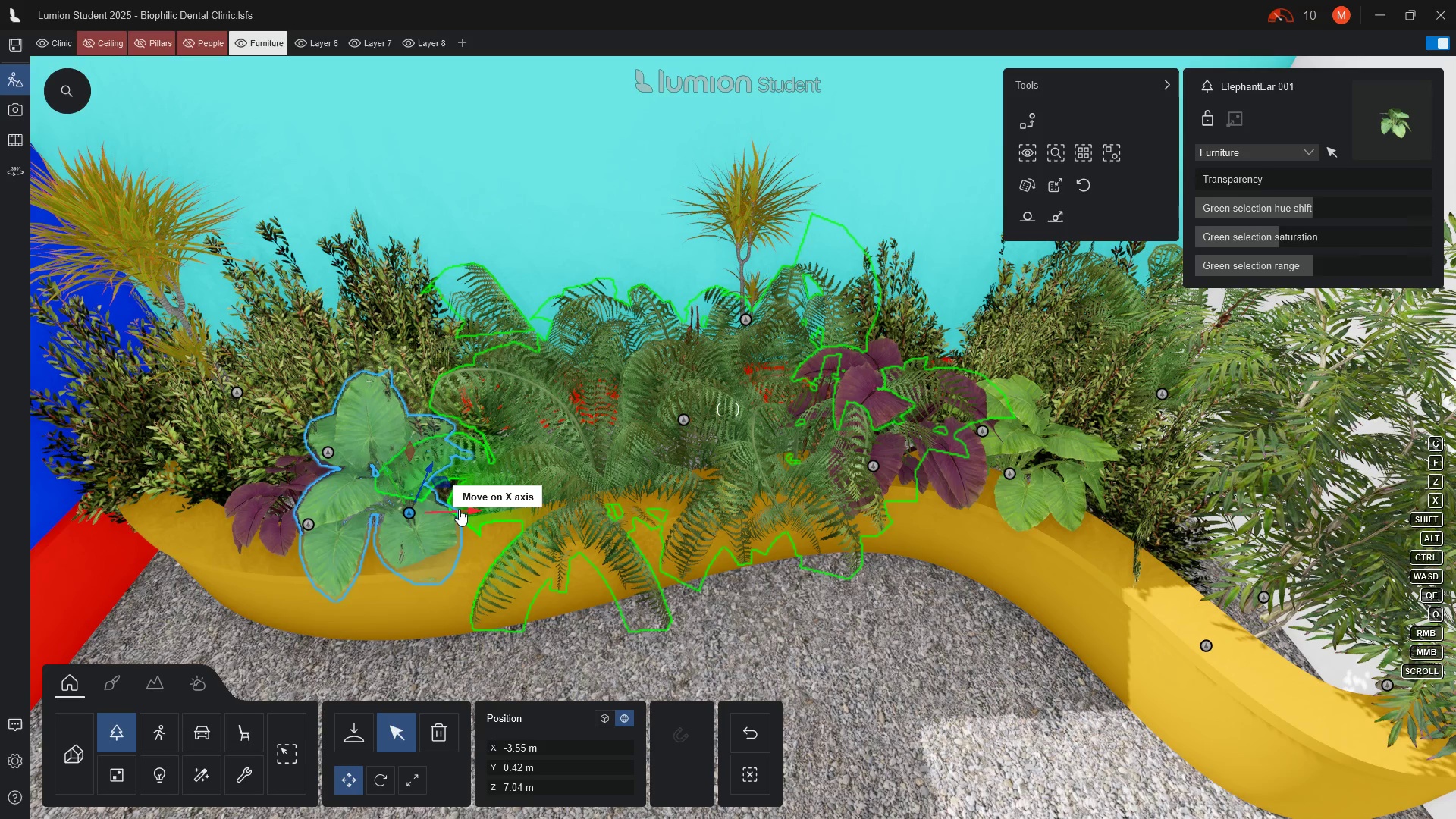 
left_click_drag(start_coordinate=[467, 509], to_coordinate=[485, 505])
 